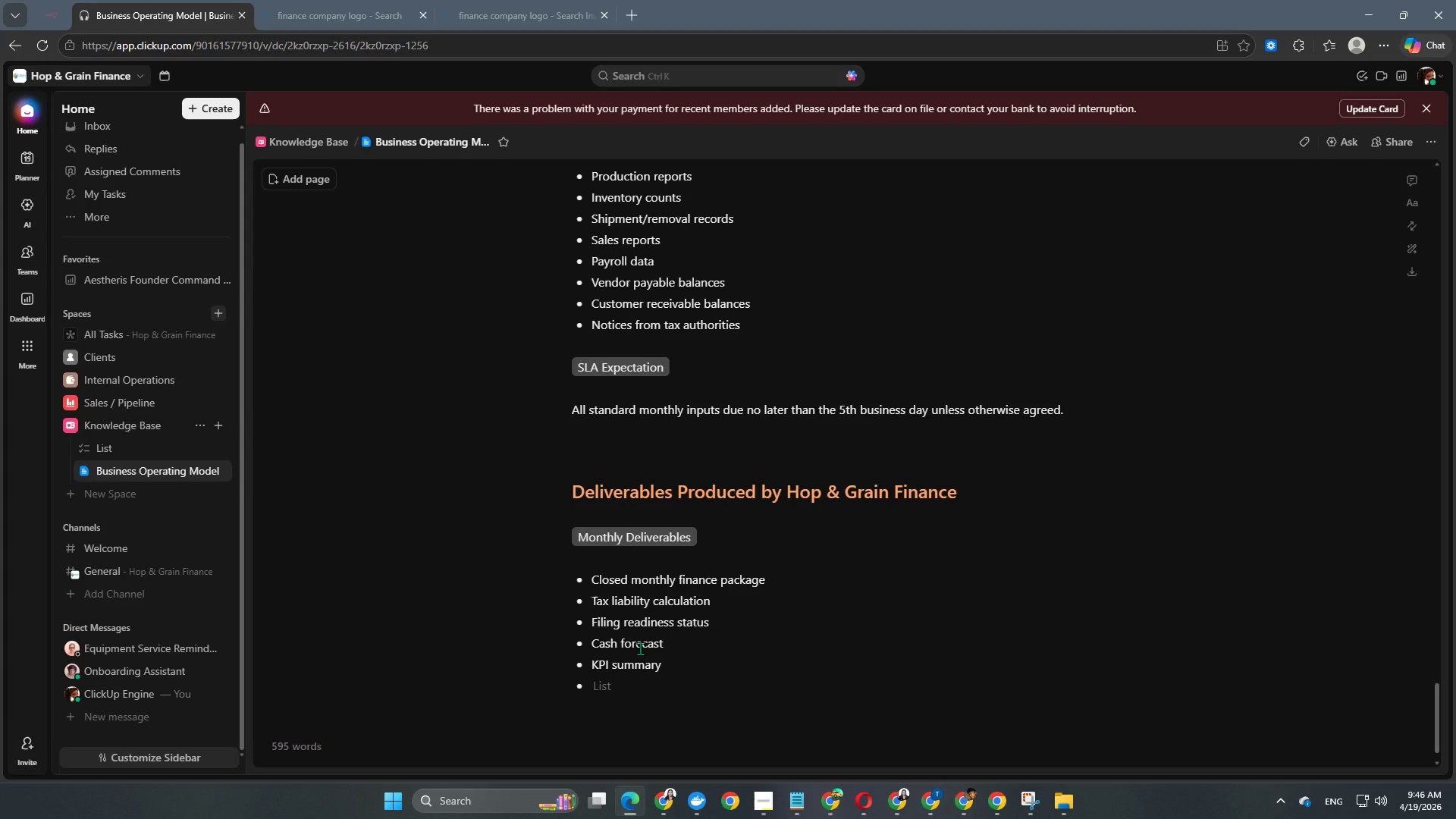 
type(Varie)
key(Backspace)
type(ance commentat)
key(Backspace)
type(ry)
 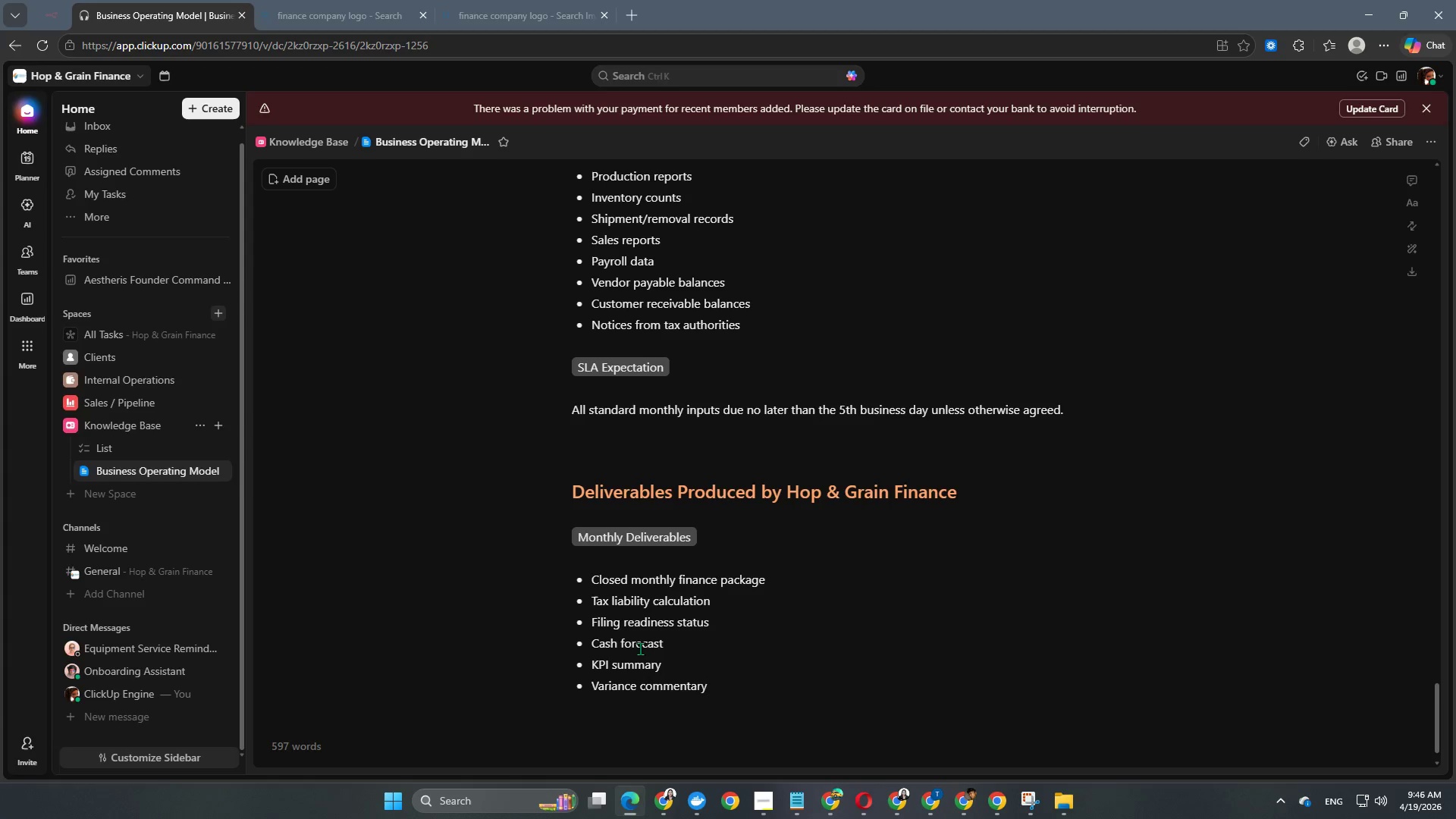 
key(Enter)
 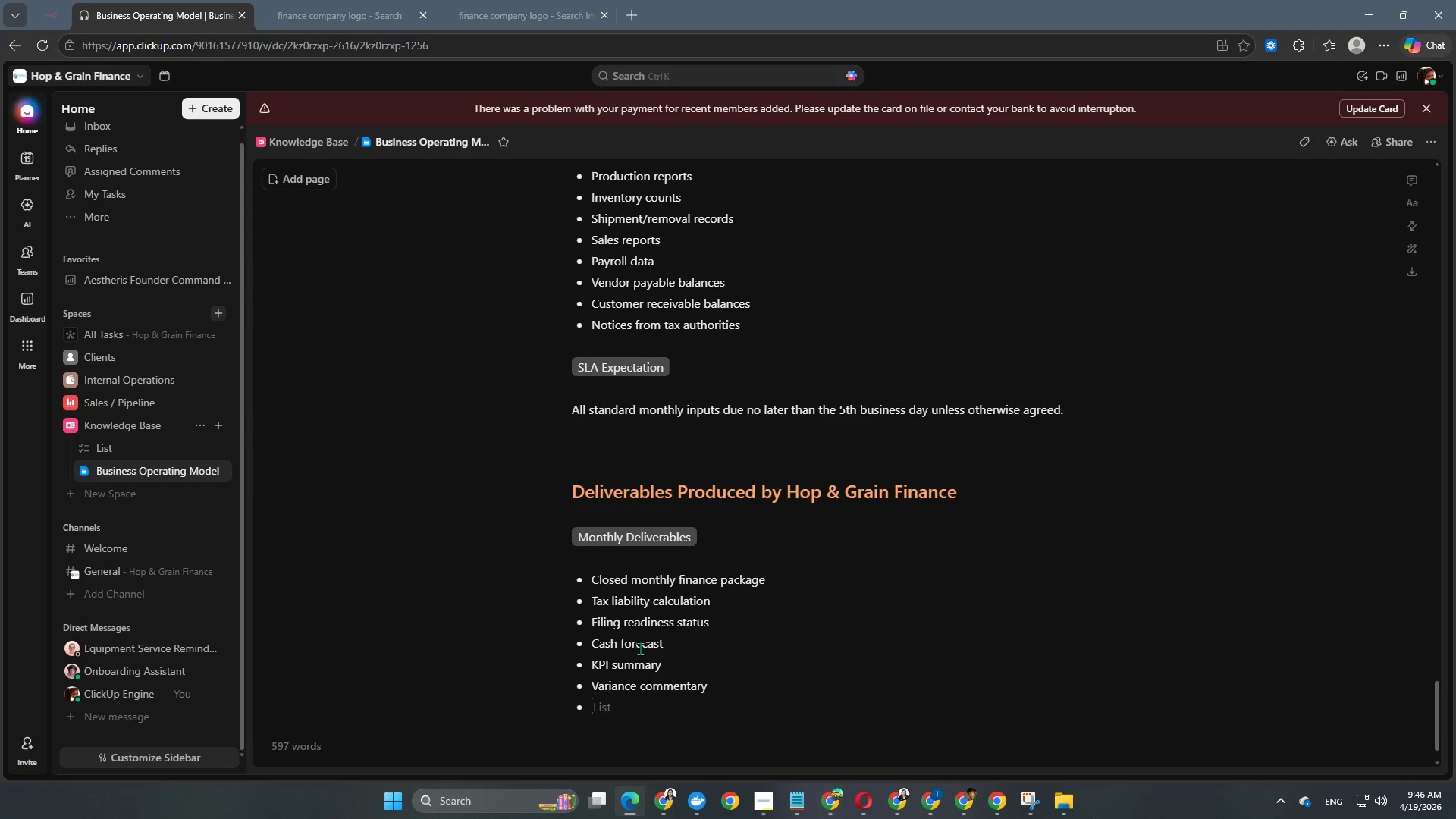 
type(Priority action list)
 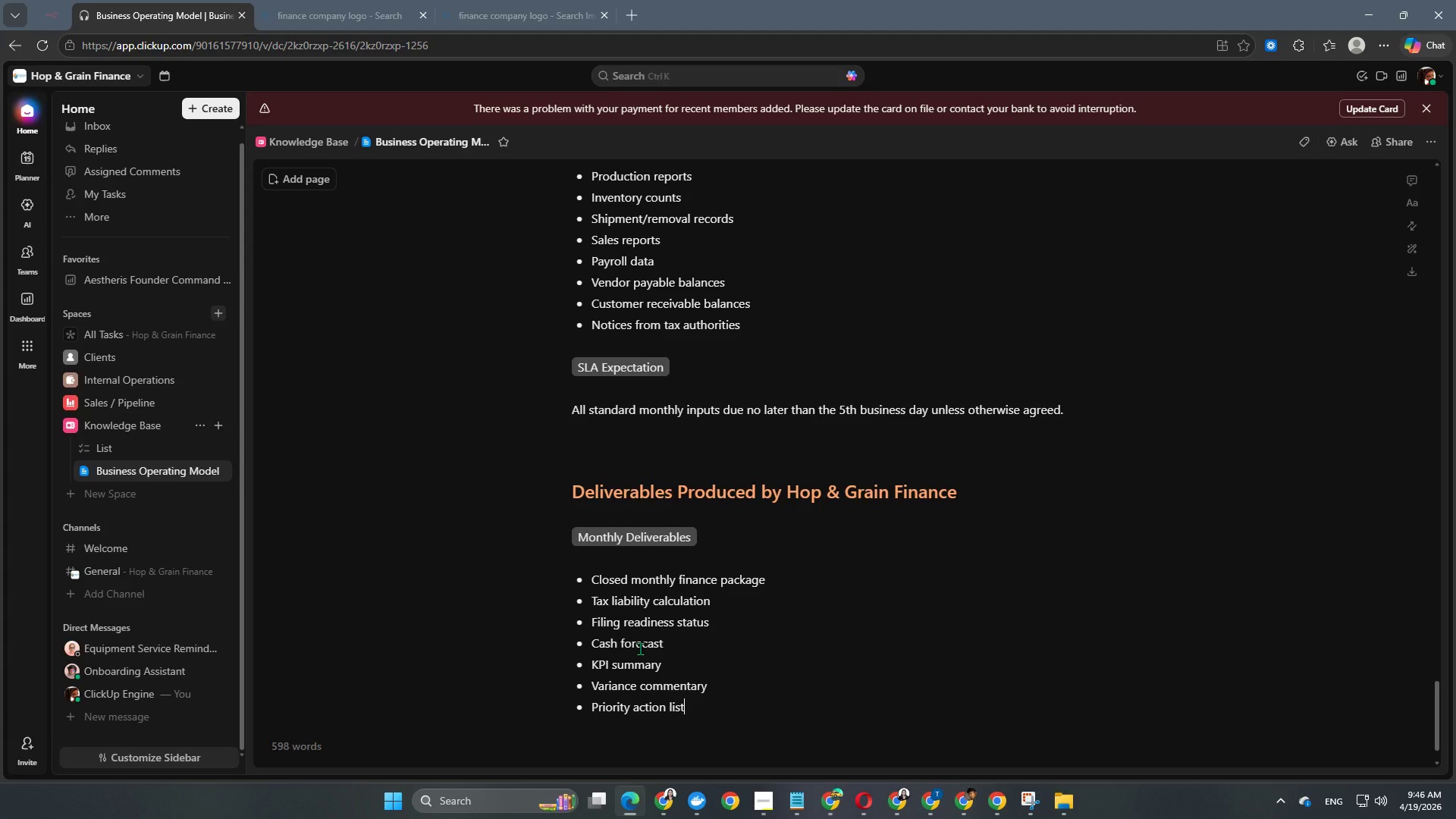 
key(Enter)
 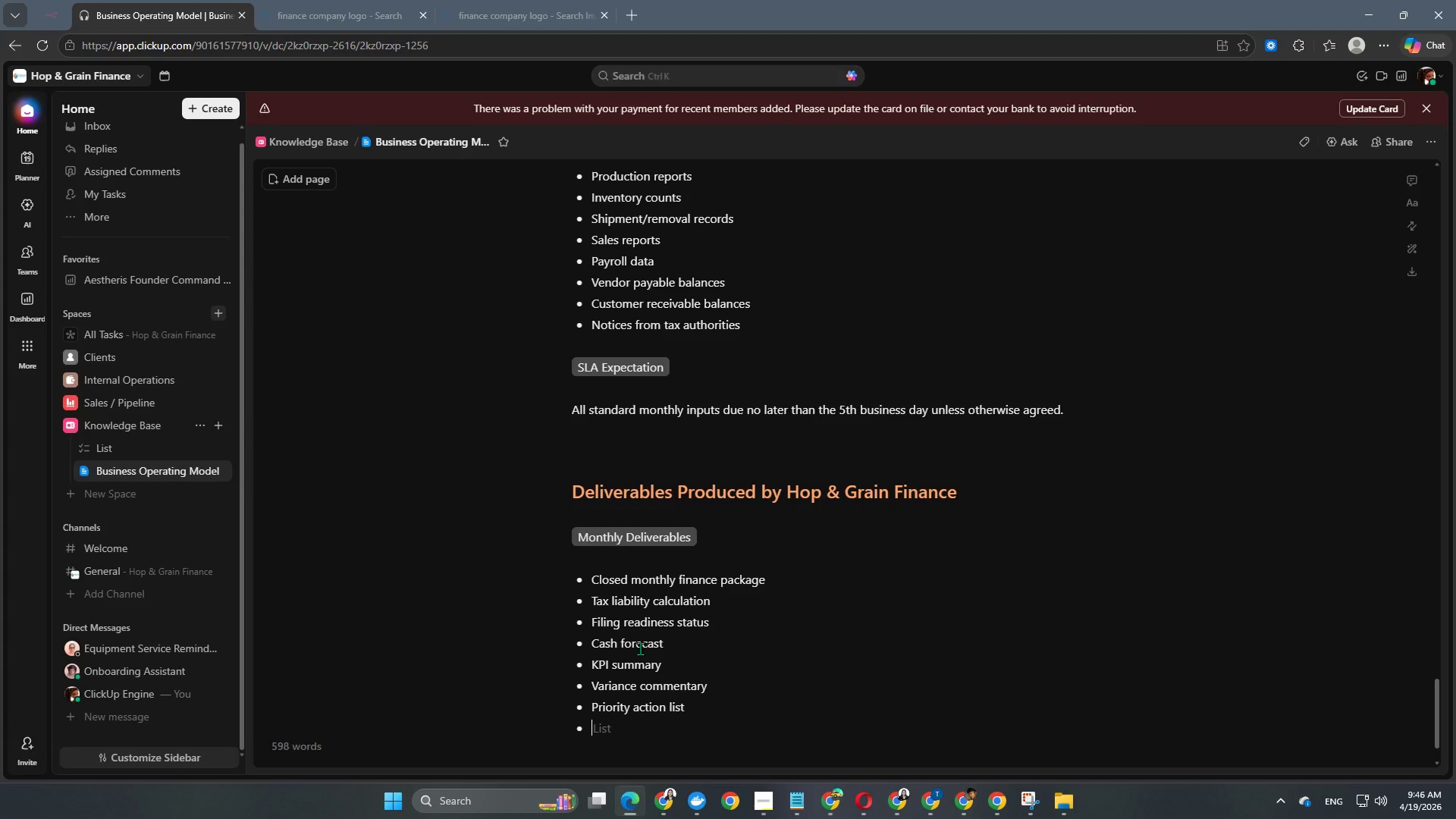 
key(Enter)
 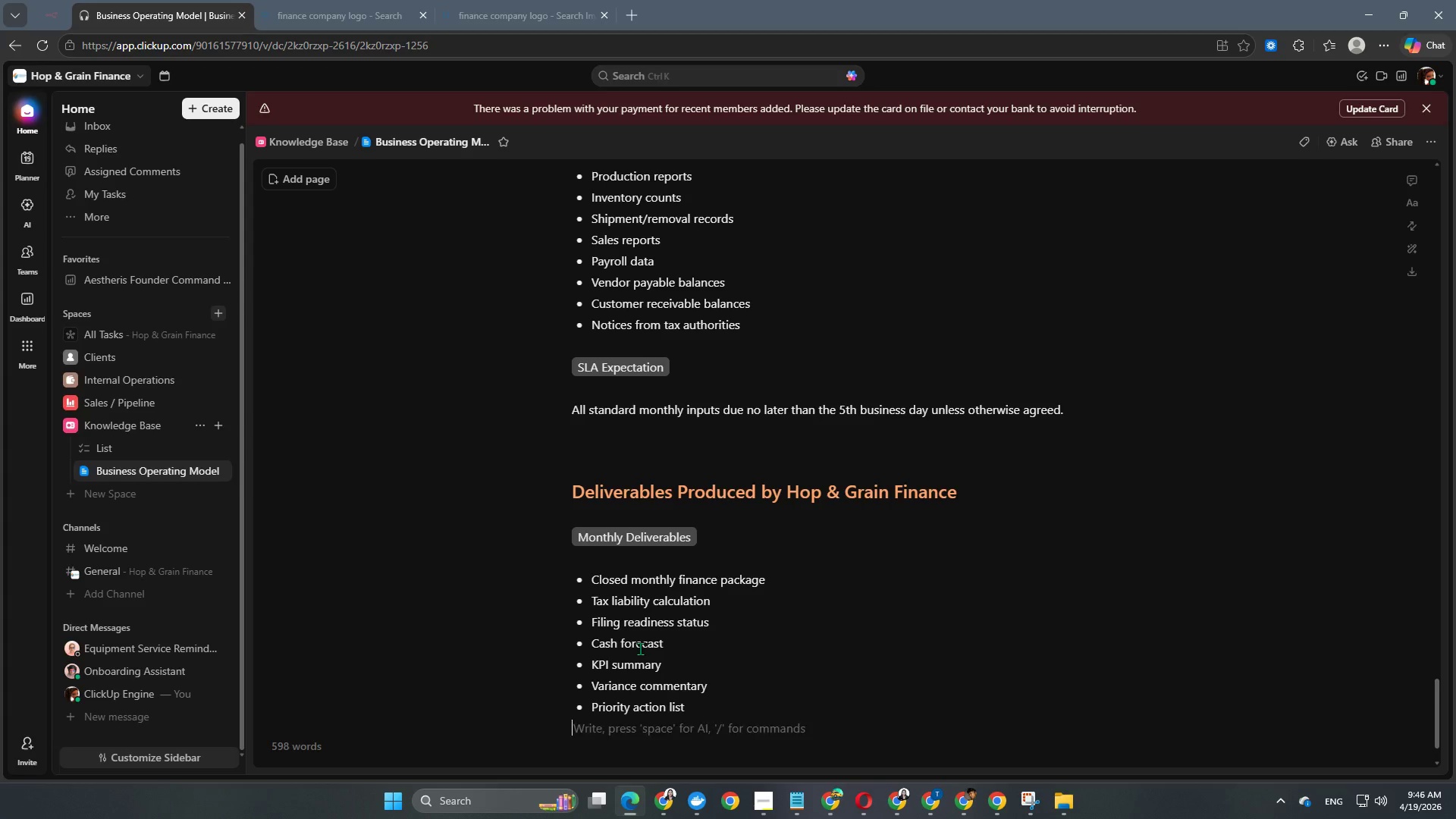 
key(Enter)
 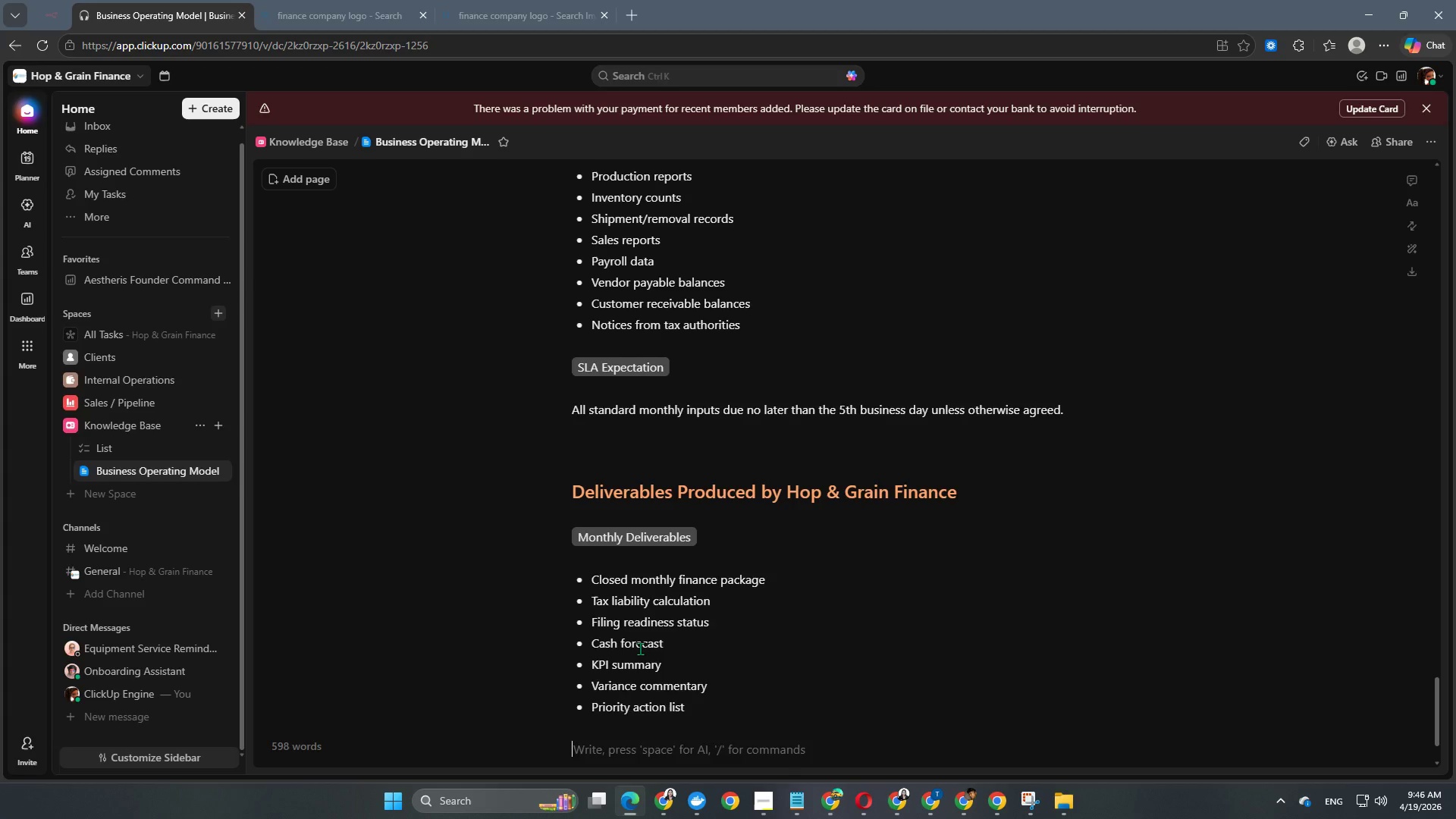 
key(Enter)
 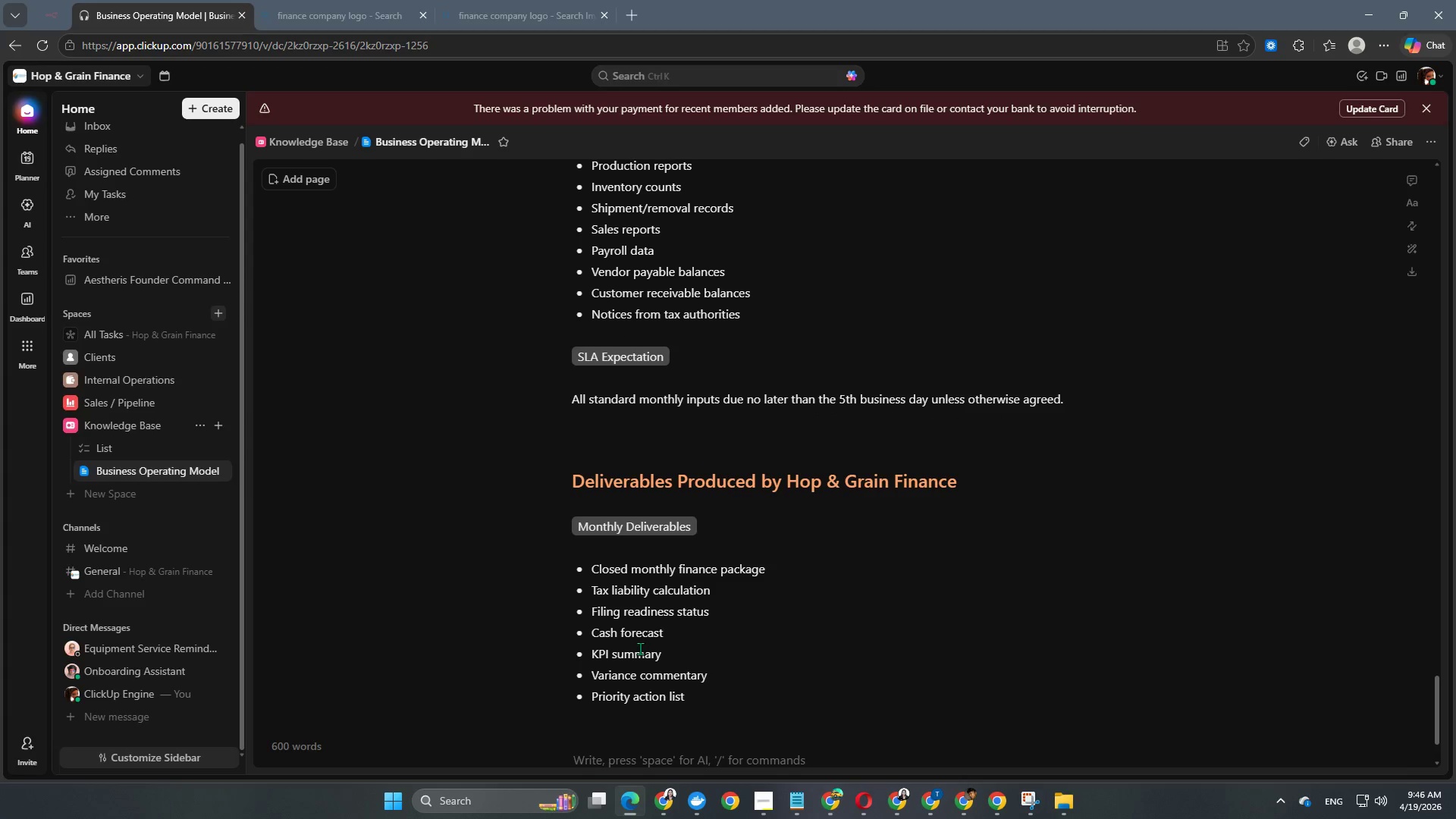 
key(Backspace)
 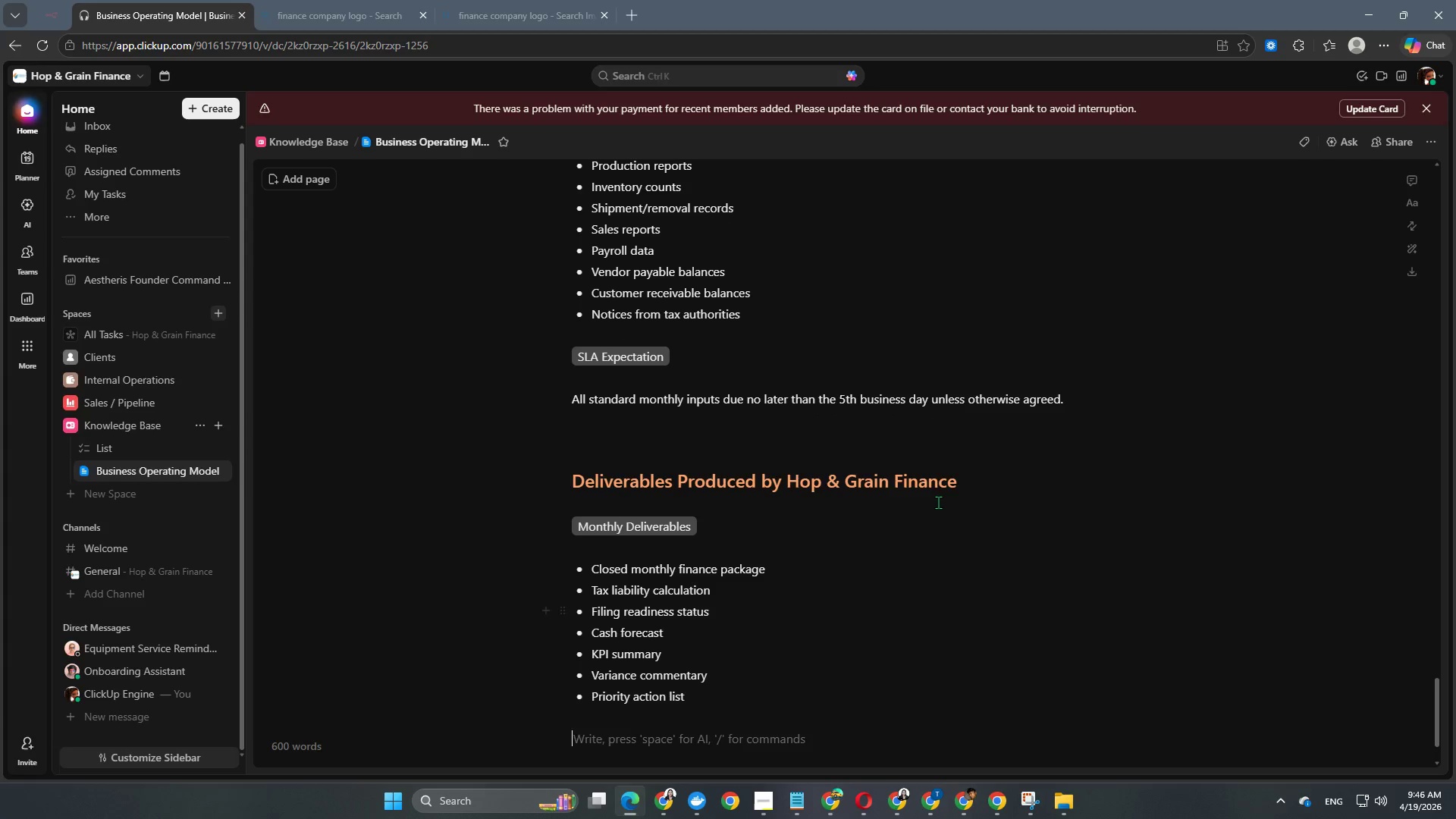 
scroll: coordinate [938, 502], scroll_direction: down, amount: 9.0
 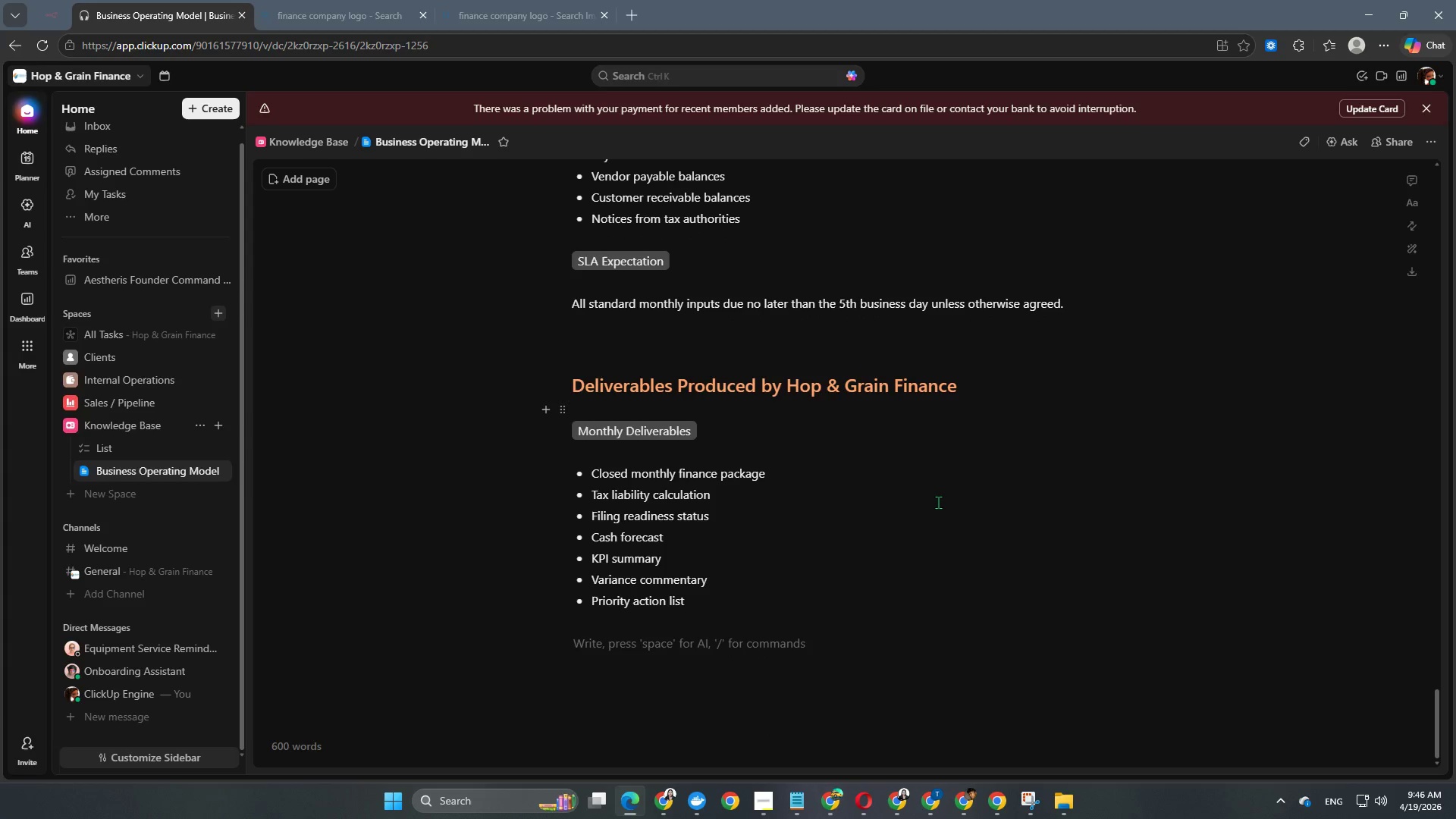 
type(Event-Ba)
 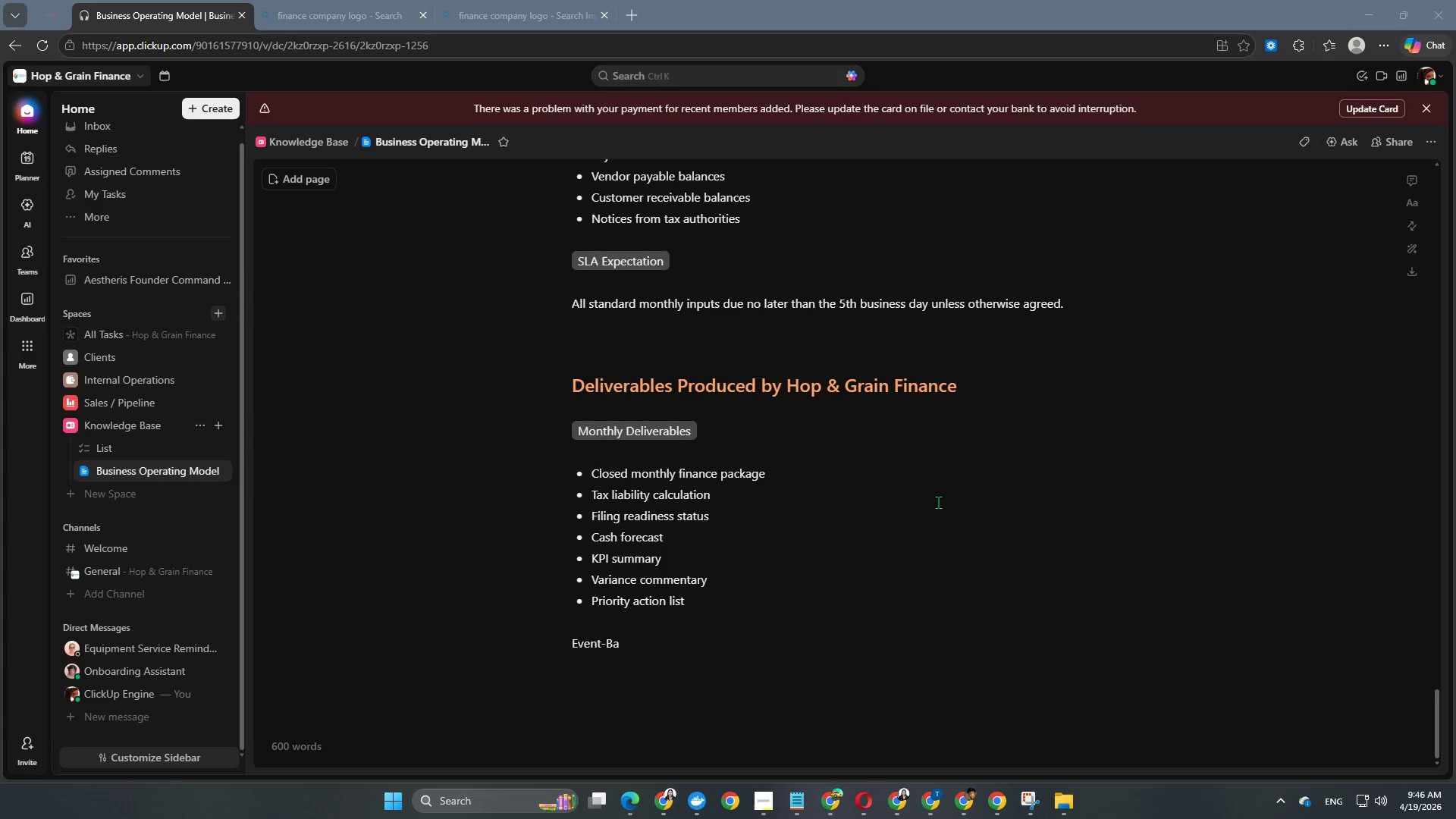 
 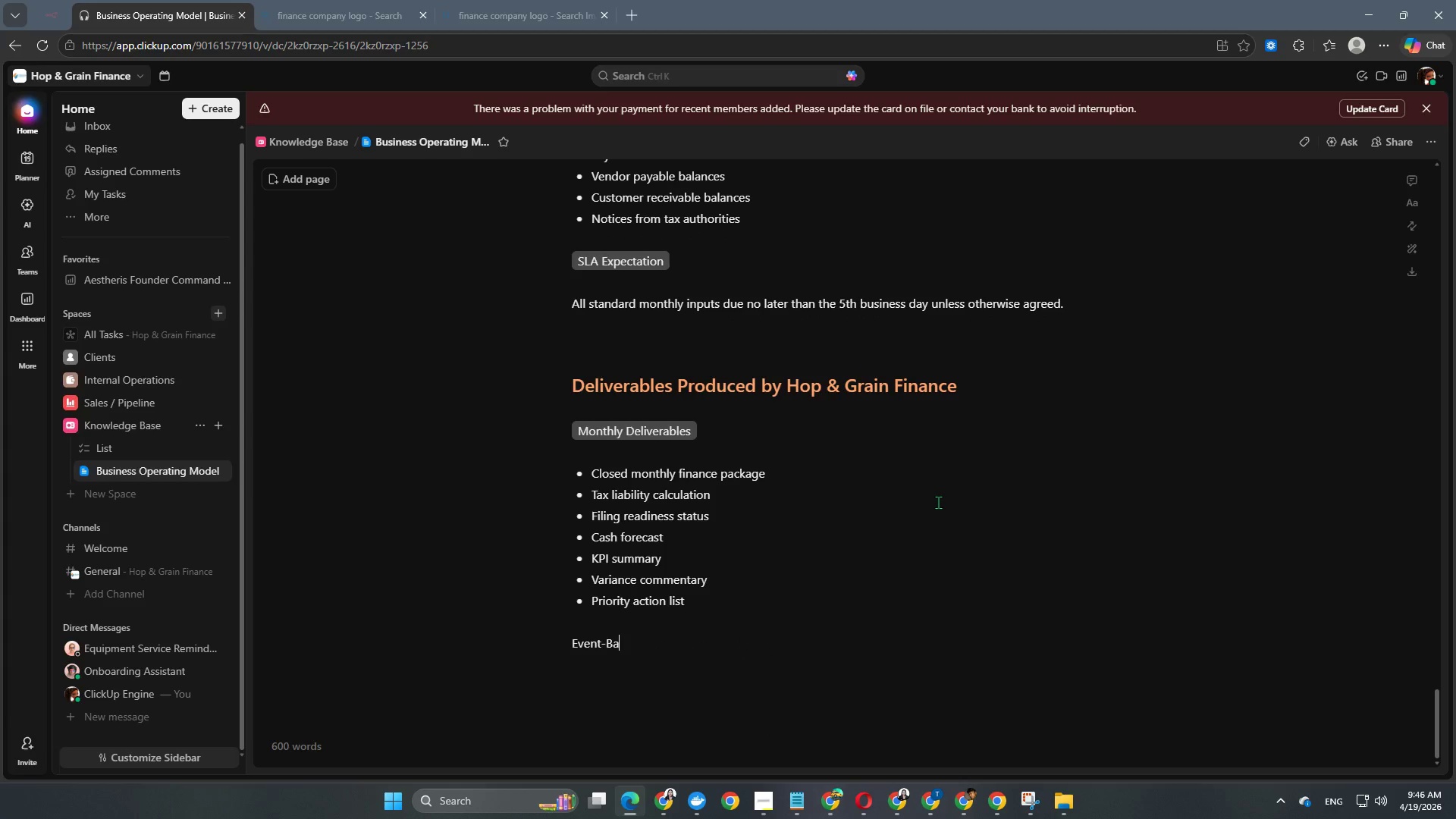 
key(Meta+MetaLeft)
 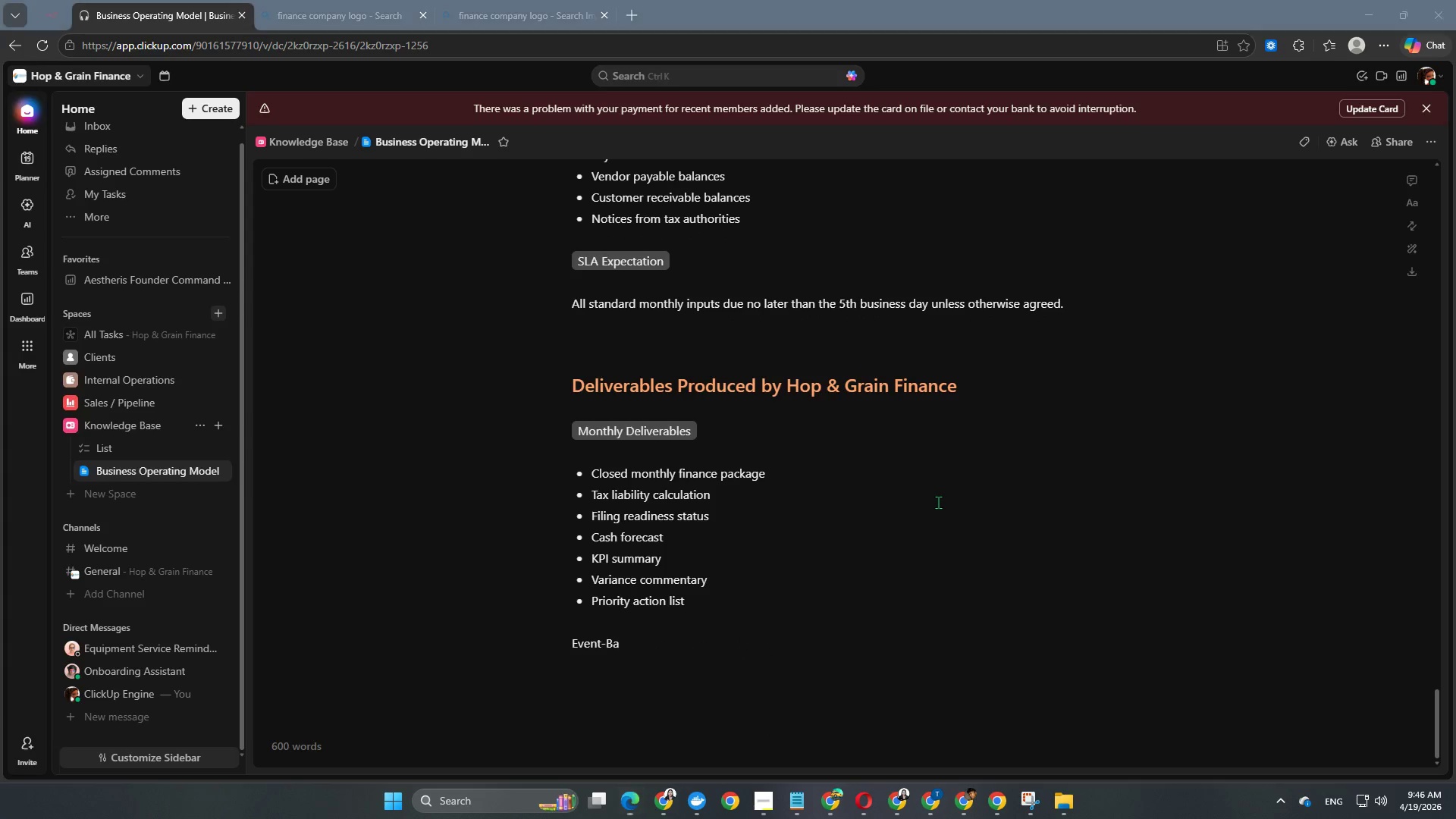 
type(sed)
 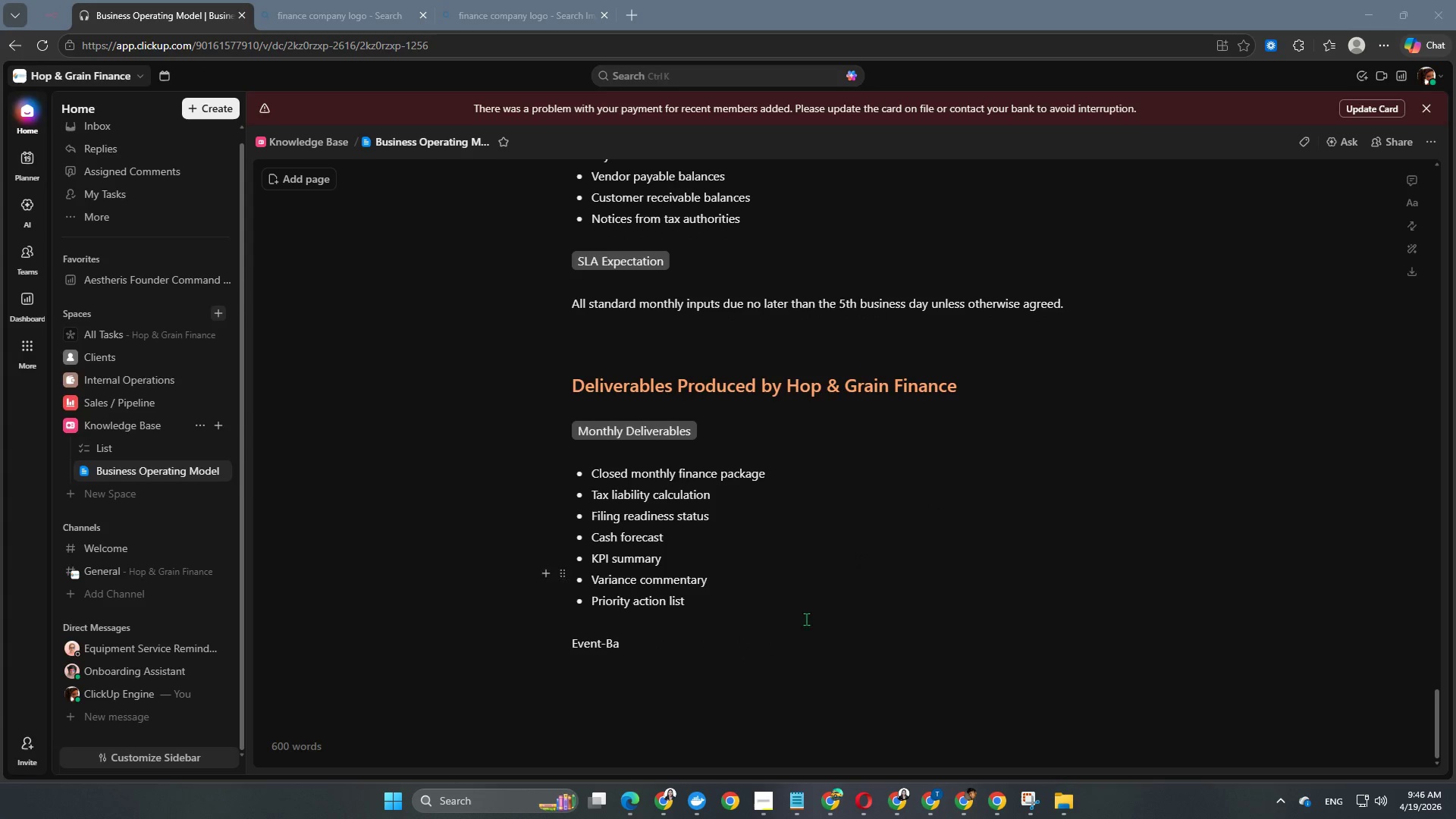 
left_click([765, 651])
 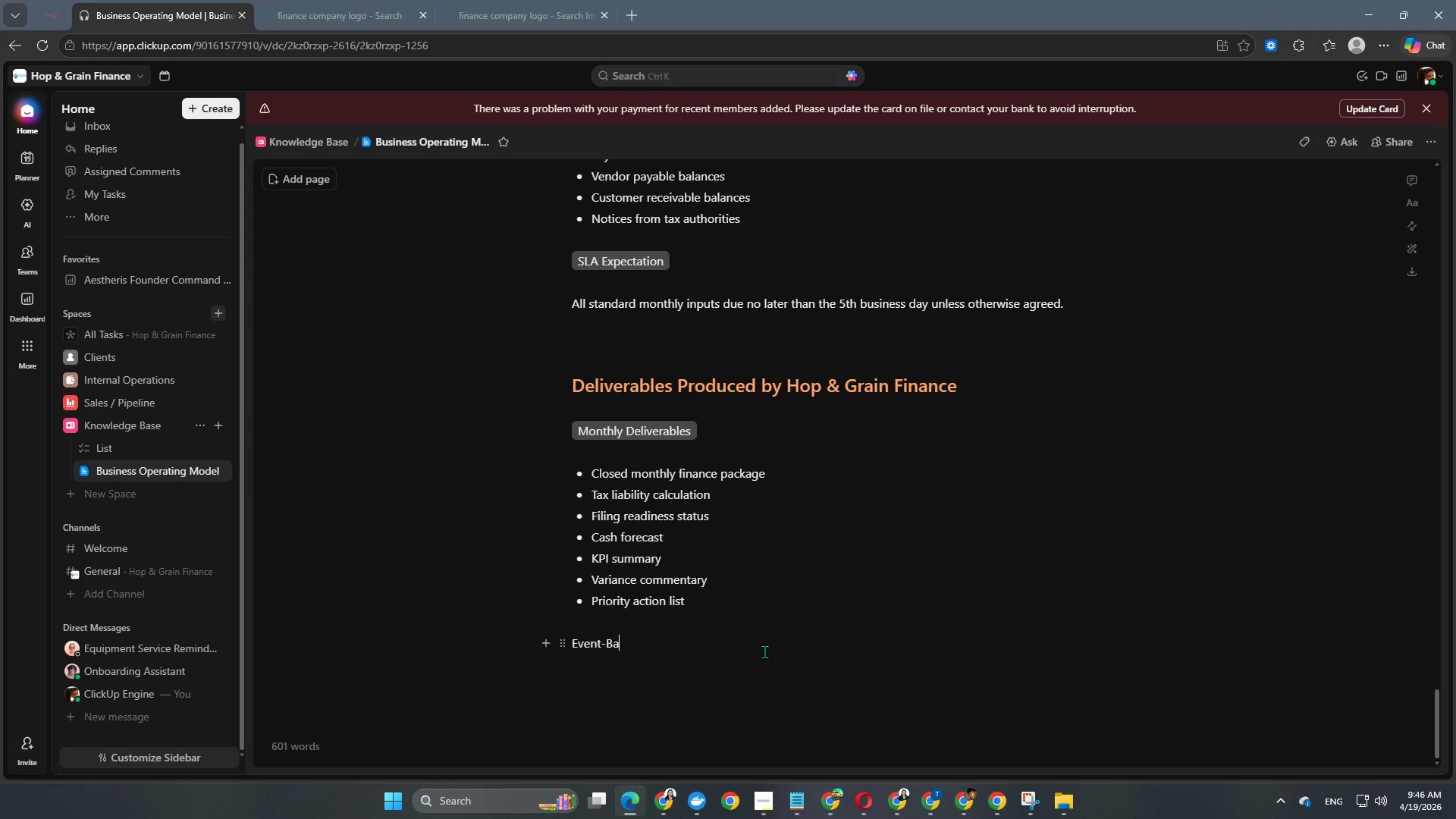 
type(sed Deliverables)
 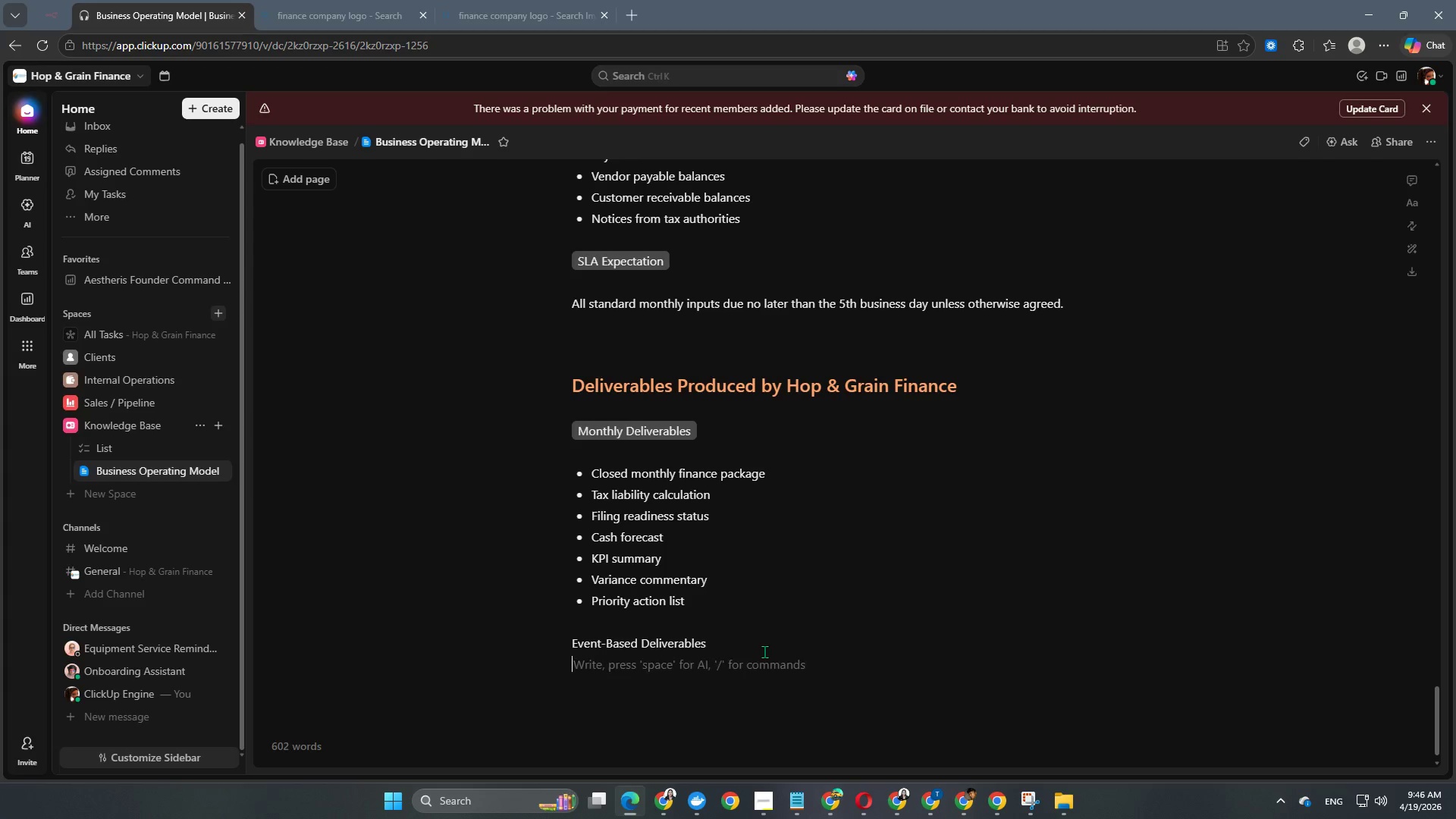 
 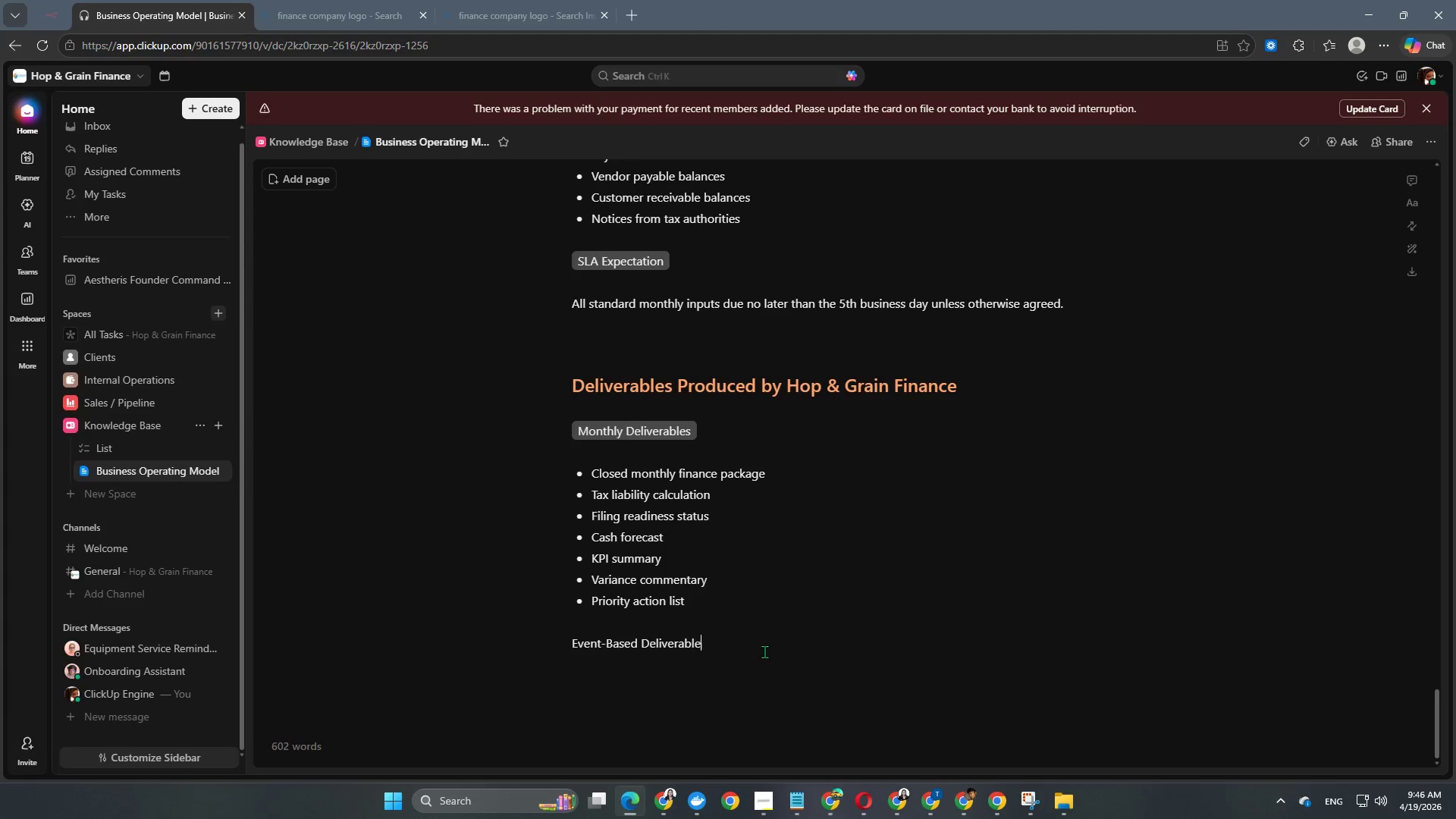 
key(Enter)
 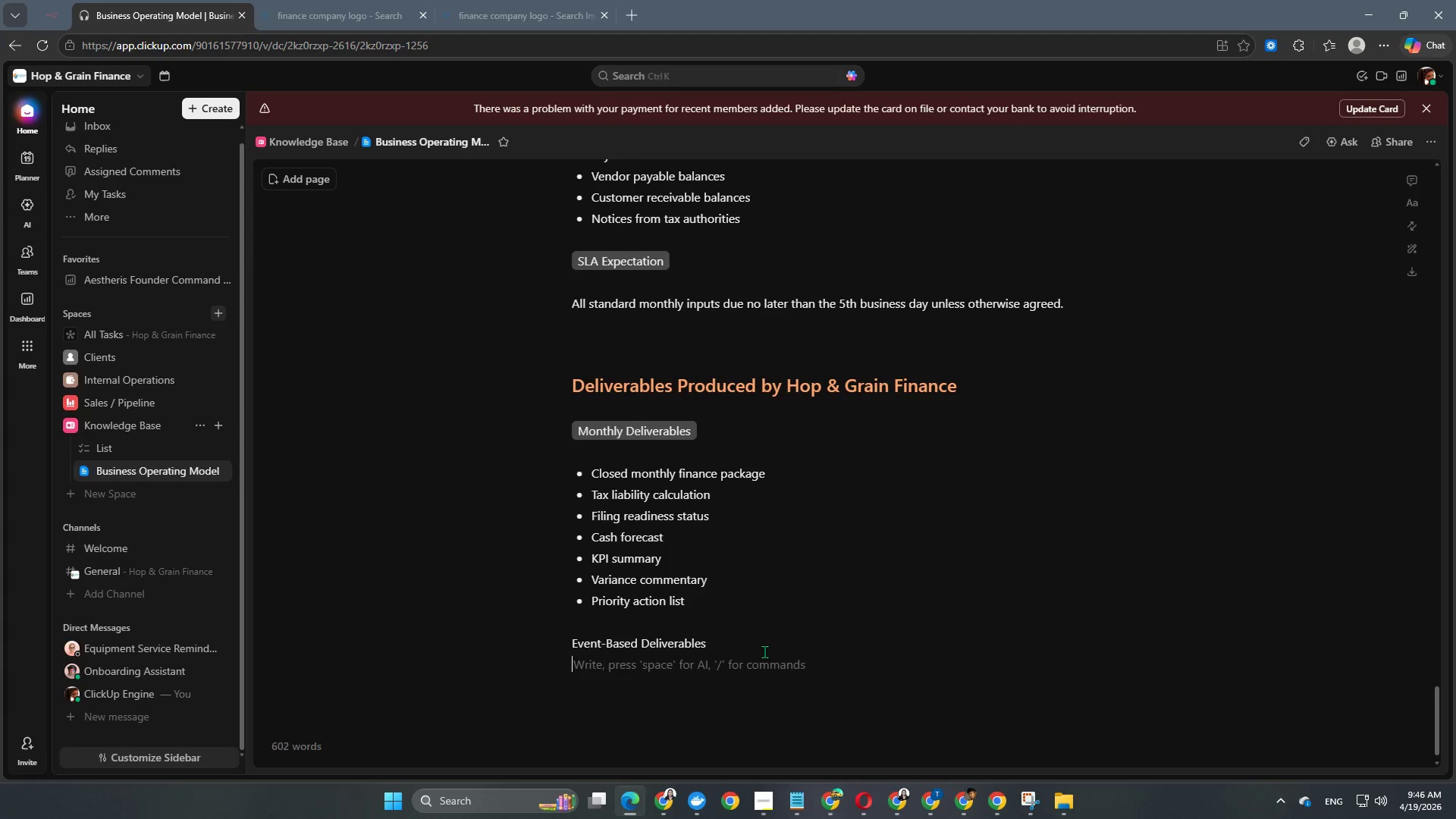 
key(Enter)
 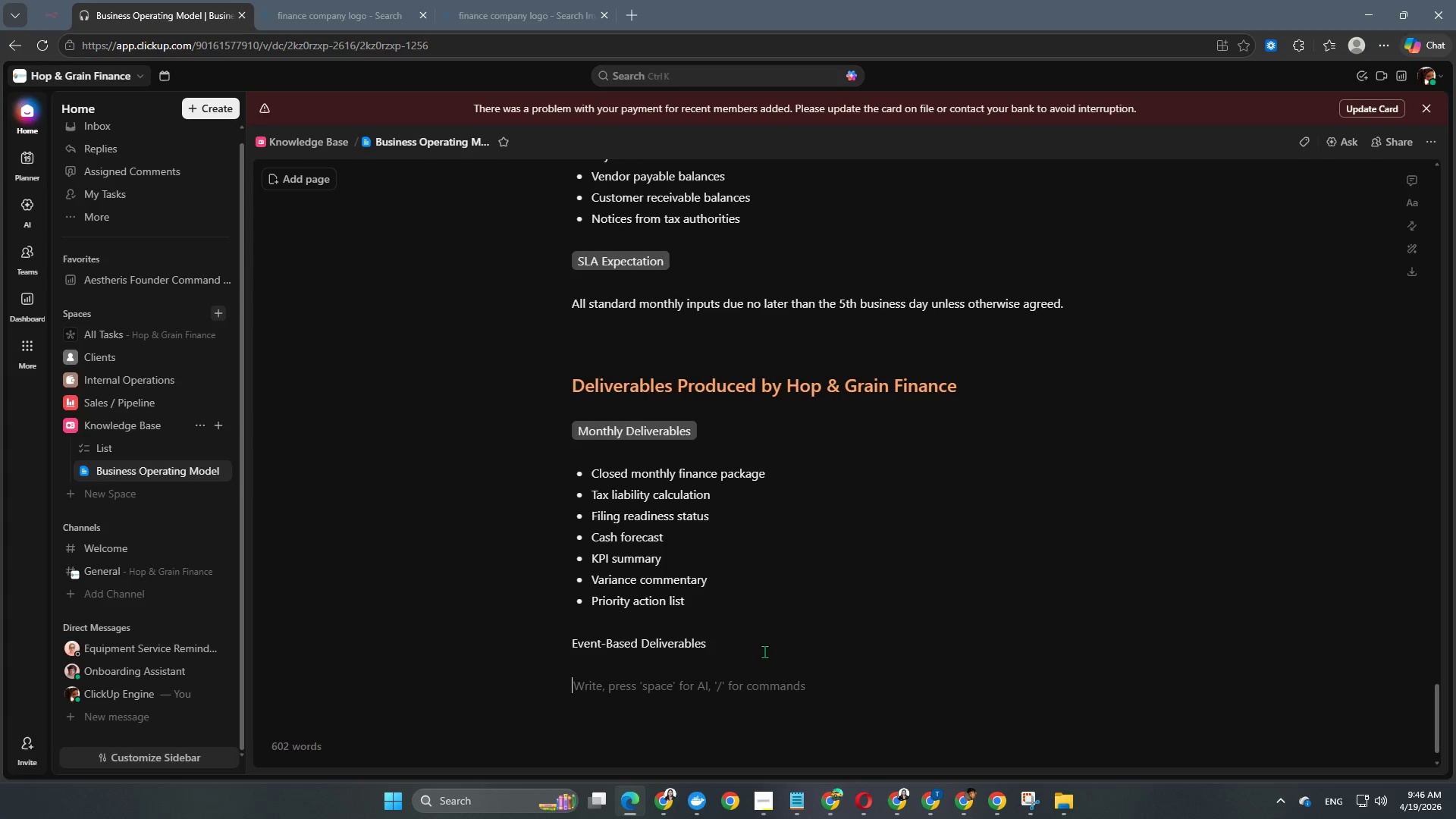 
key(Minus)
 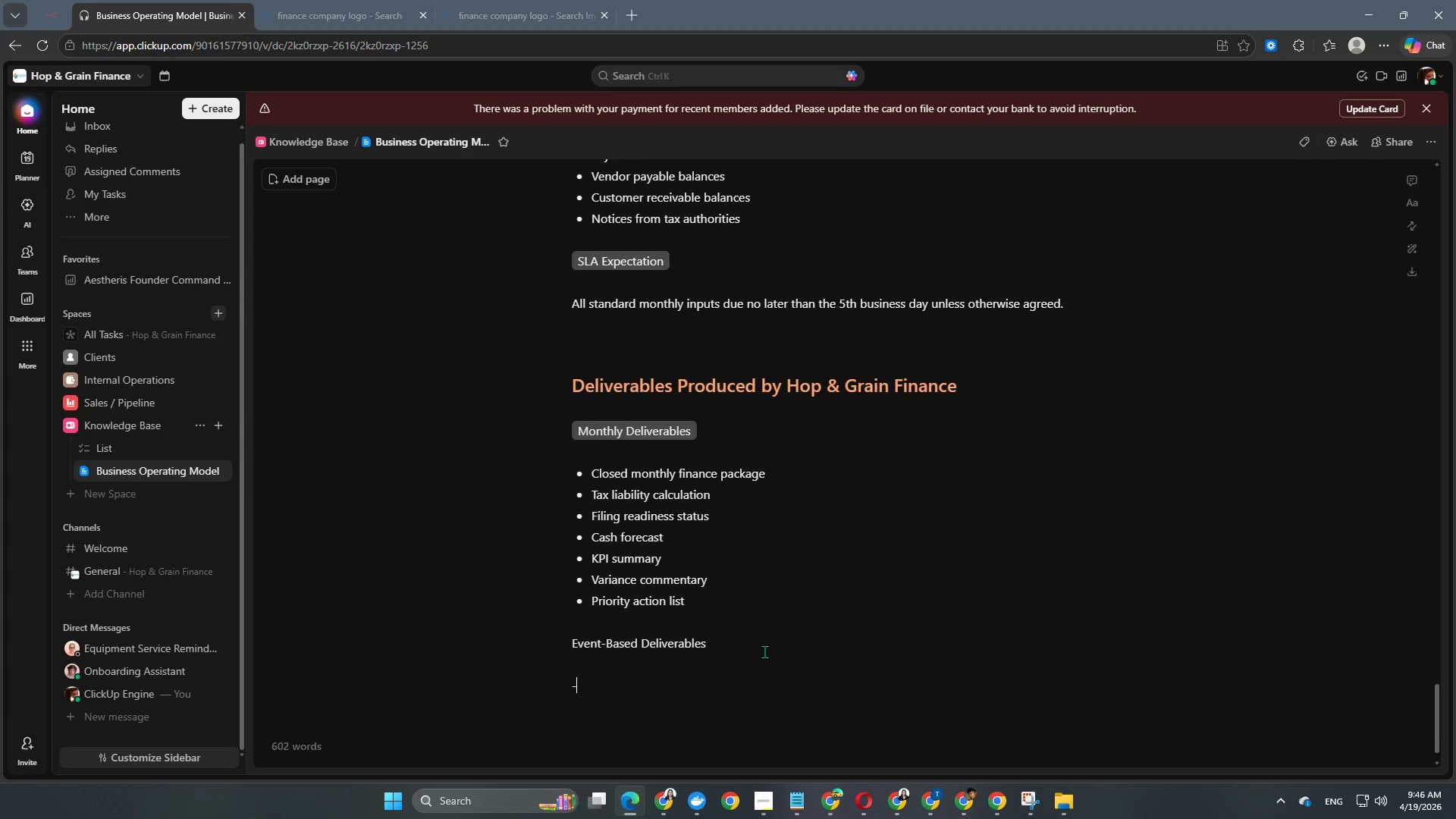 
key(Space)
 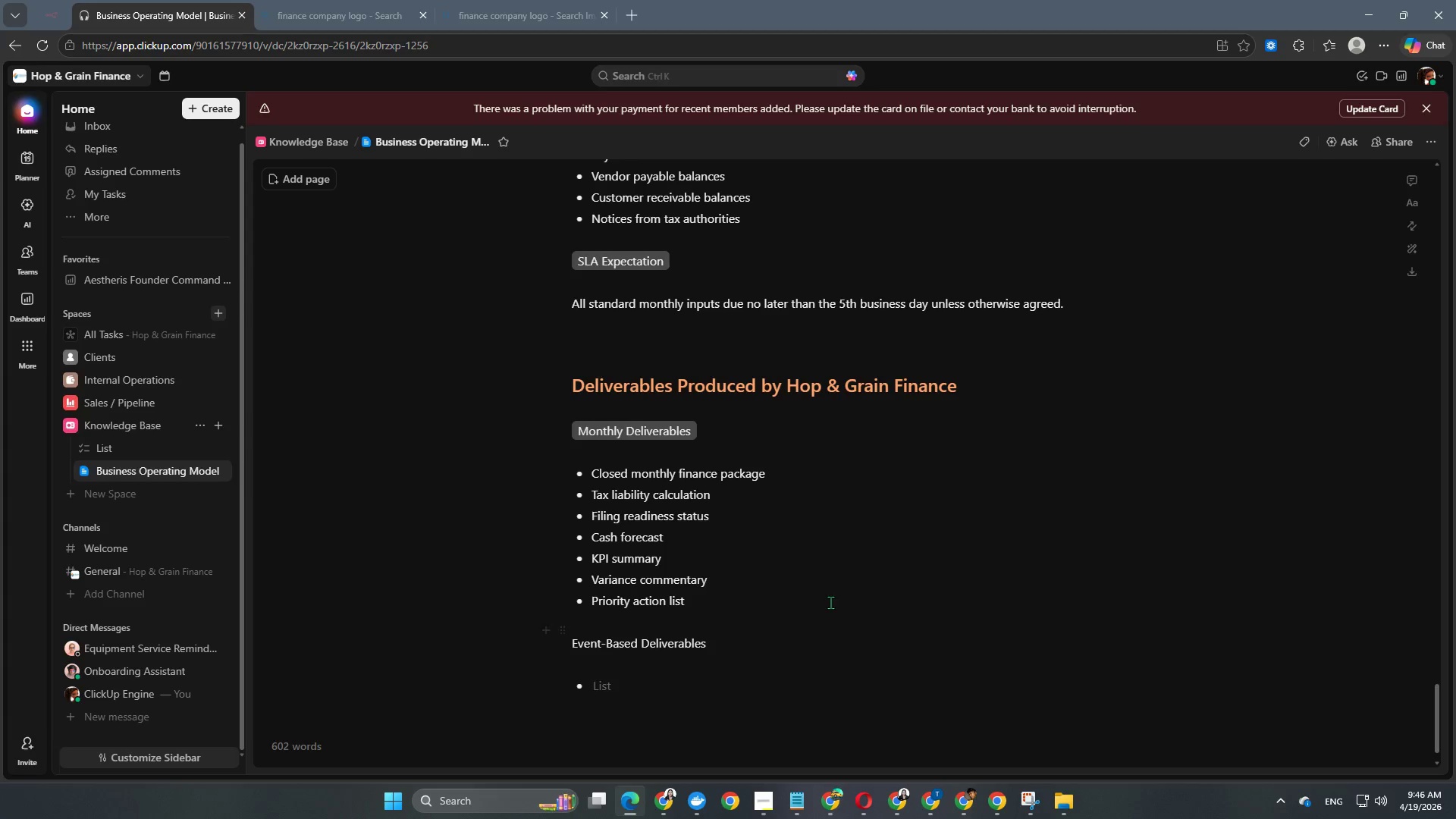 
scroll: coordinate [832, 602], scroll_direction: down, amount: 4.0
 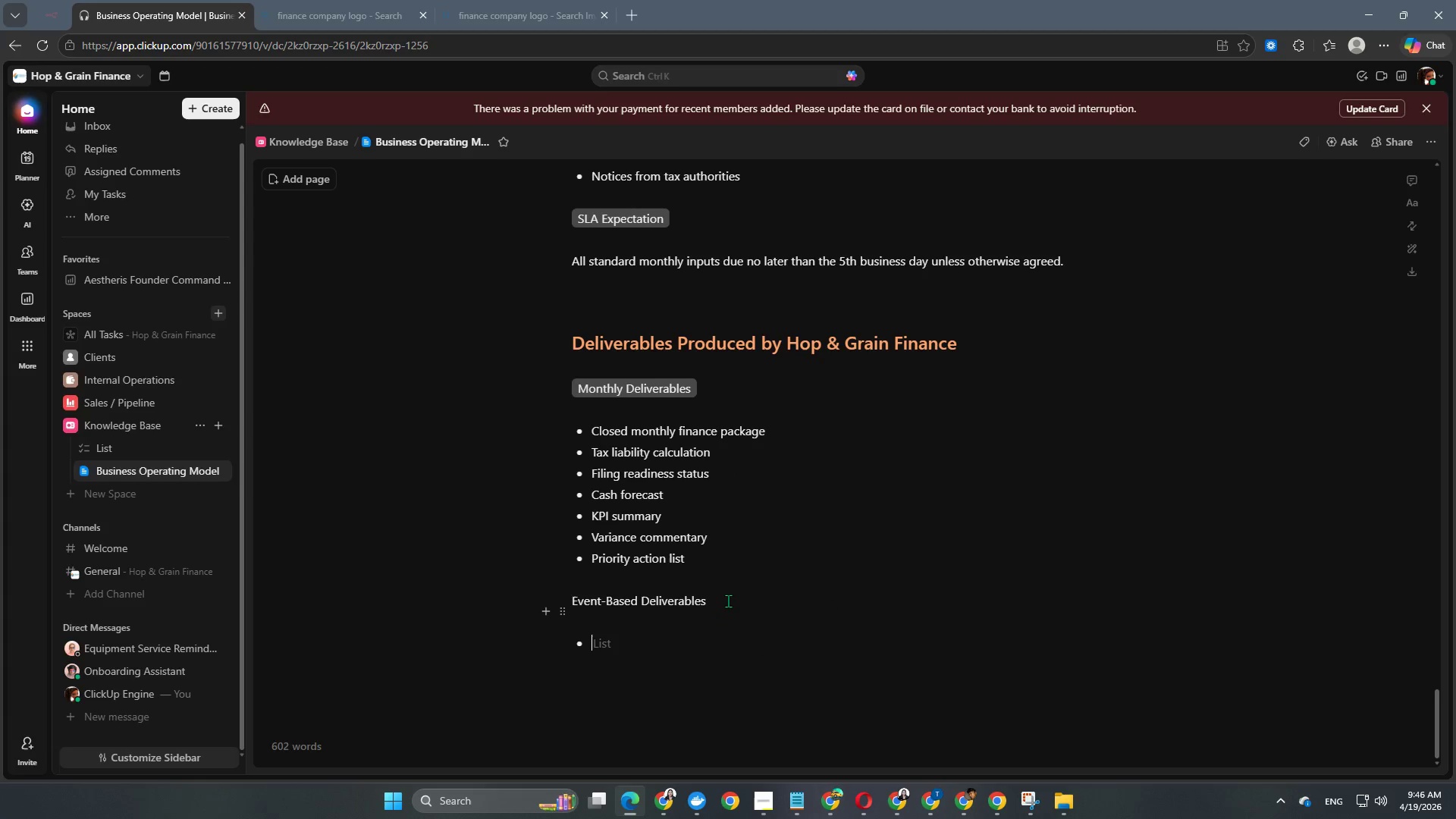 
left_click_drag(start_coordinate=[728, 600], to_coordinate=[554, 601])
 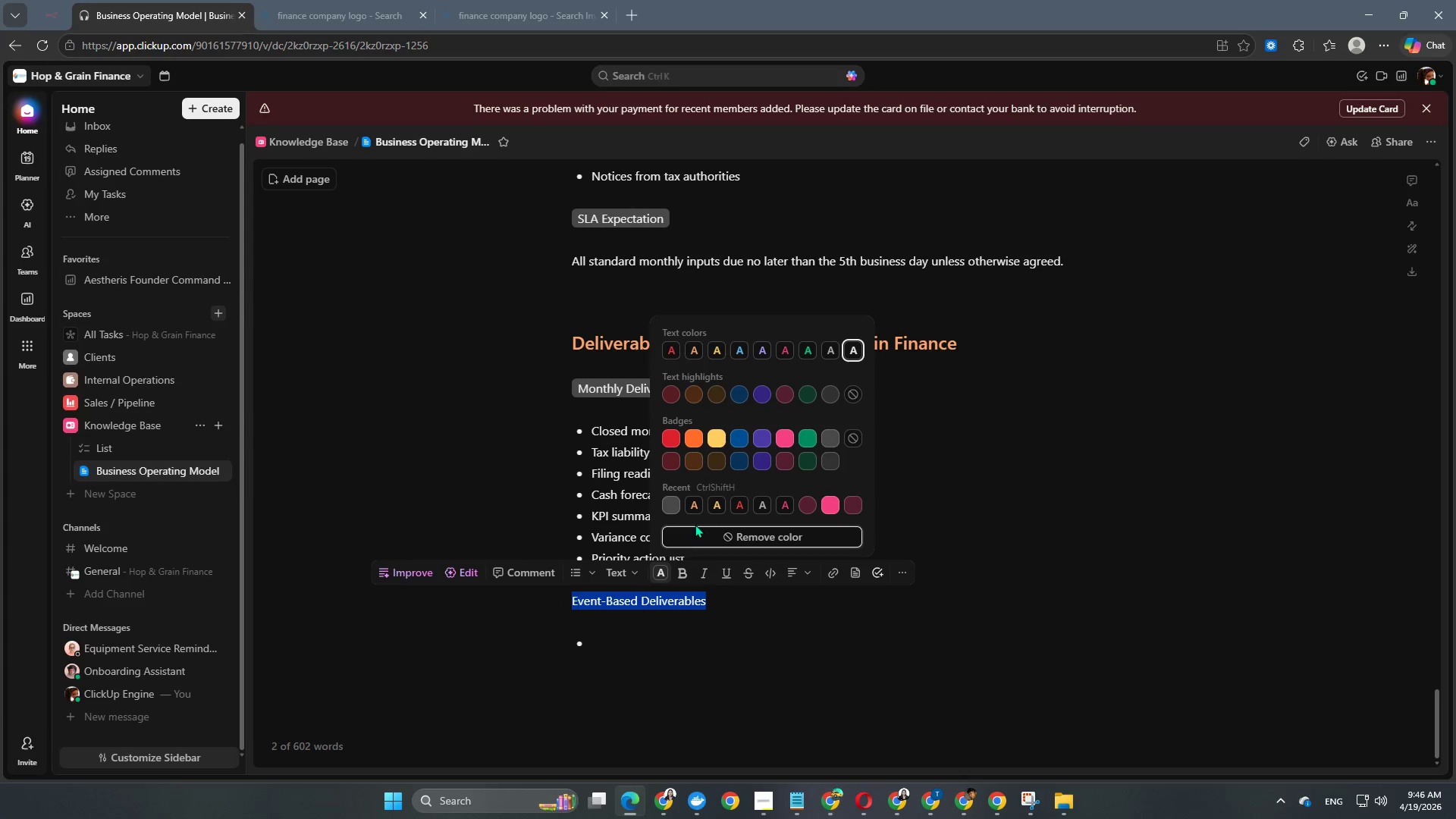 
left_click([673, 502])
 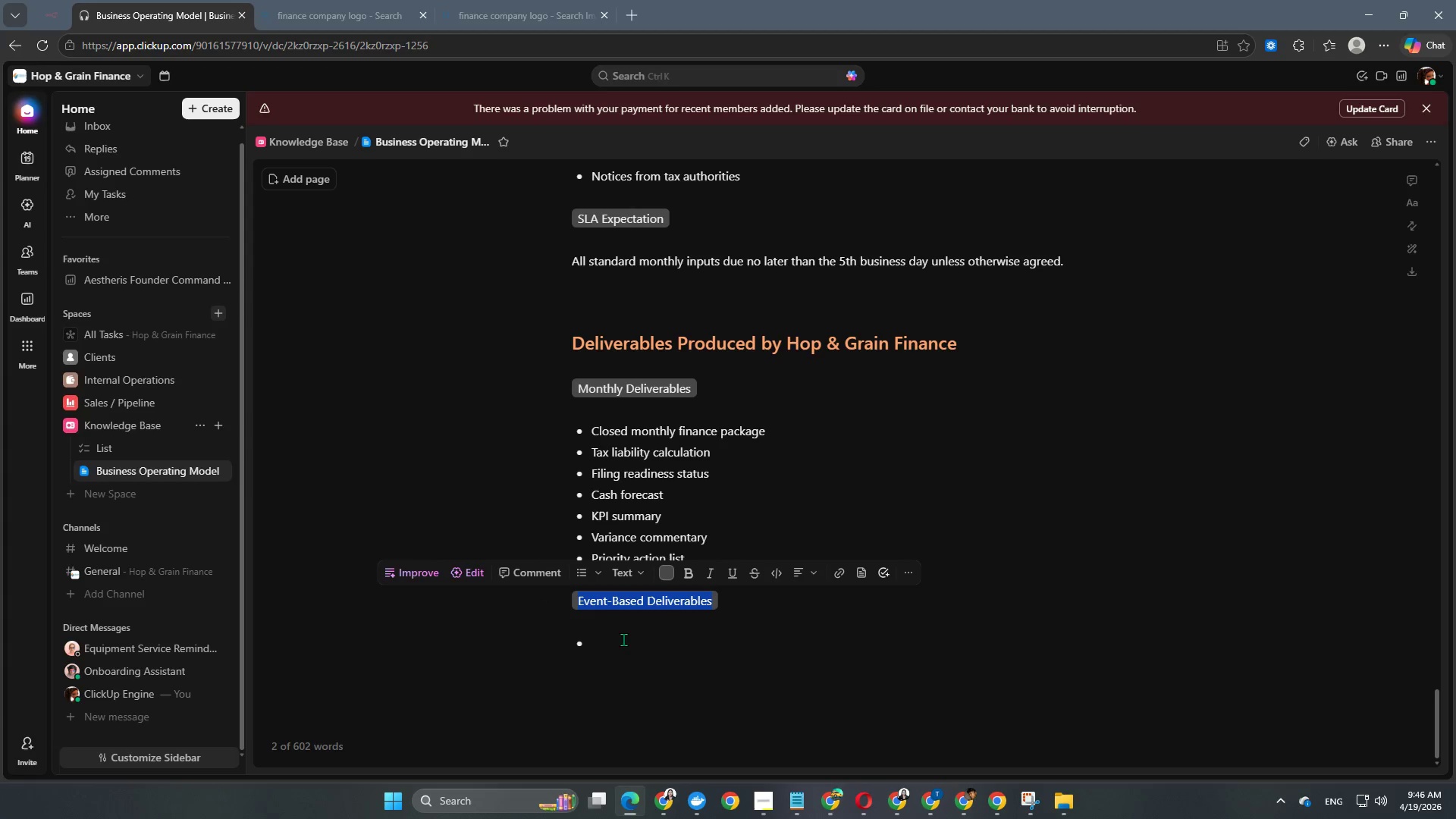 
left_click([622, 654])
 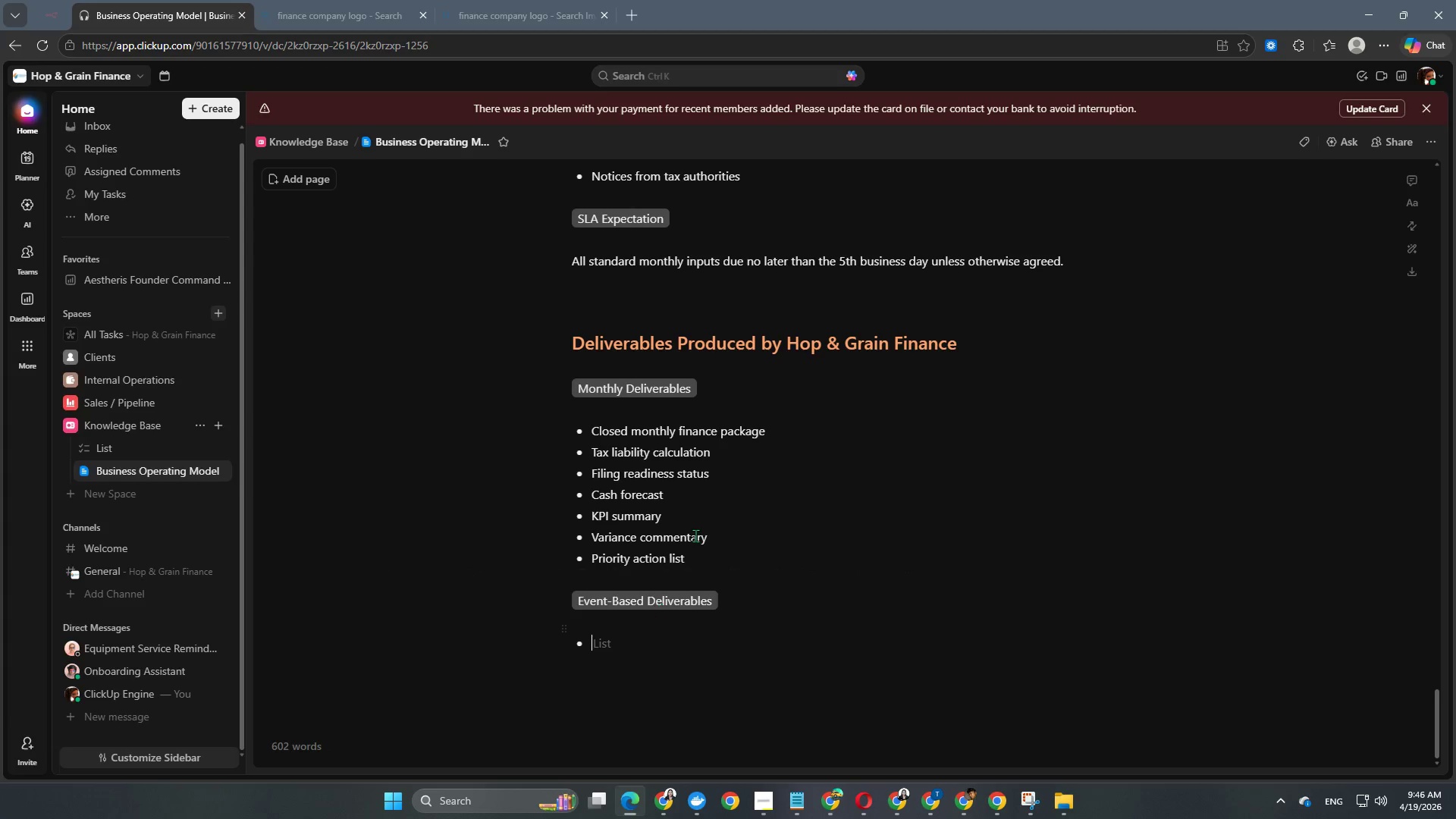 
scroll: coordinate [716, 503], scroll_direction: down, amount: 4.0
 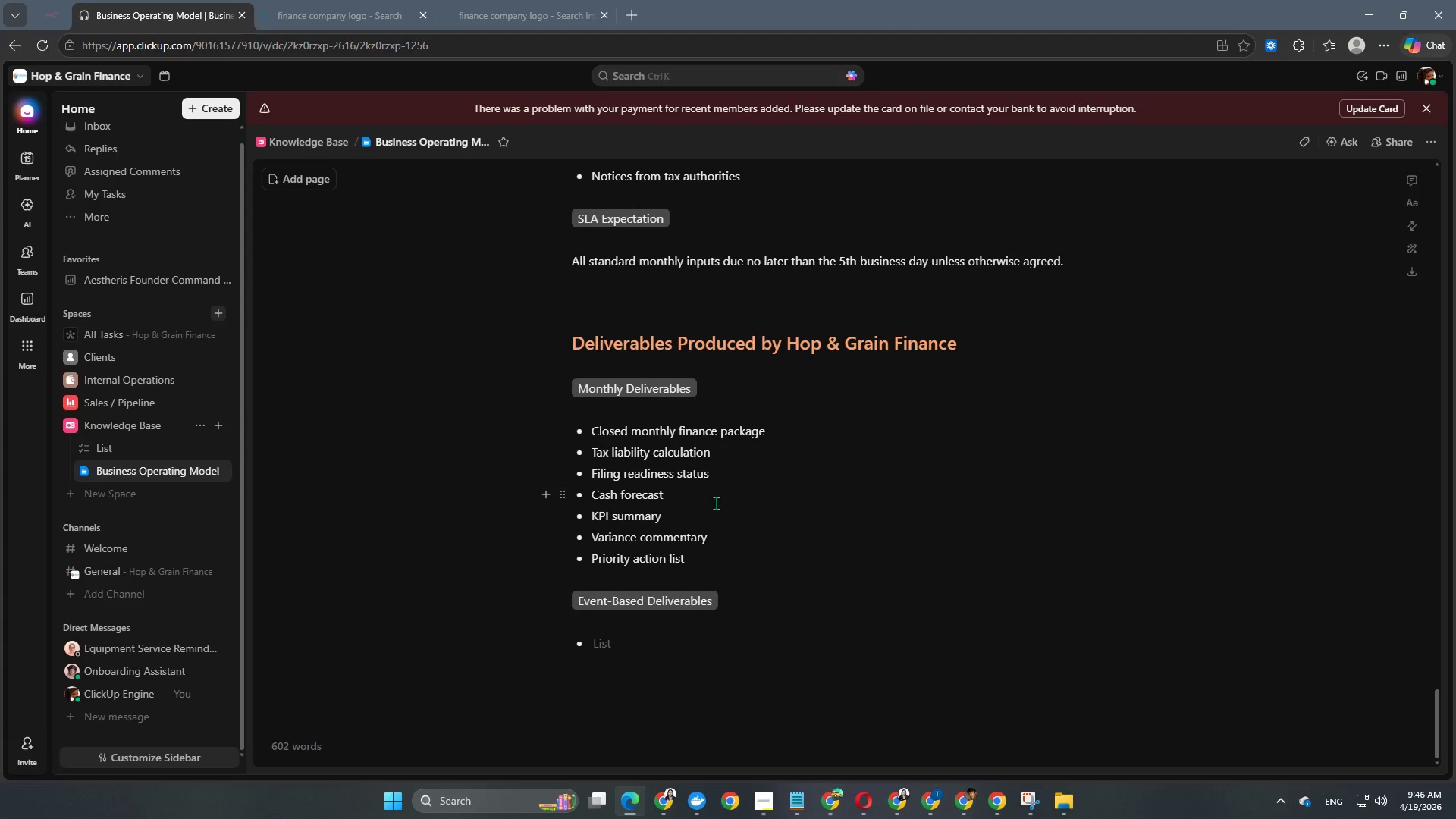 
type(STate)
key(Backspace)
key(Backspace)
key(Backspace)
key(Backspace)
type(tate filing support)
 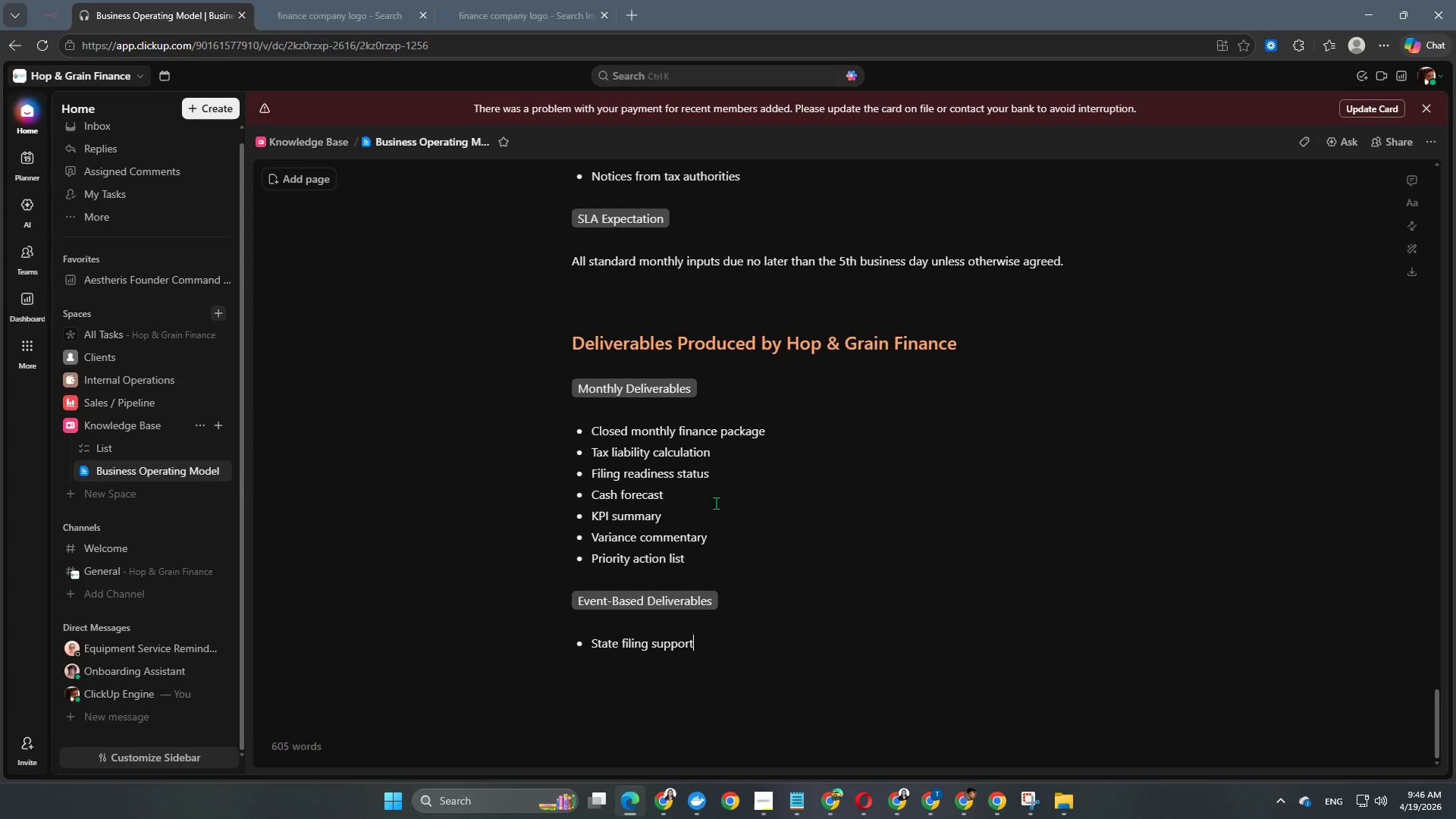 
key(Enter)
 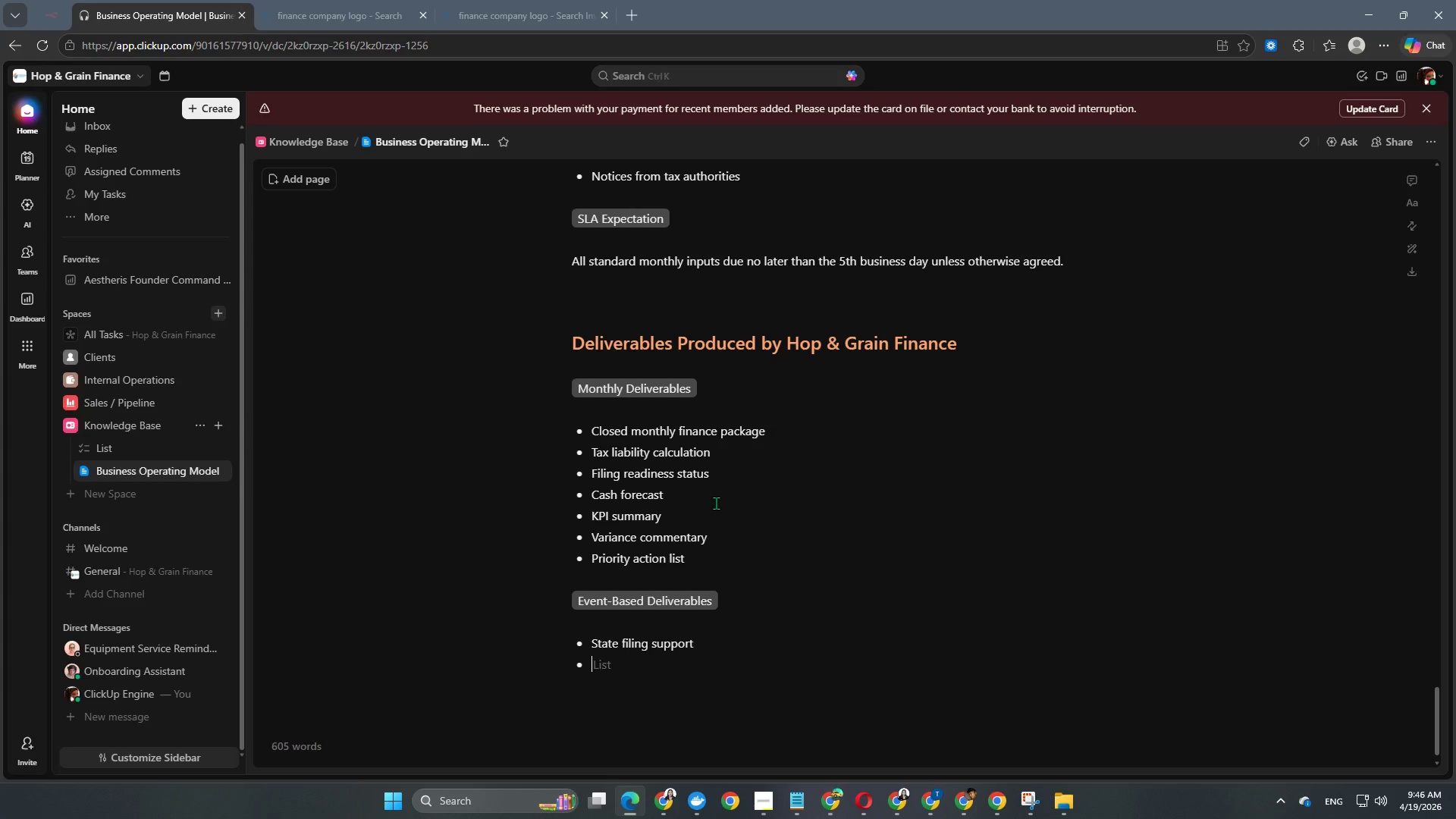 
type(Audit repos)
key(Backspace)
key(Backspace)
key(Backspace)
type(sponse support)
 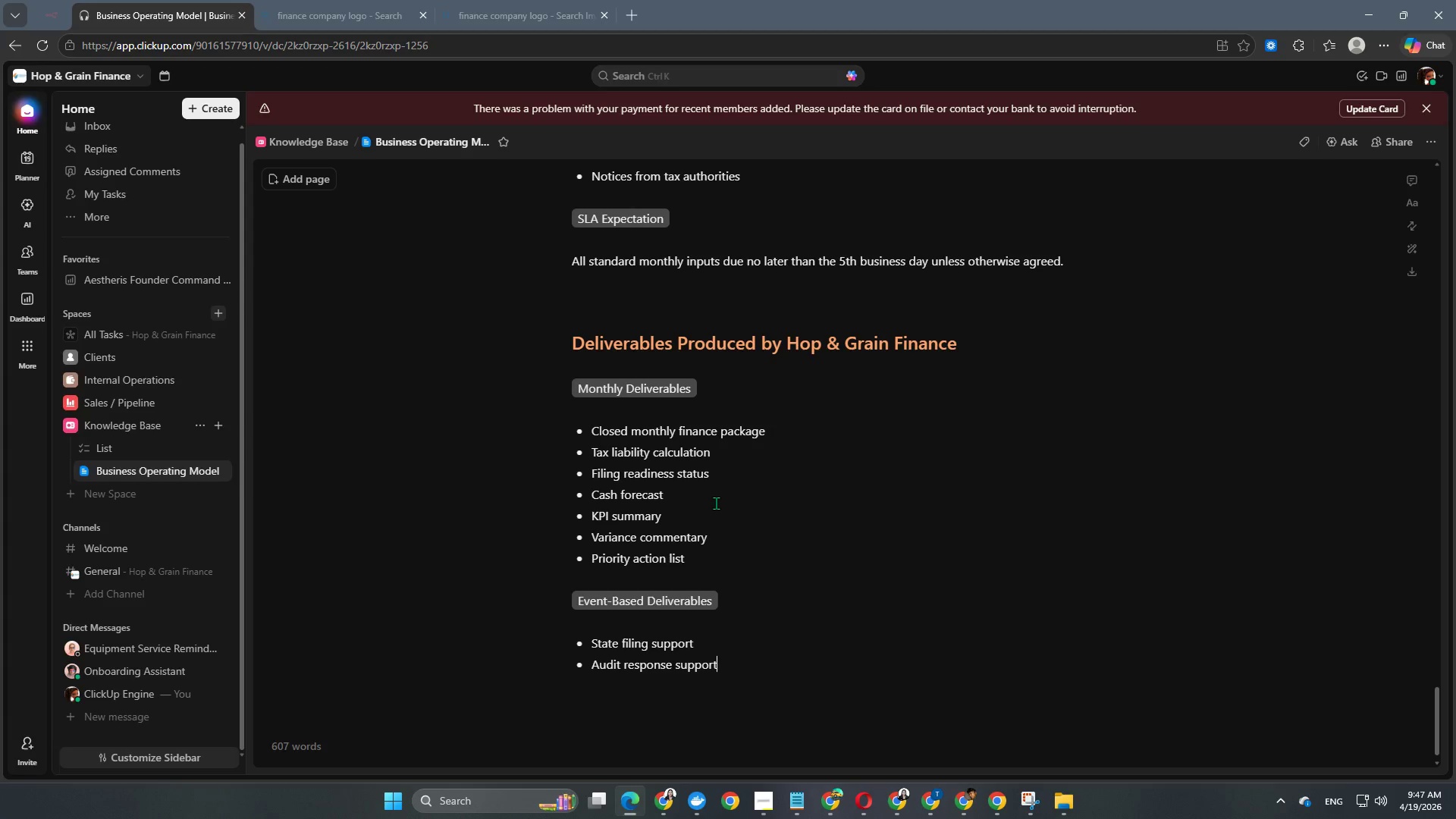 
key(Enter)
 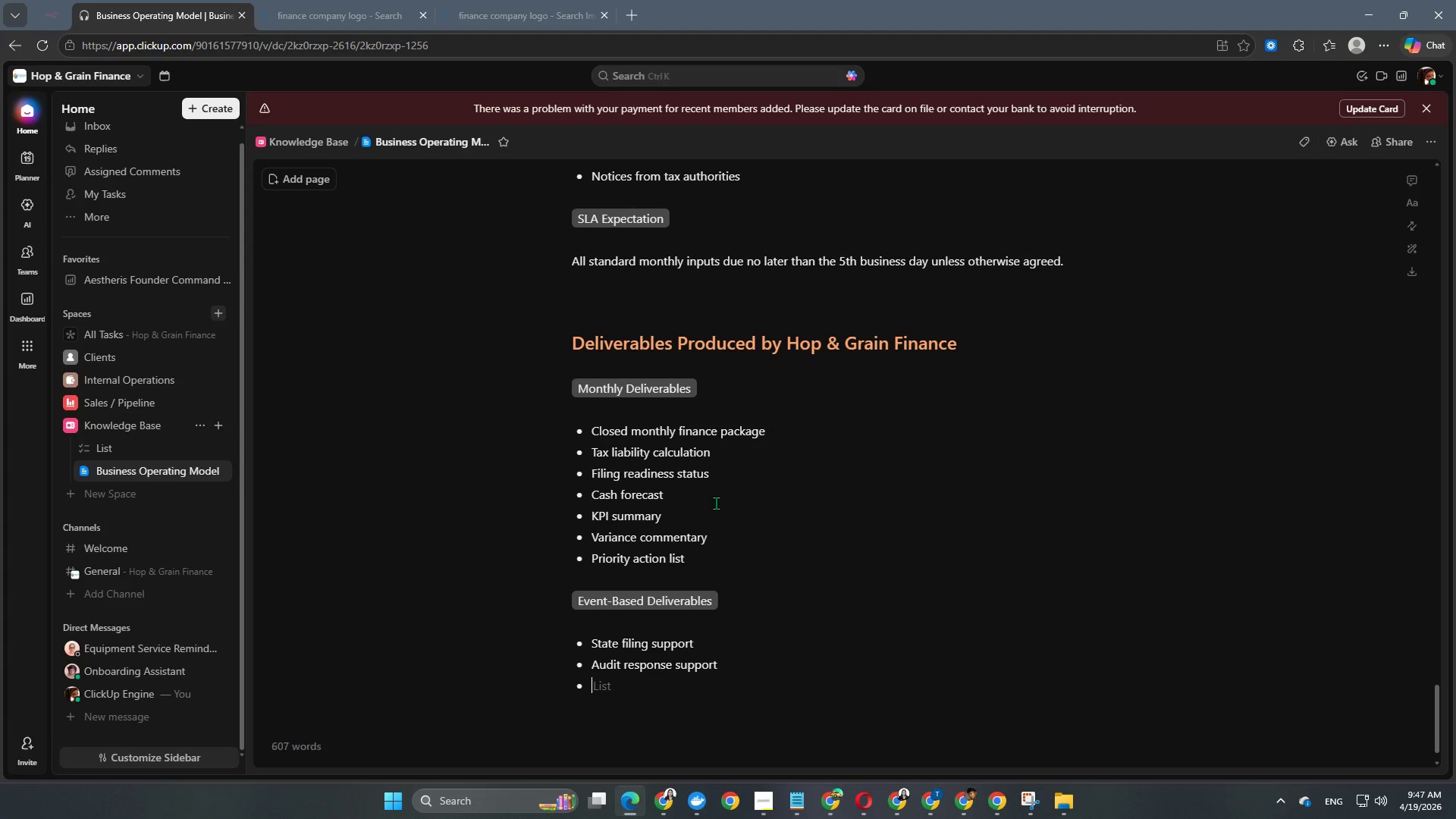 
type(Fiann)
key(Backspace)
key(Backspace)
key(Backspace)
type(nancing models)
 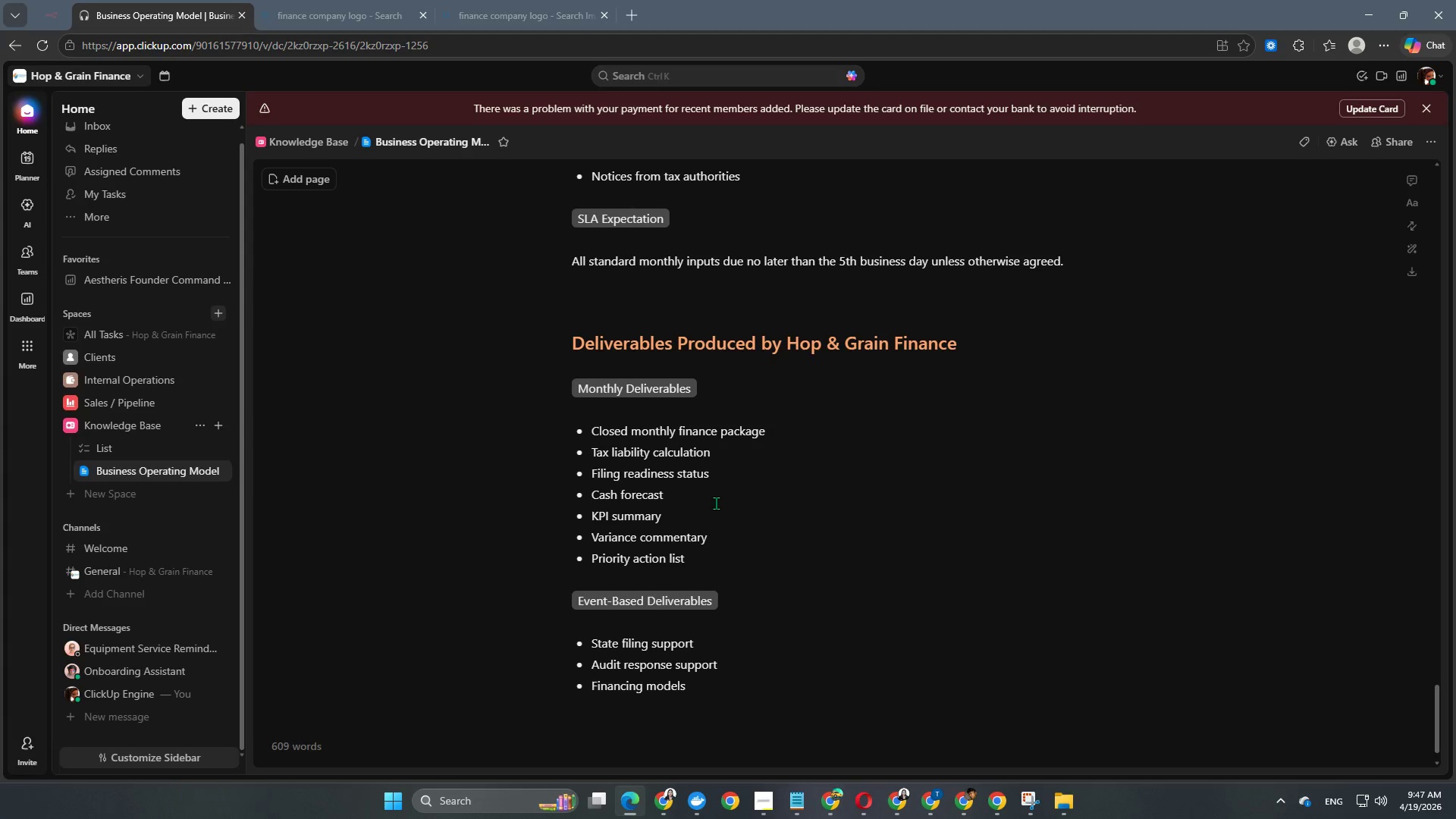 
key(Enter)
 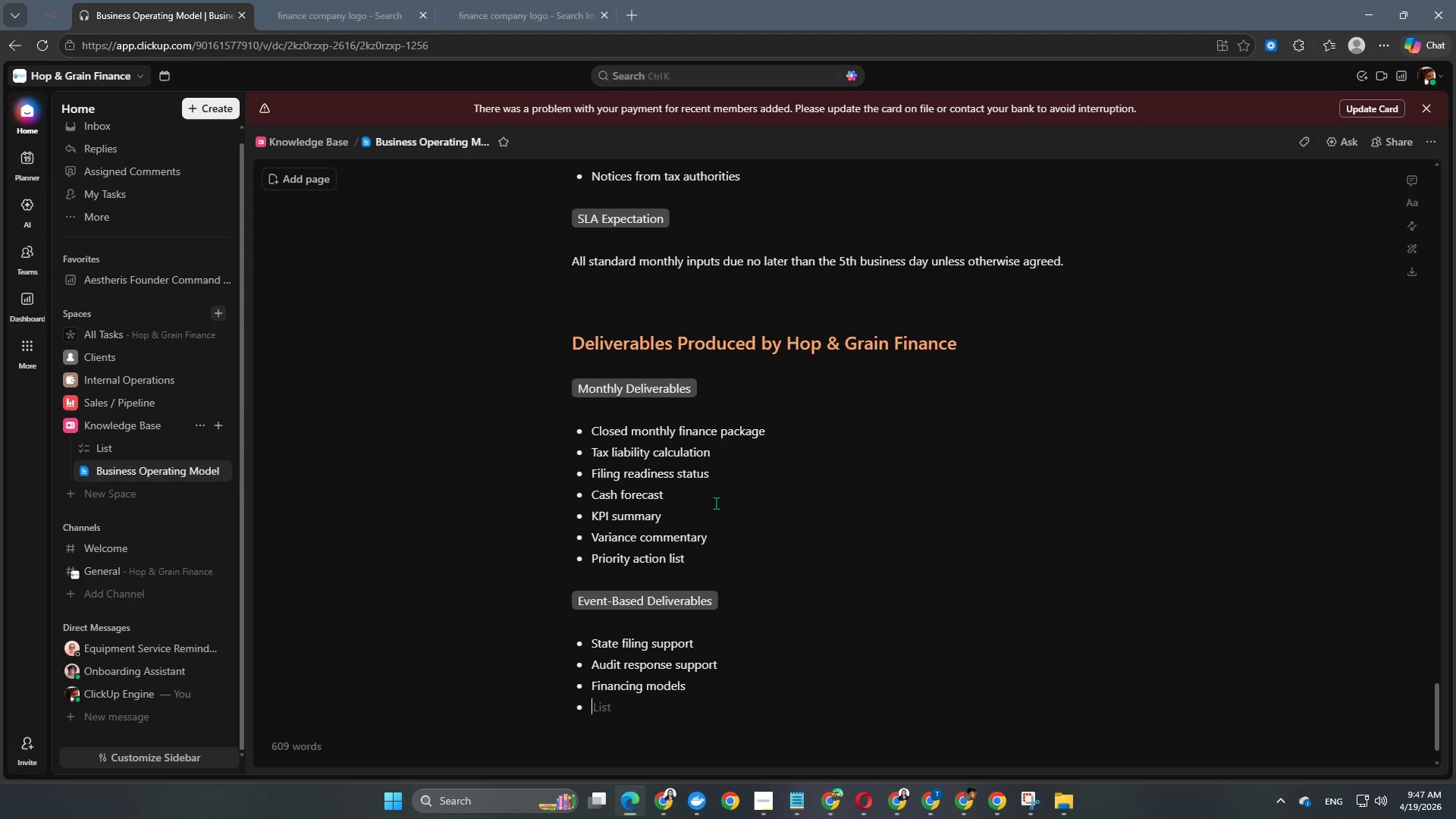 
type(Scenario plans)
 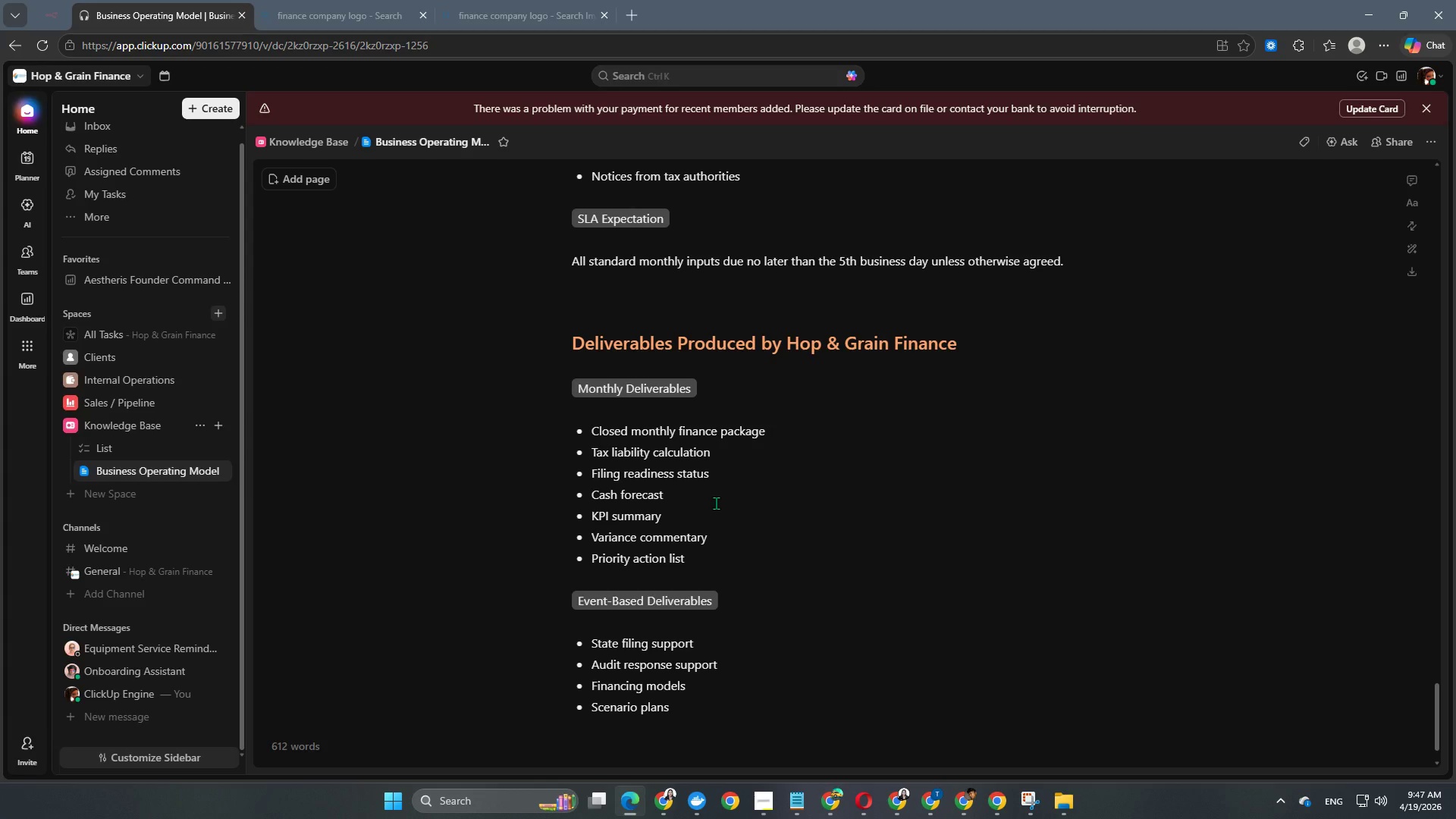 
key(Enter)
 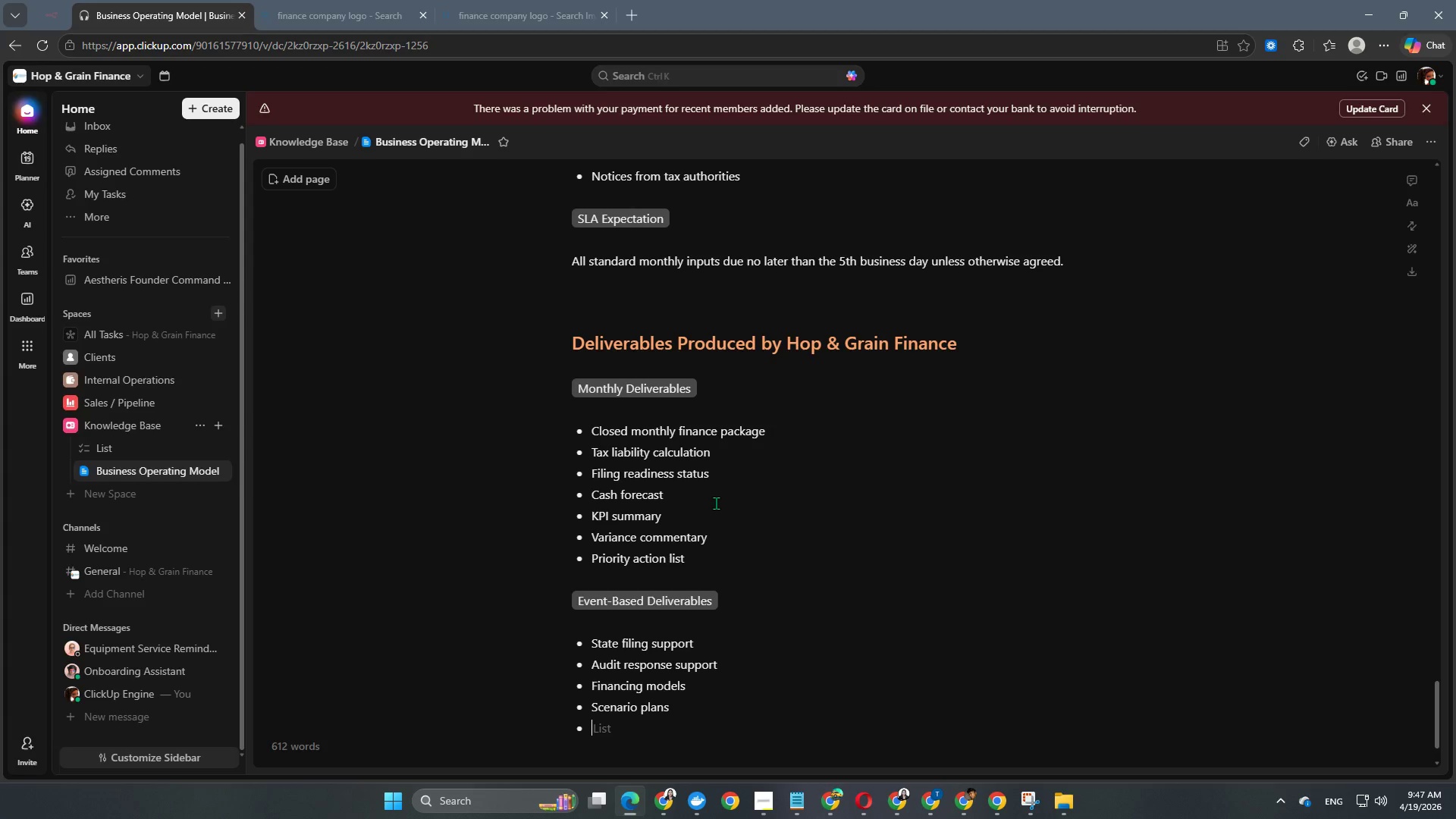 
type(Pricin ana)
key(Backspace)
key(Backspace)
key(Backspace)
key(Backspace)
type(g analysis)
 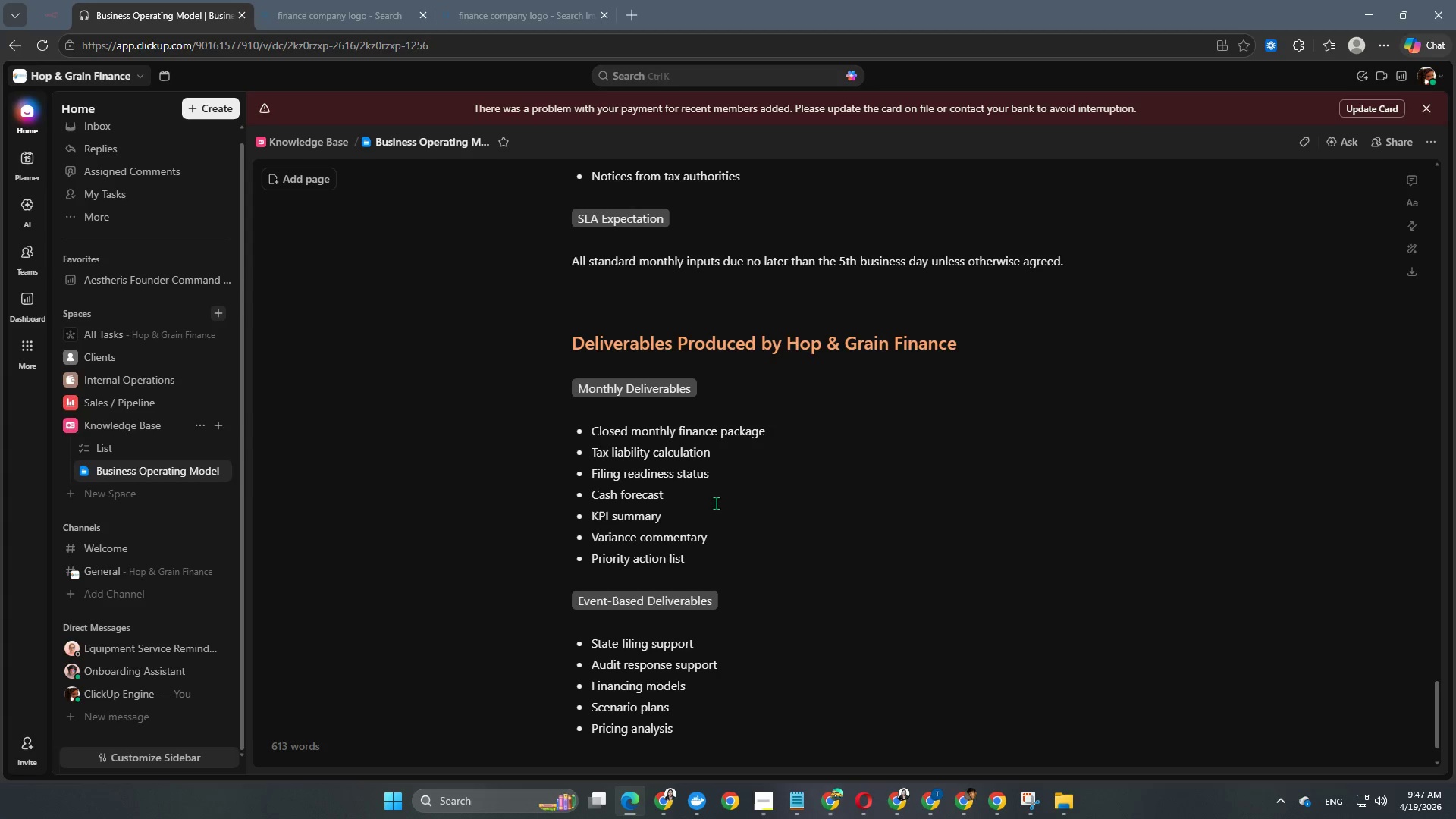 
key(Enter)
 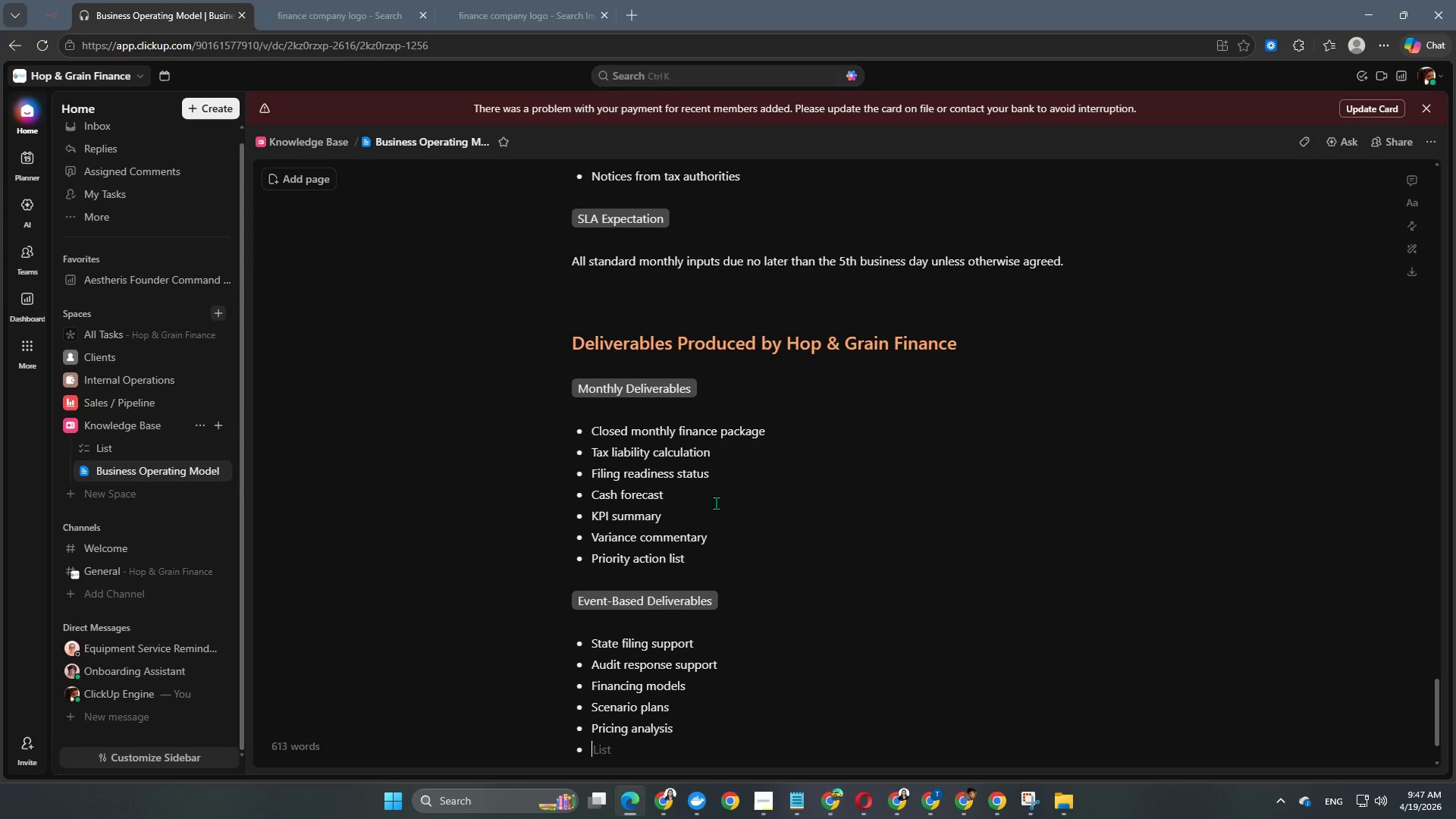 
key(Enter)
 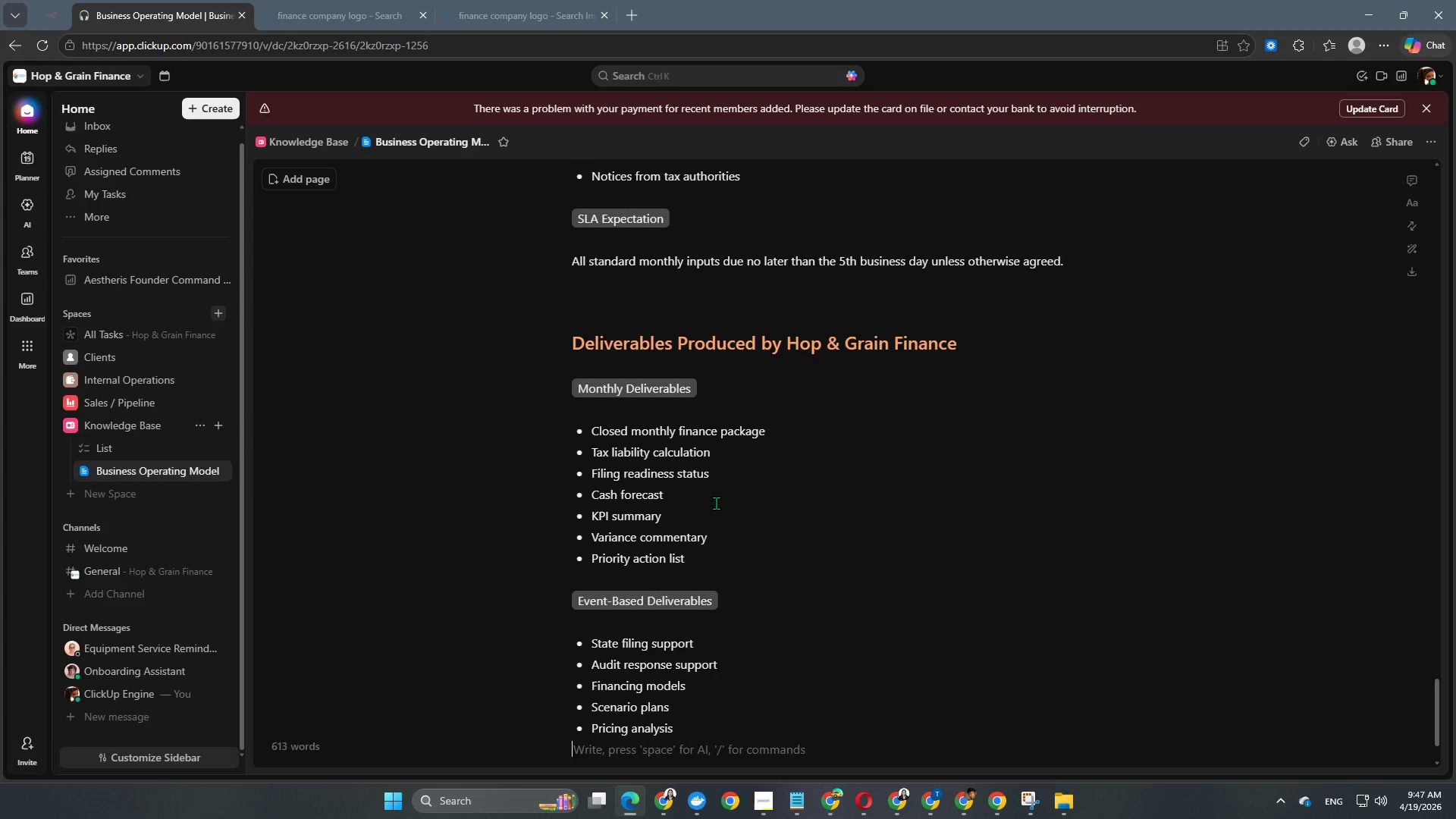 
key(Enter)
 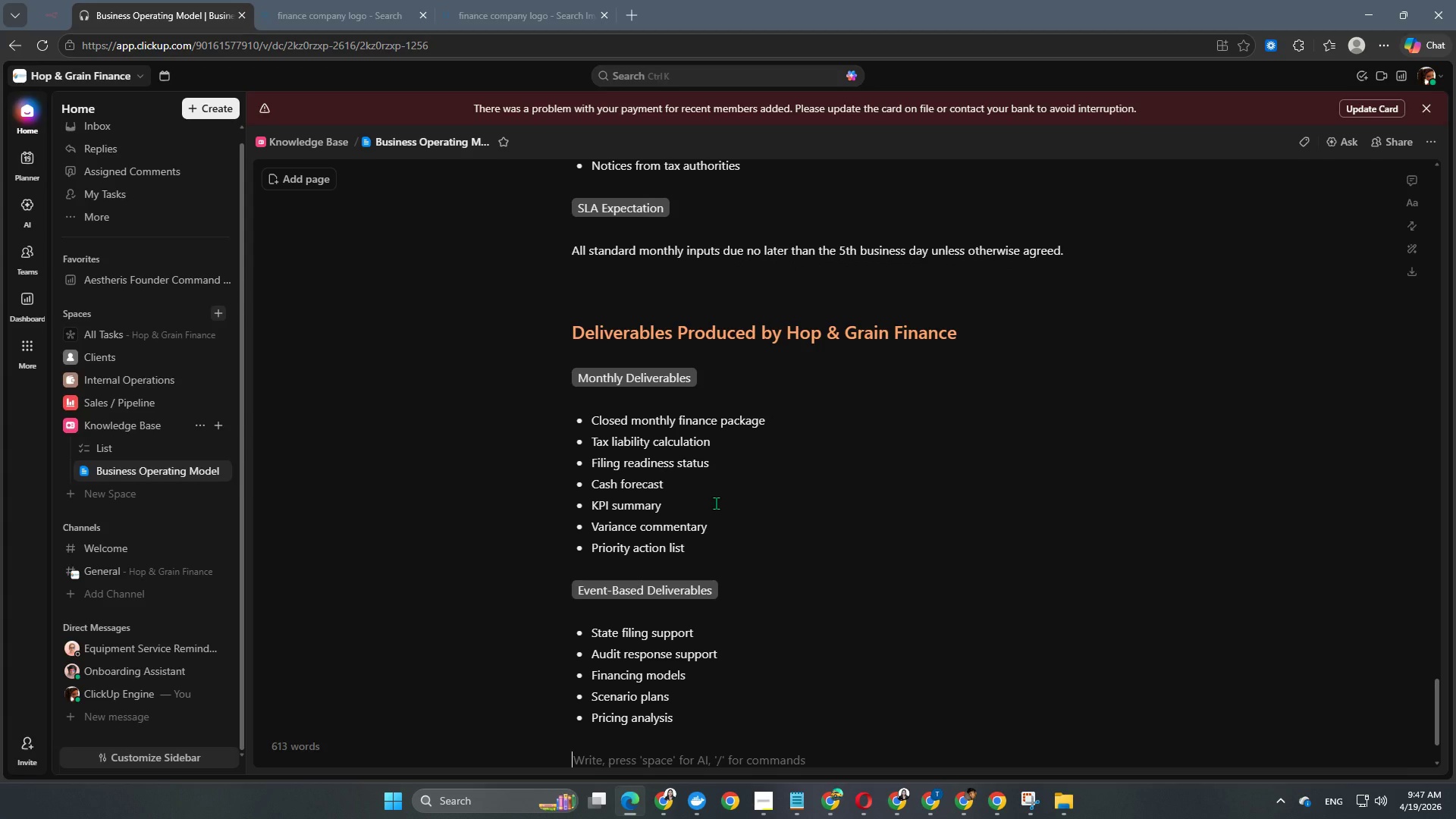 
scroll: coordinate [716, 503], scroll_direction: down, amount: 6.0
 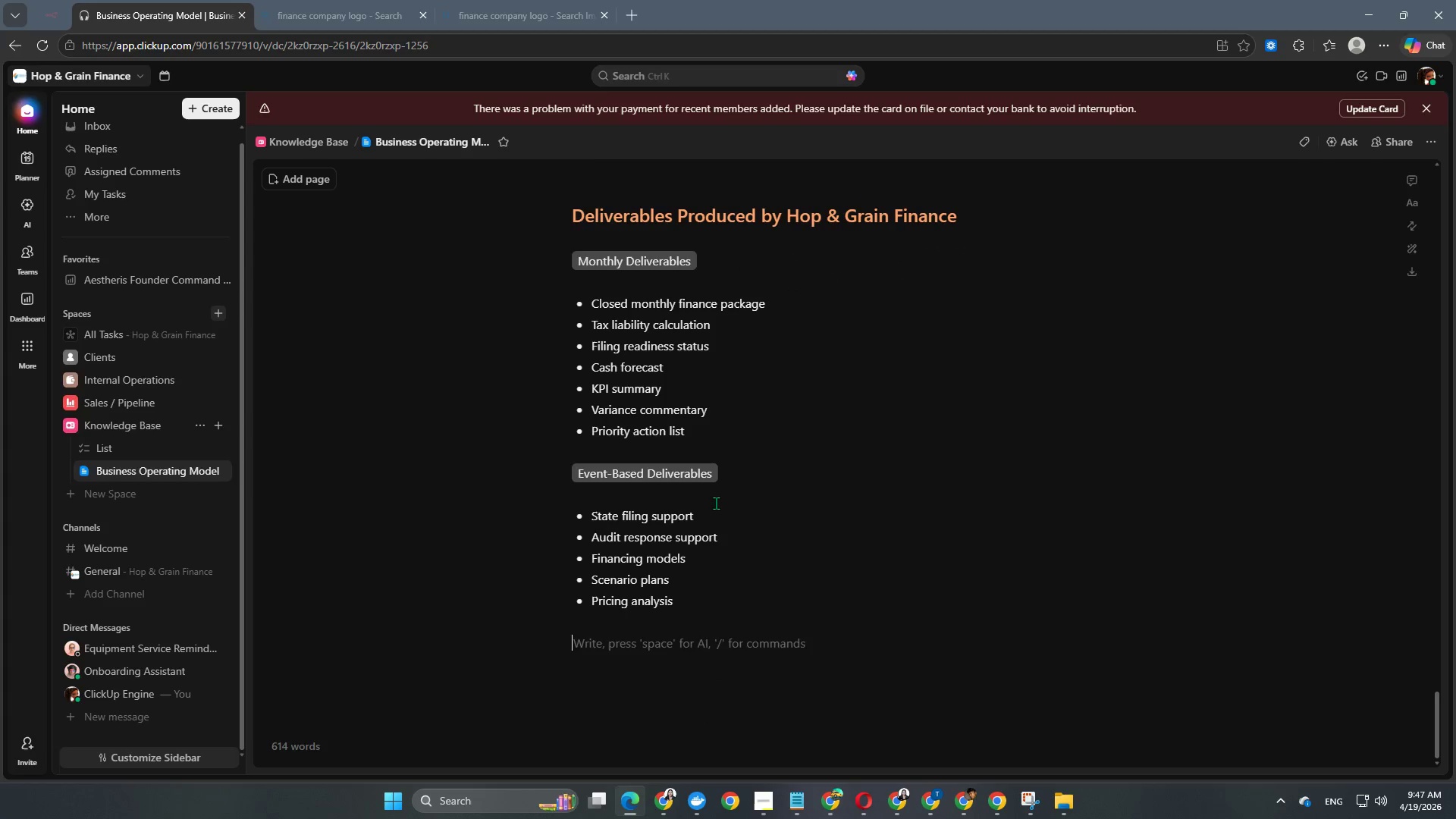 
key(Enter)
 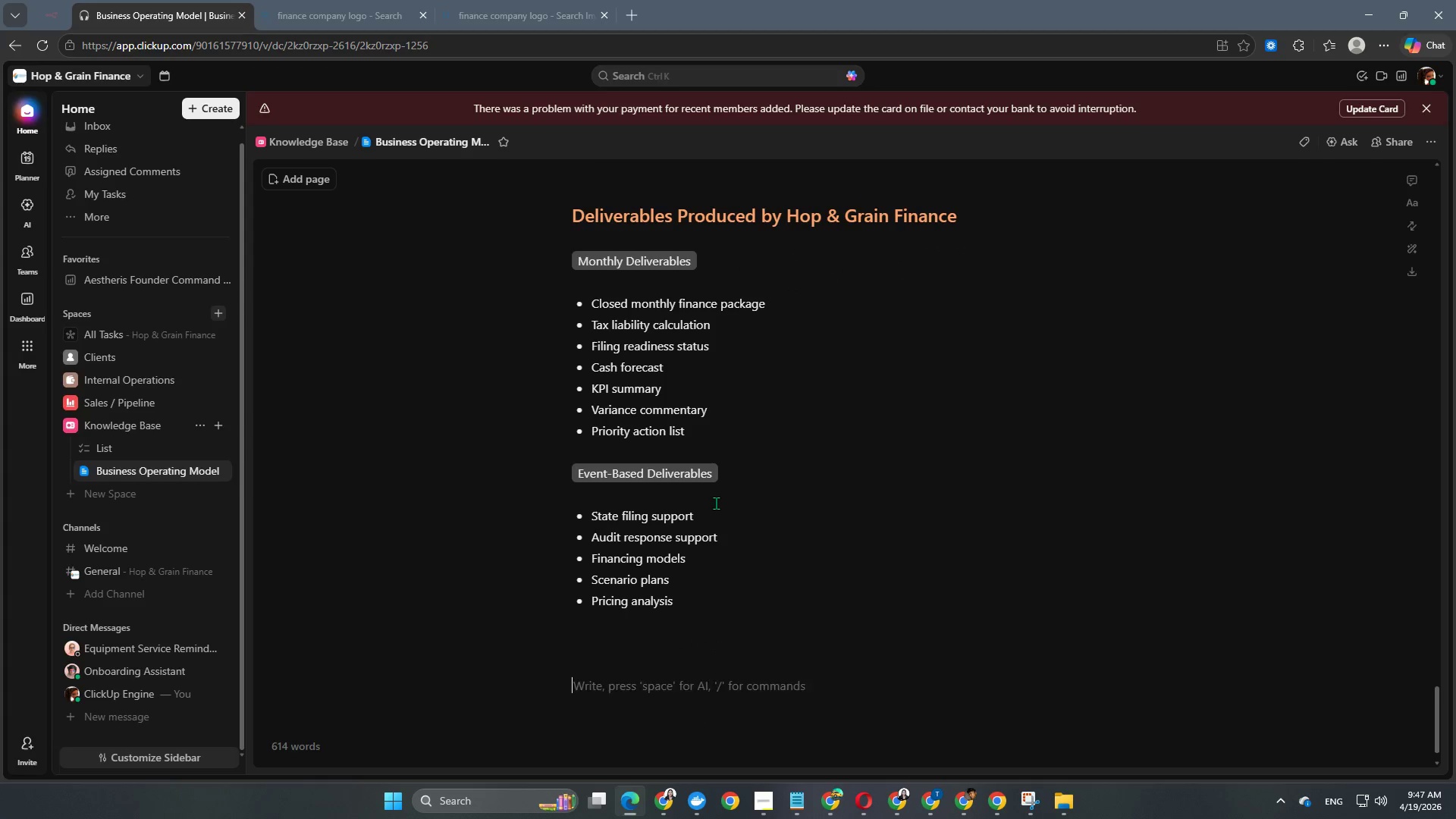 
key(Enter)
 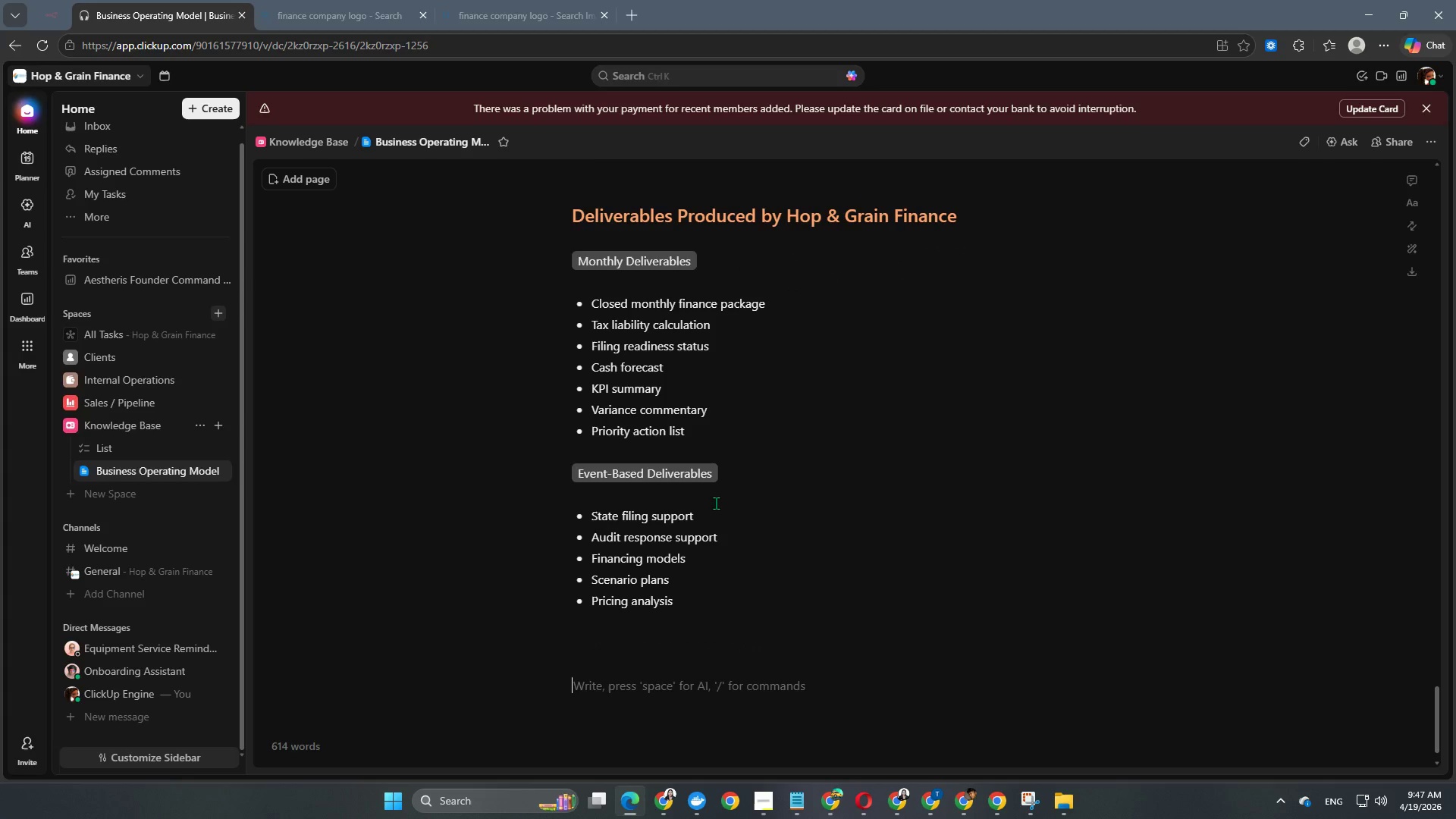 
type(Internal)
 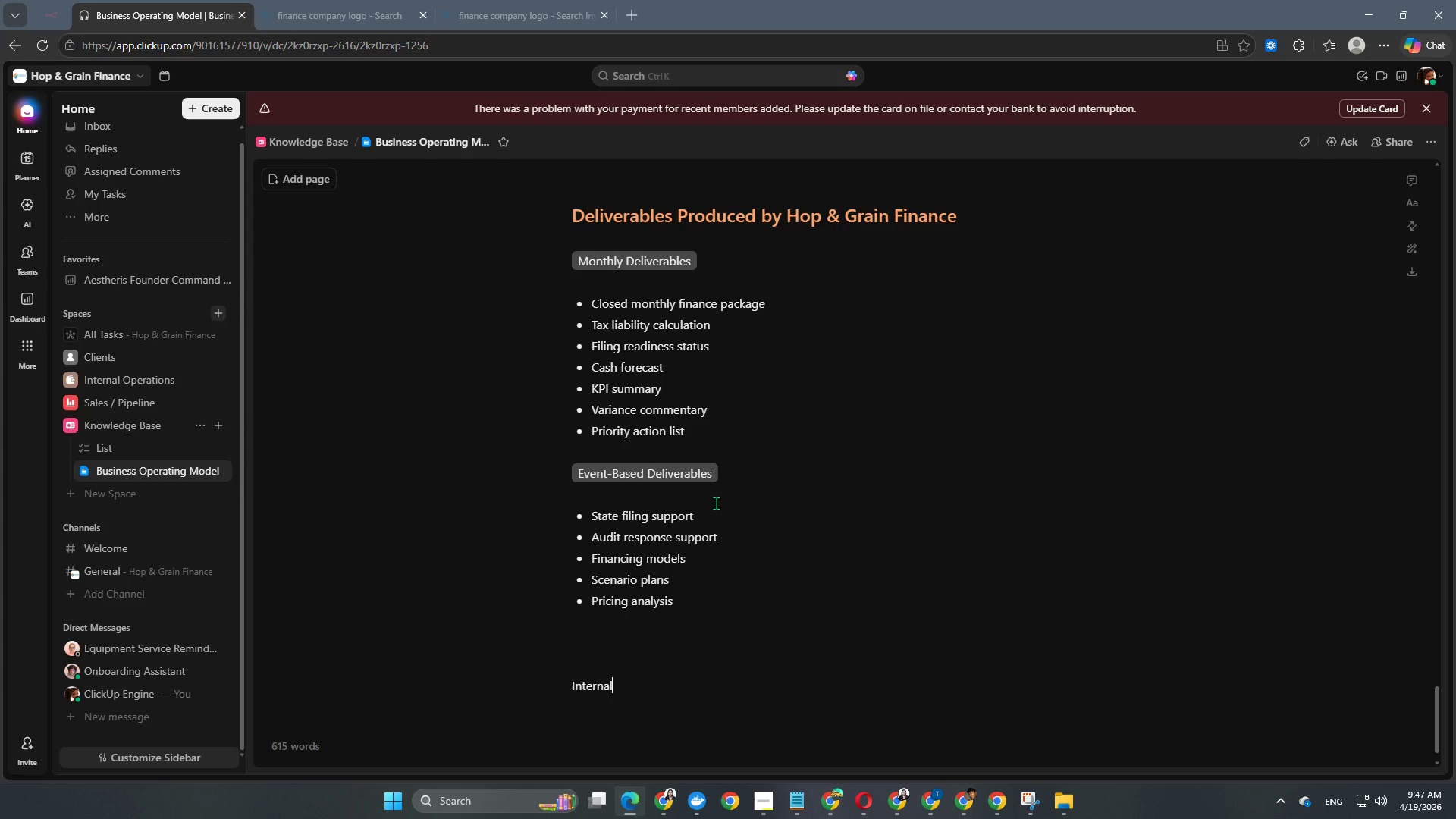 
wait(11.59)
 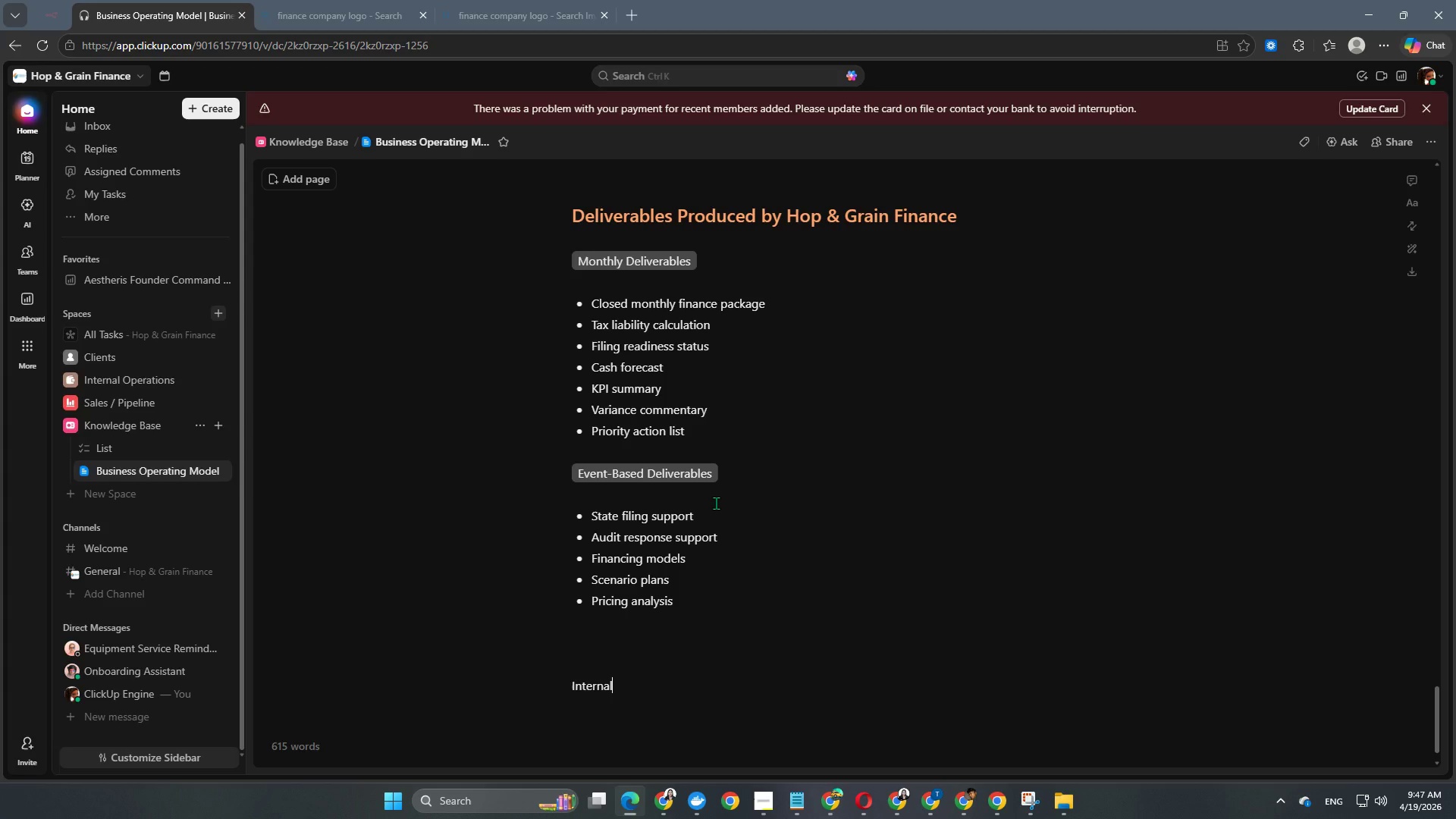 
key(Space)
 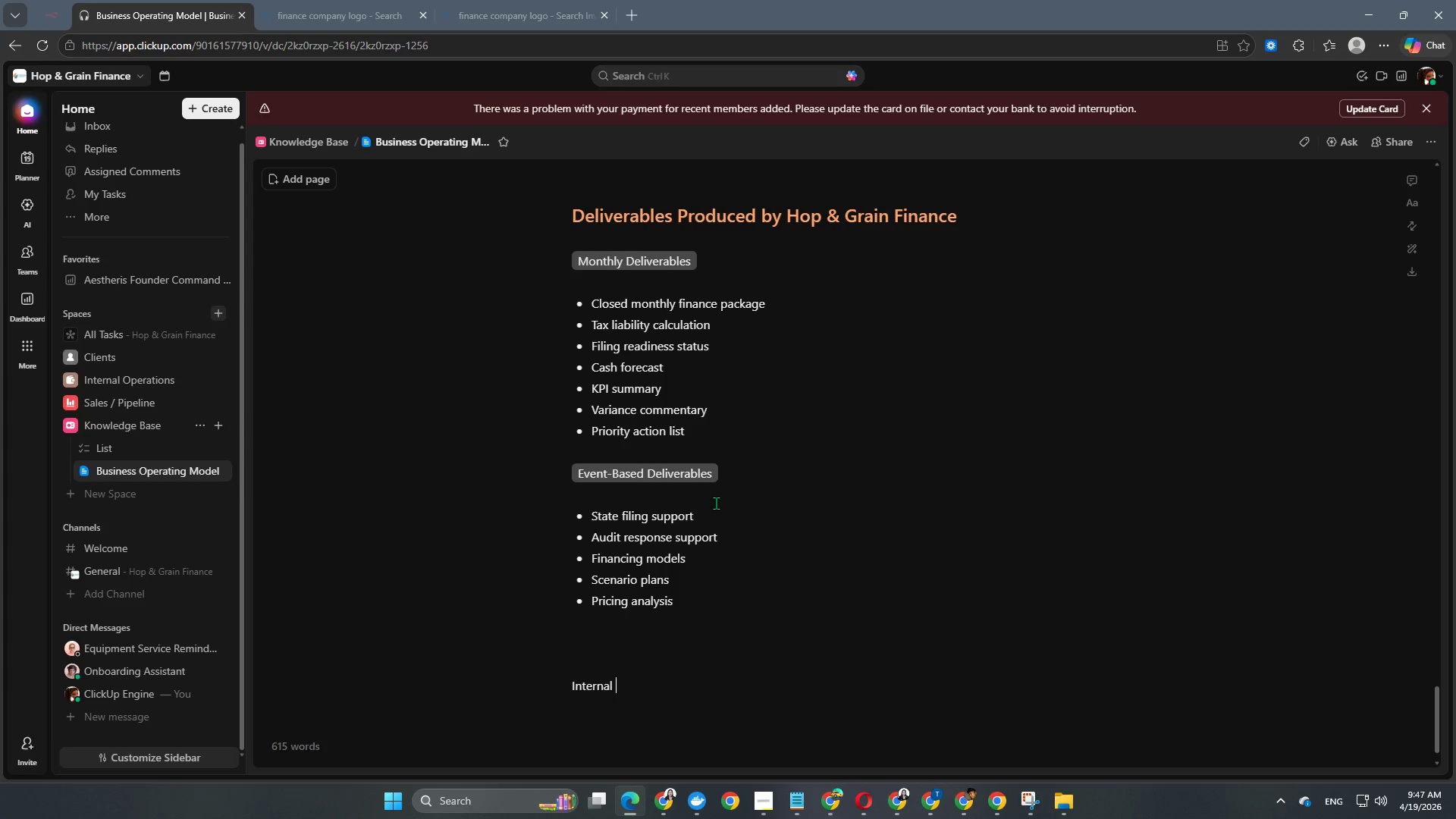 
type(Roles & Responsiblil)
key(Backspace)
key(Backspace)
key(Backspace)
type(ilities)
 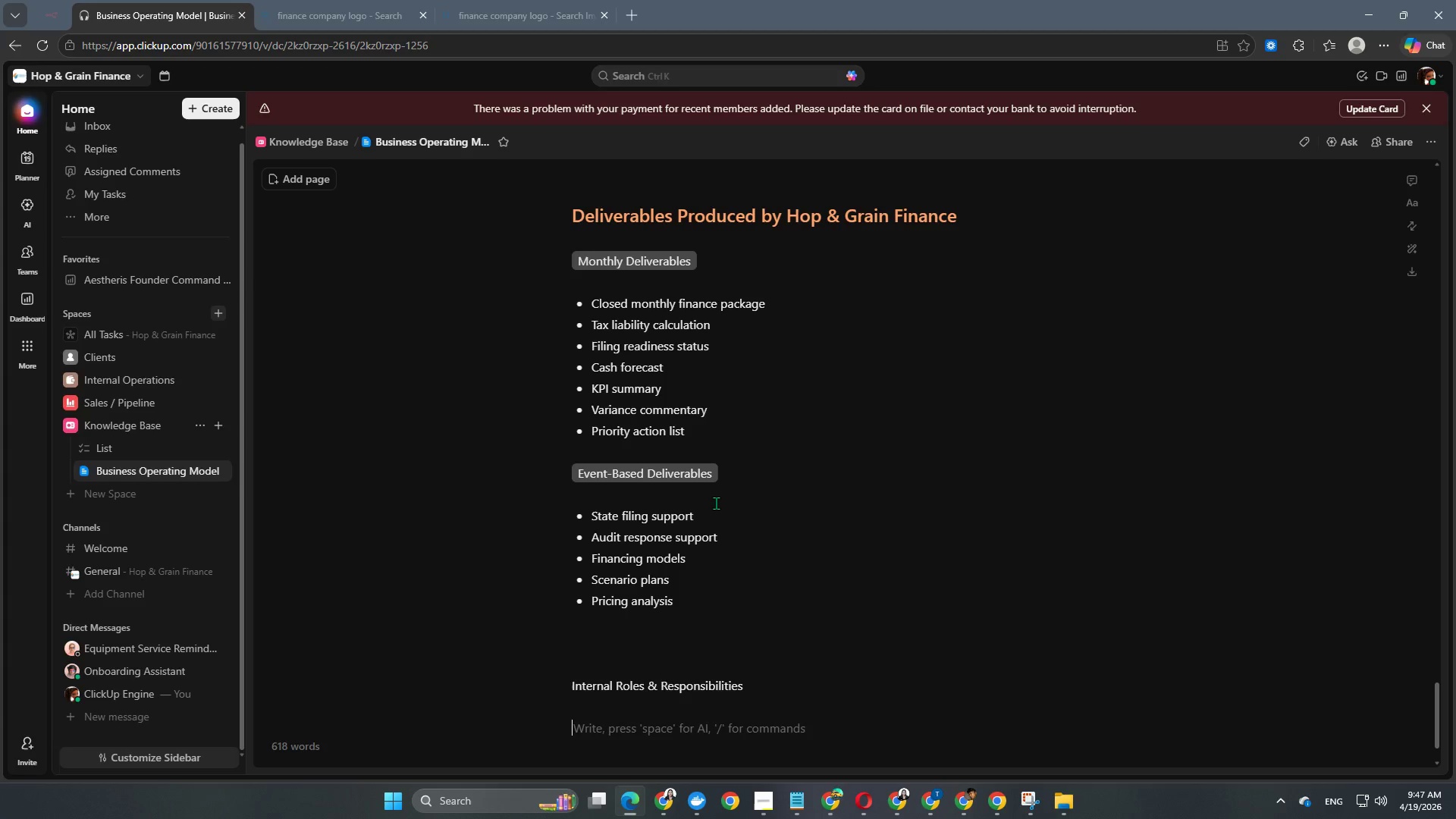 
 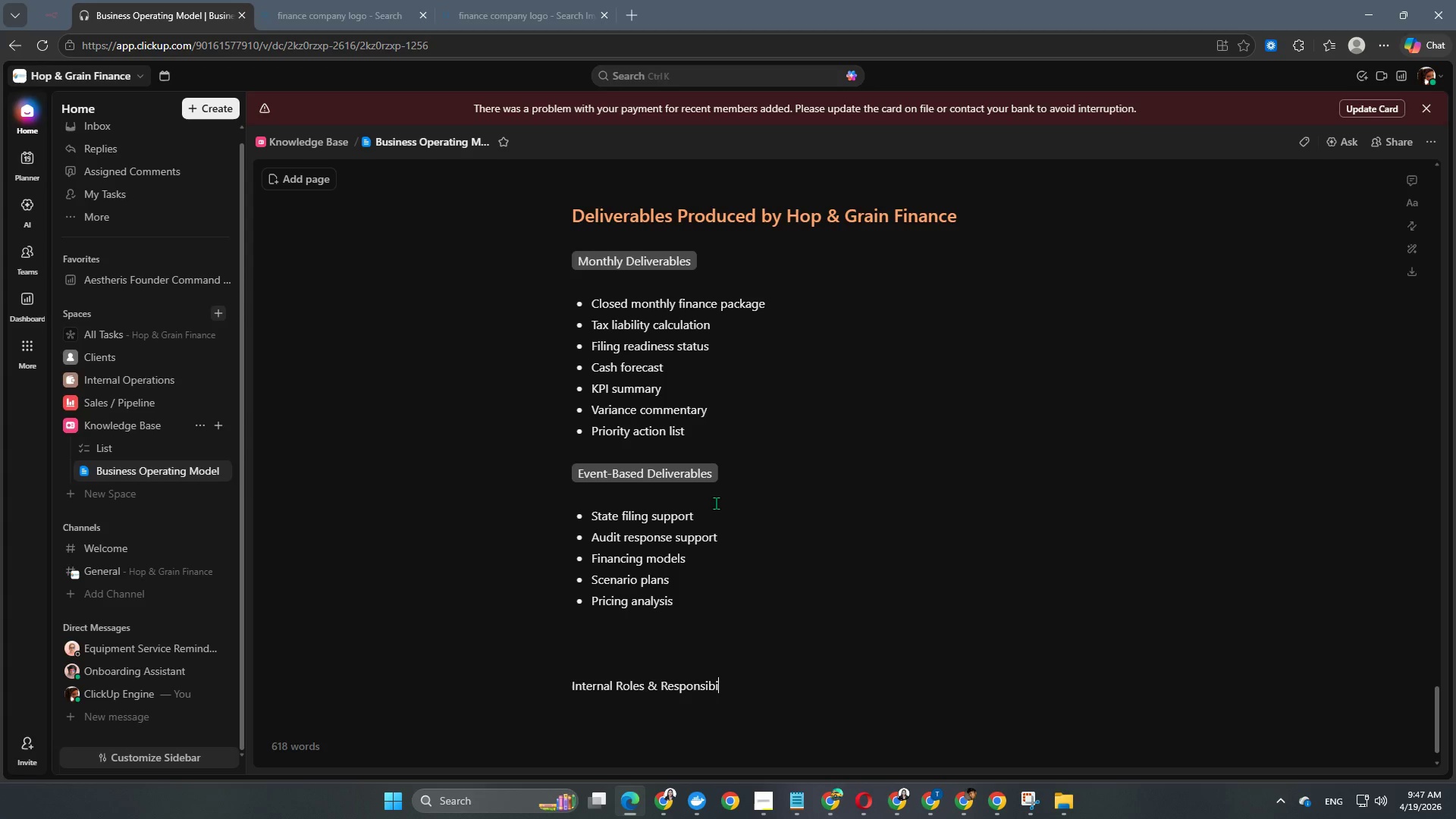 
key(Enter)
 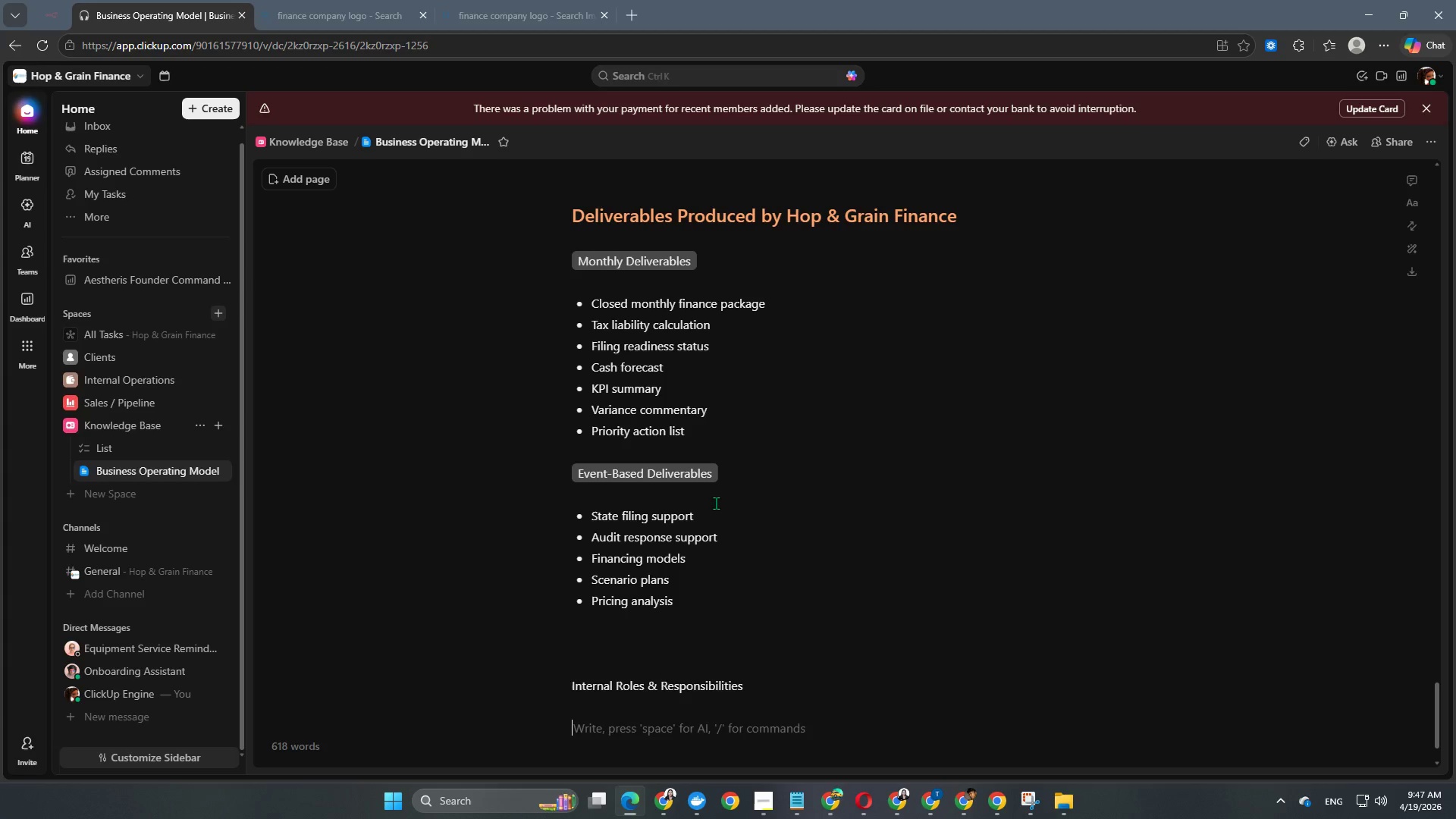 
key(Enter)
 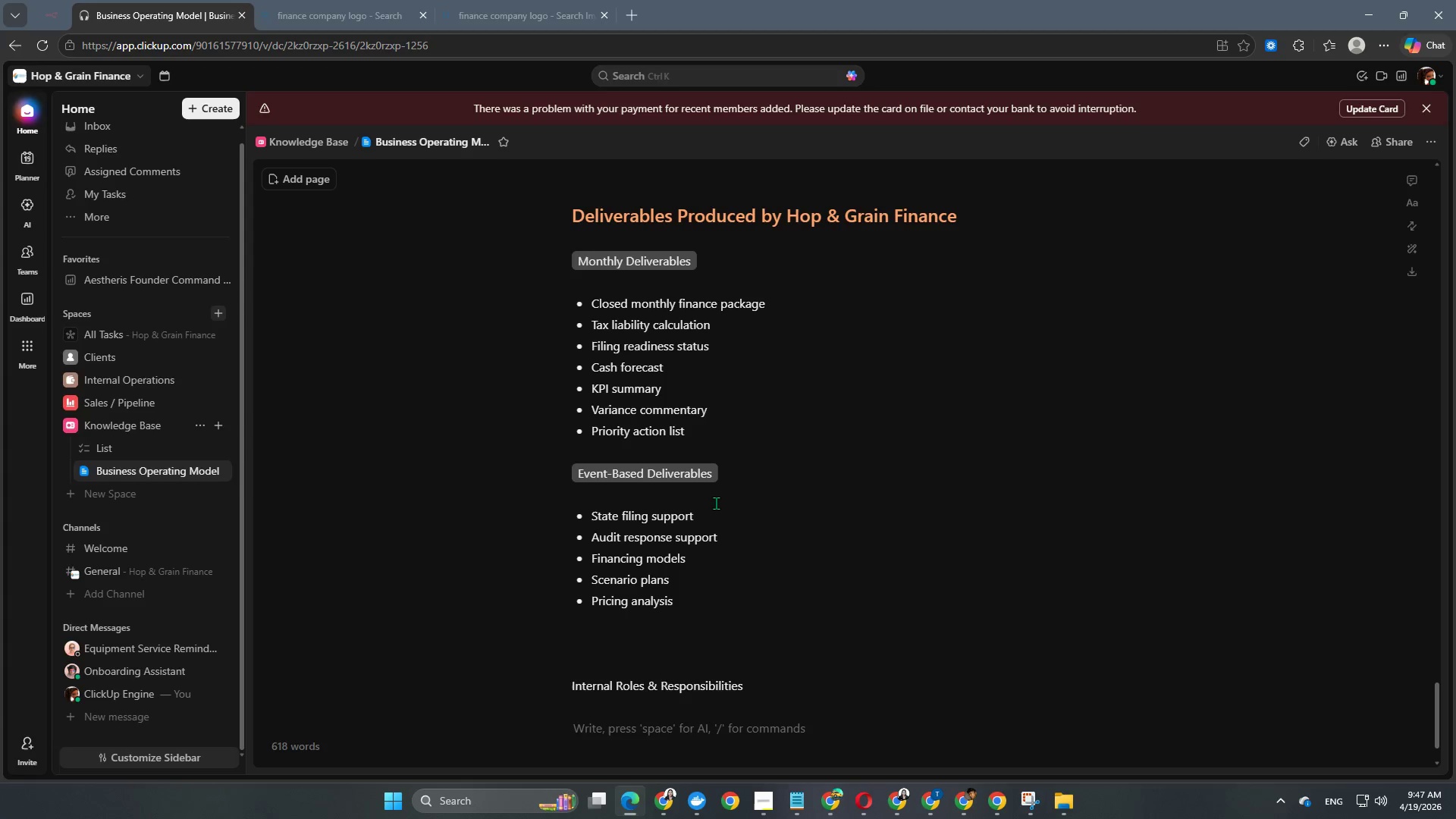 
type(Foi)
key(Backspace)
type(under/Lead CFo)
 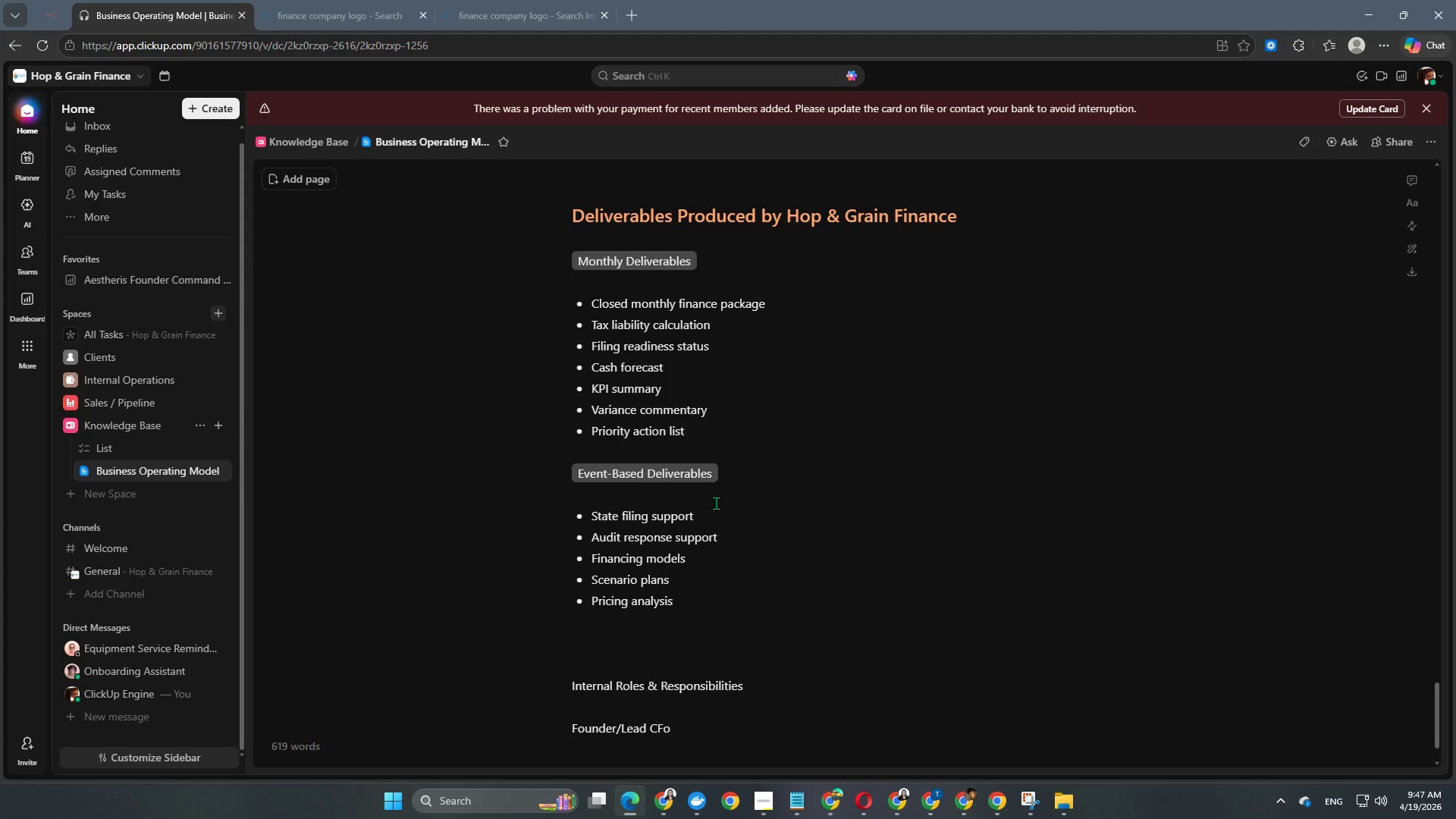 
scroll: coordinate [716, 503], scroll_direction: down, amount: 6.0
 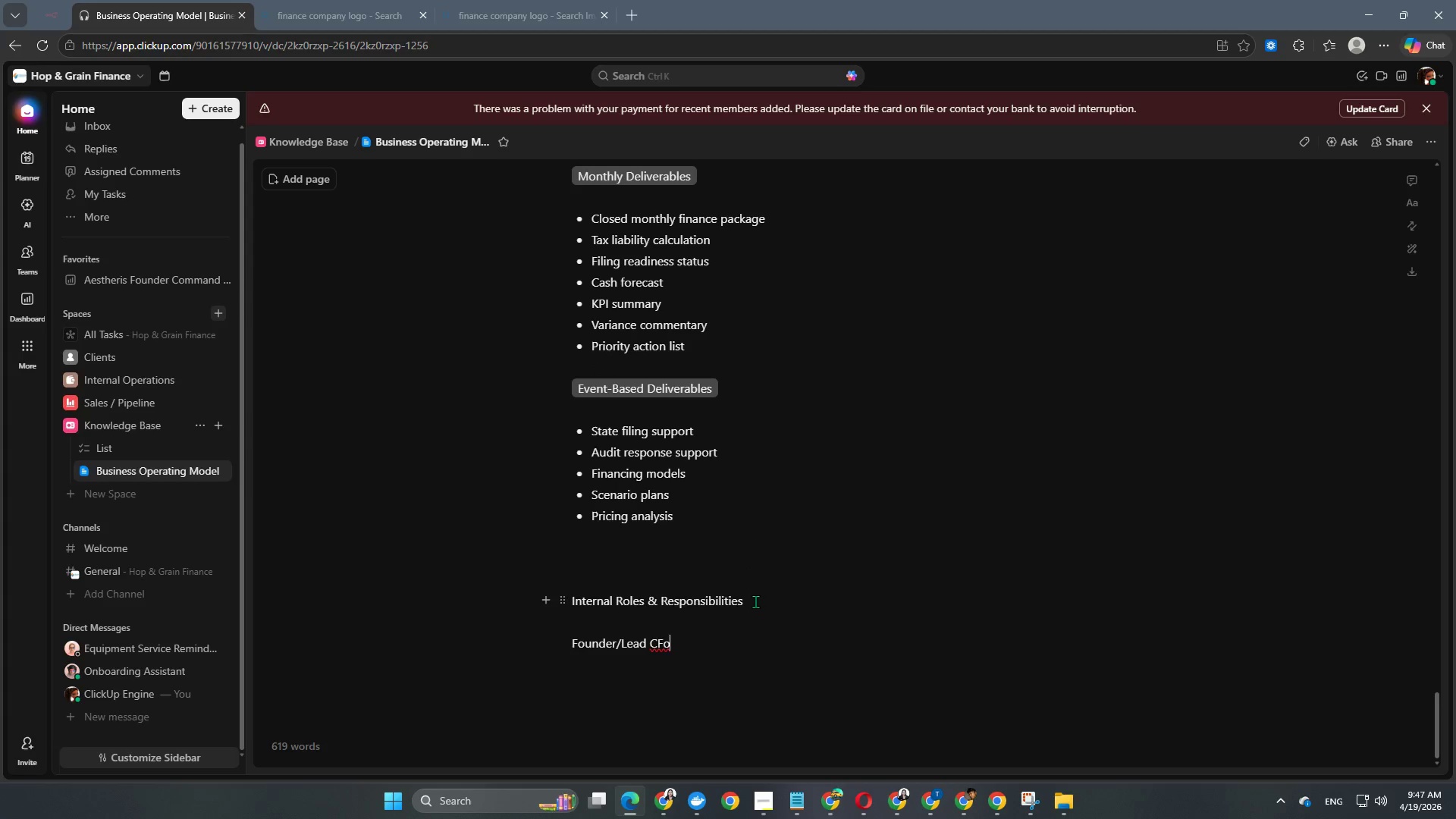 
left_click_drag(start_coordinate=[756, 598], to_coordinate=[554, 598])
 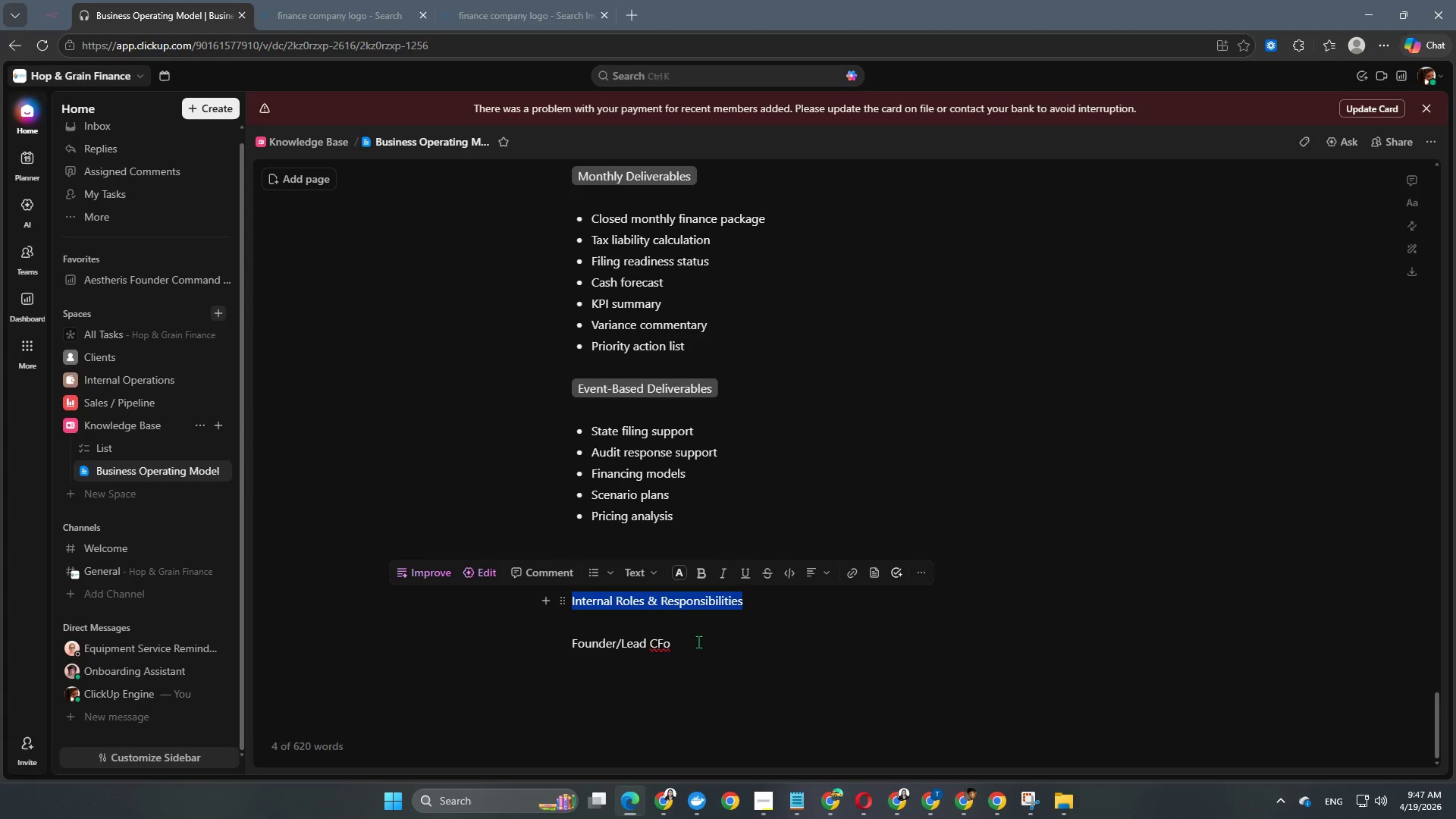 
left_click([698, 642])
 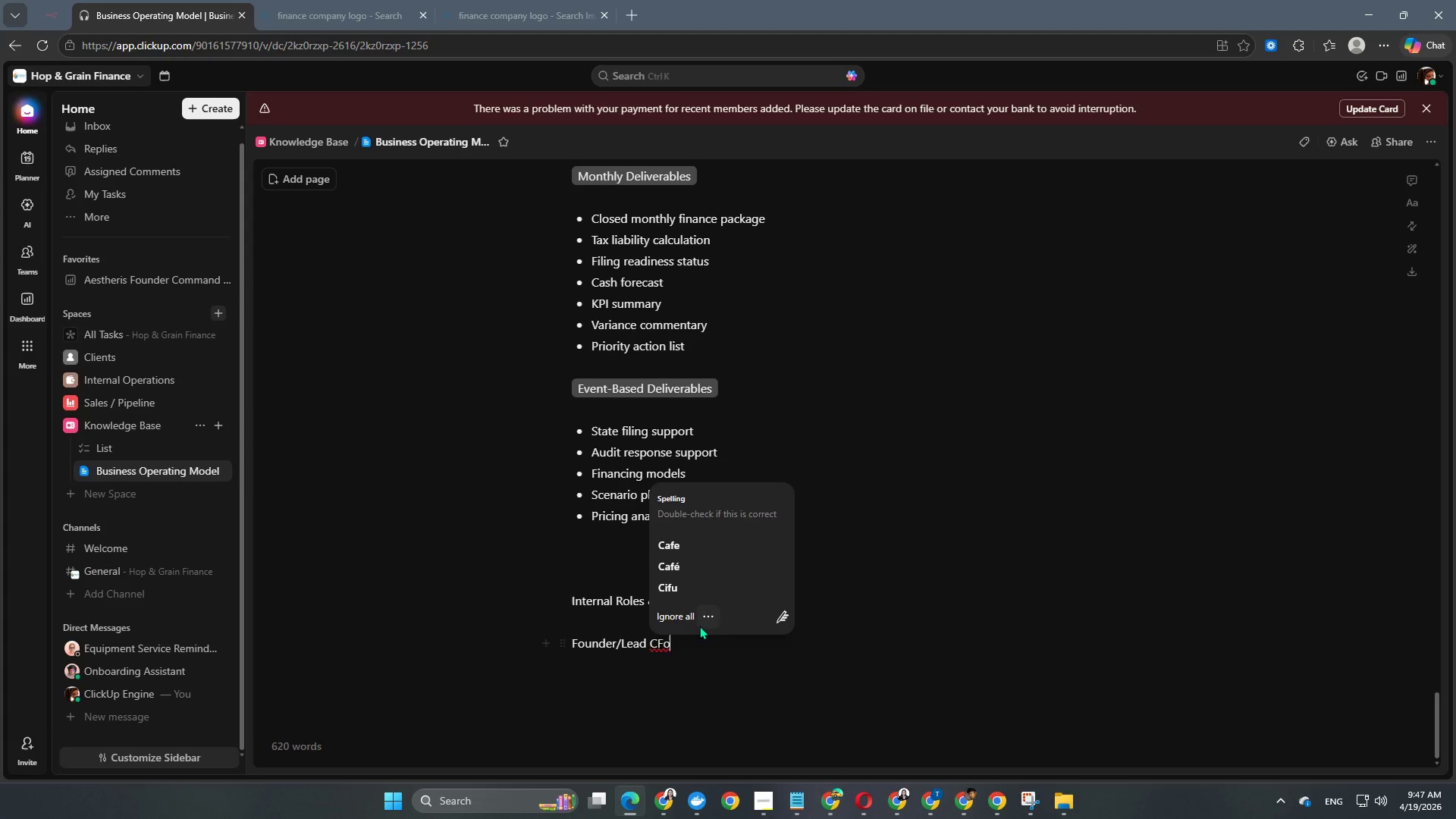 
key(Shift+Backspace)
 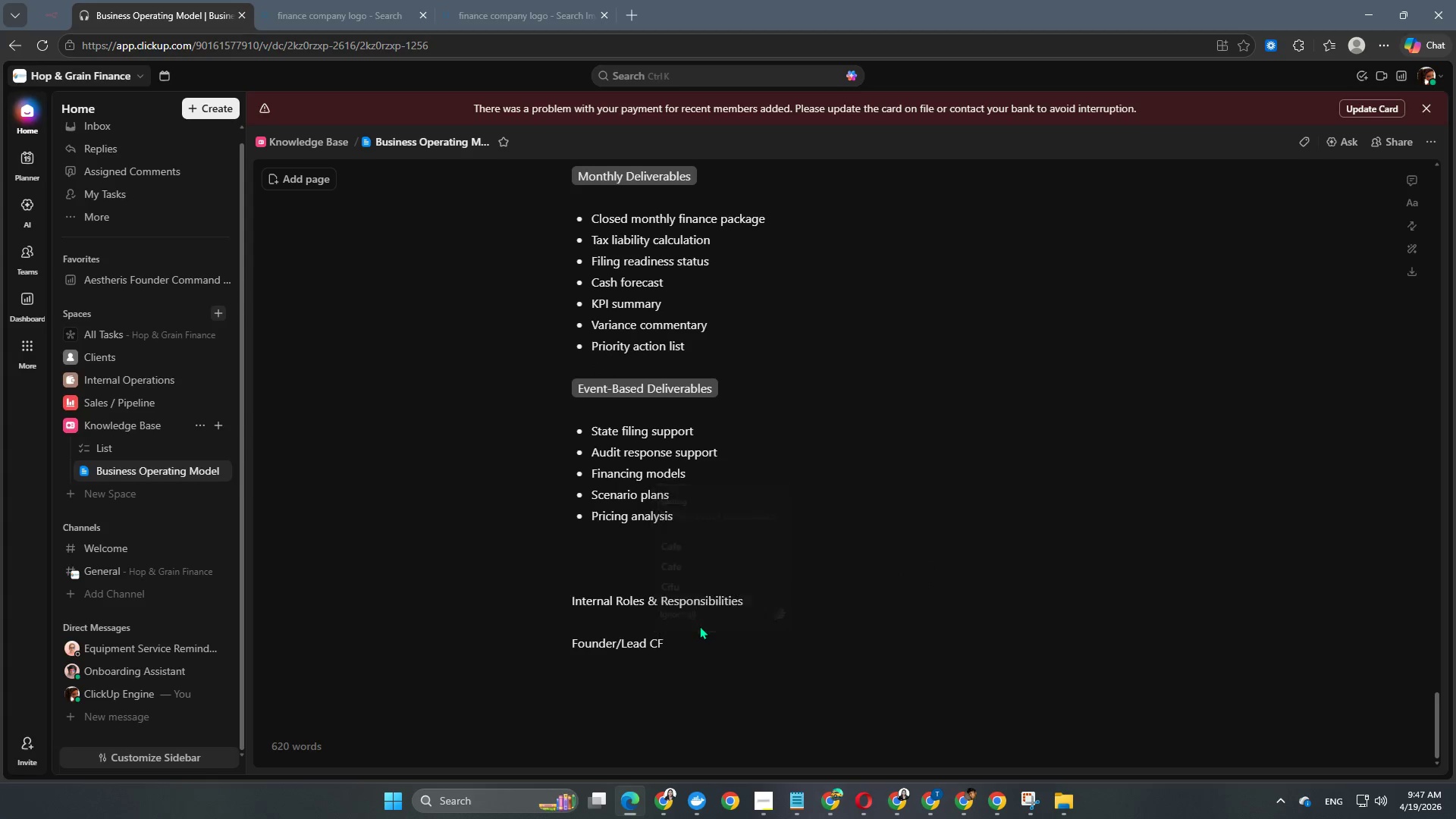 
key(Shift+O)
 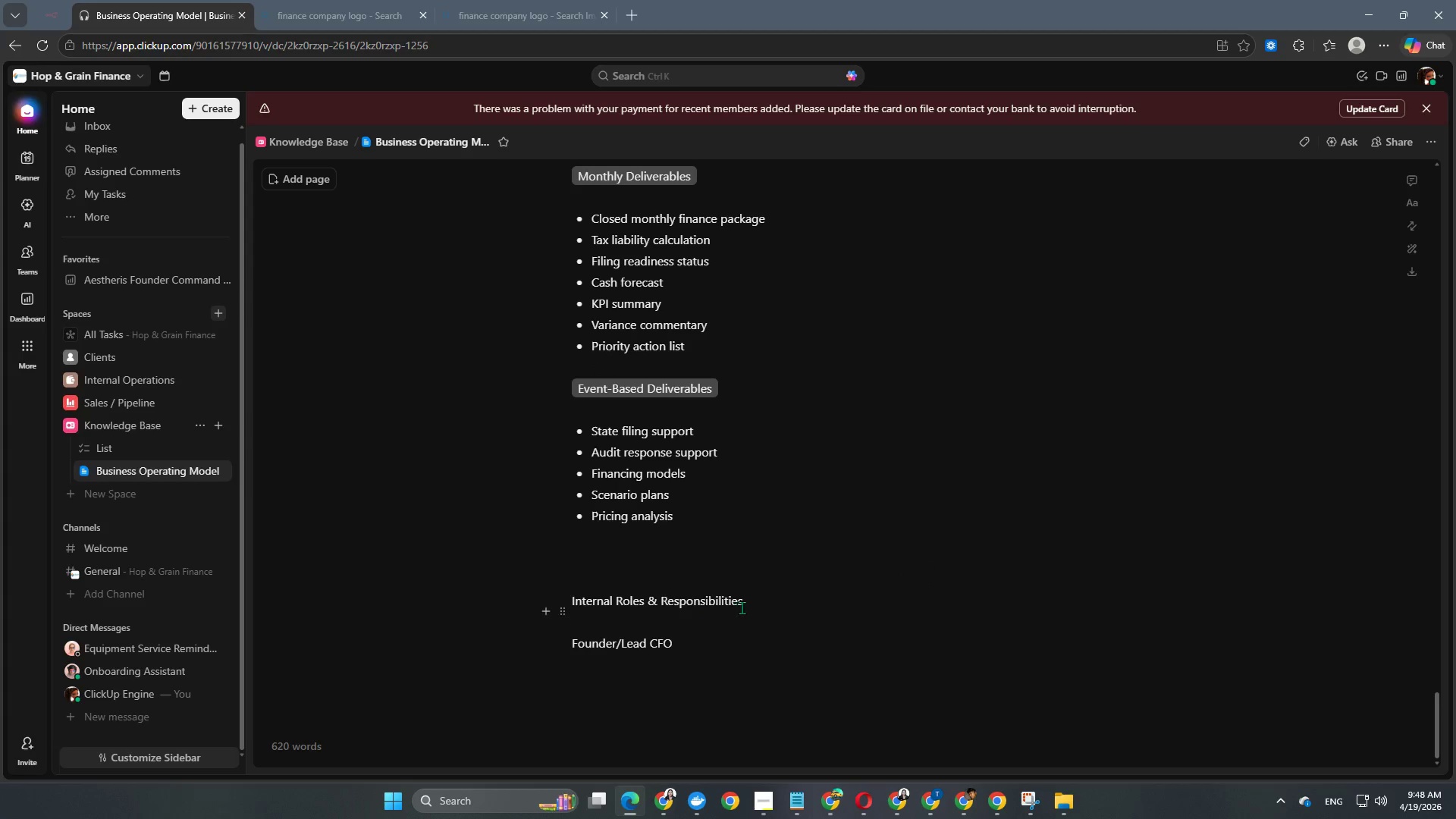 
left_click_drag(start_coordinate=[751, 601], to_coordinate=[529, 603])
 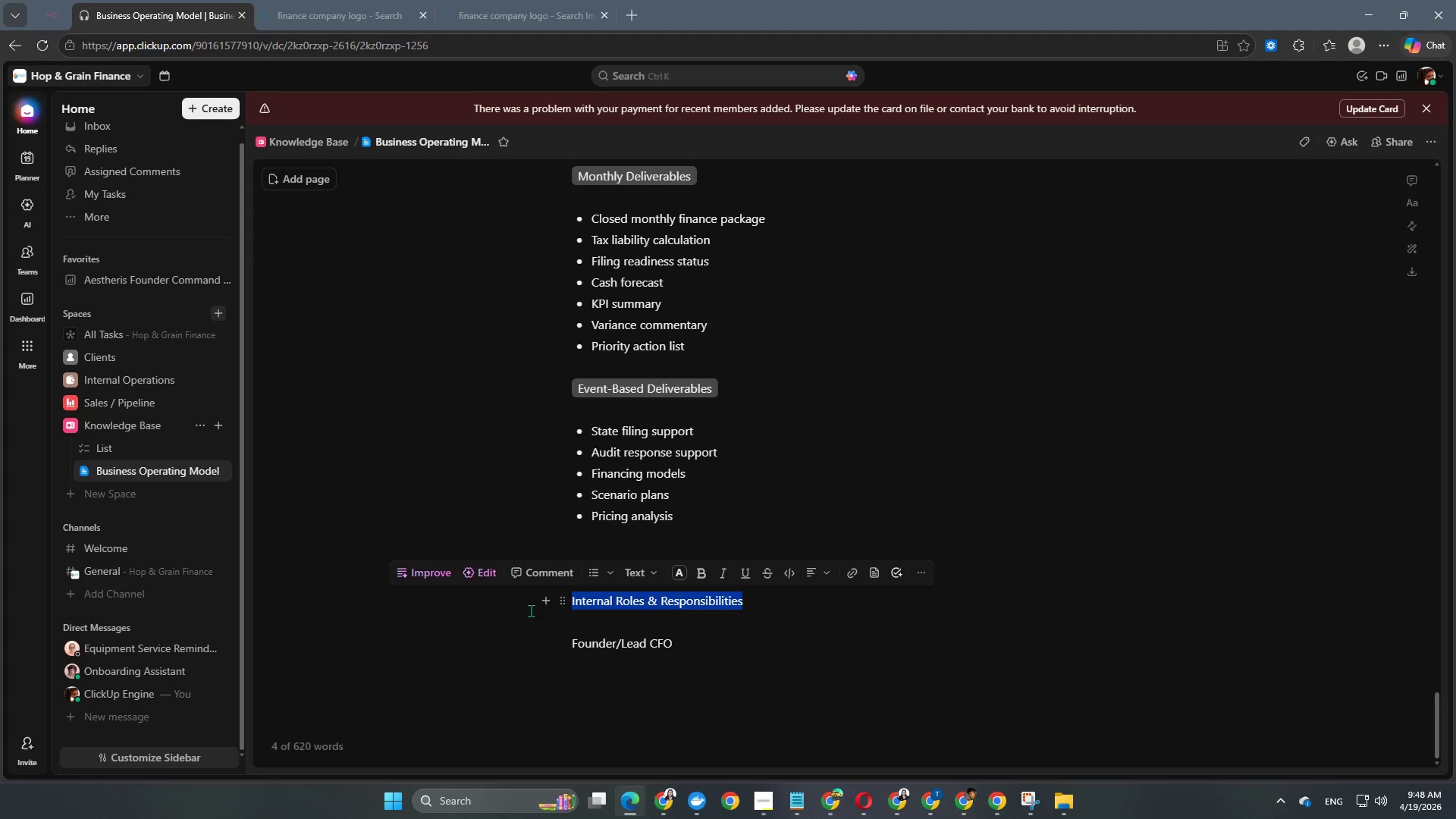 
key(Alt+Control+Numpad2)
 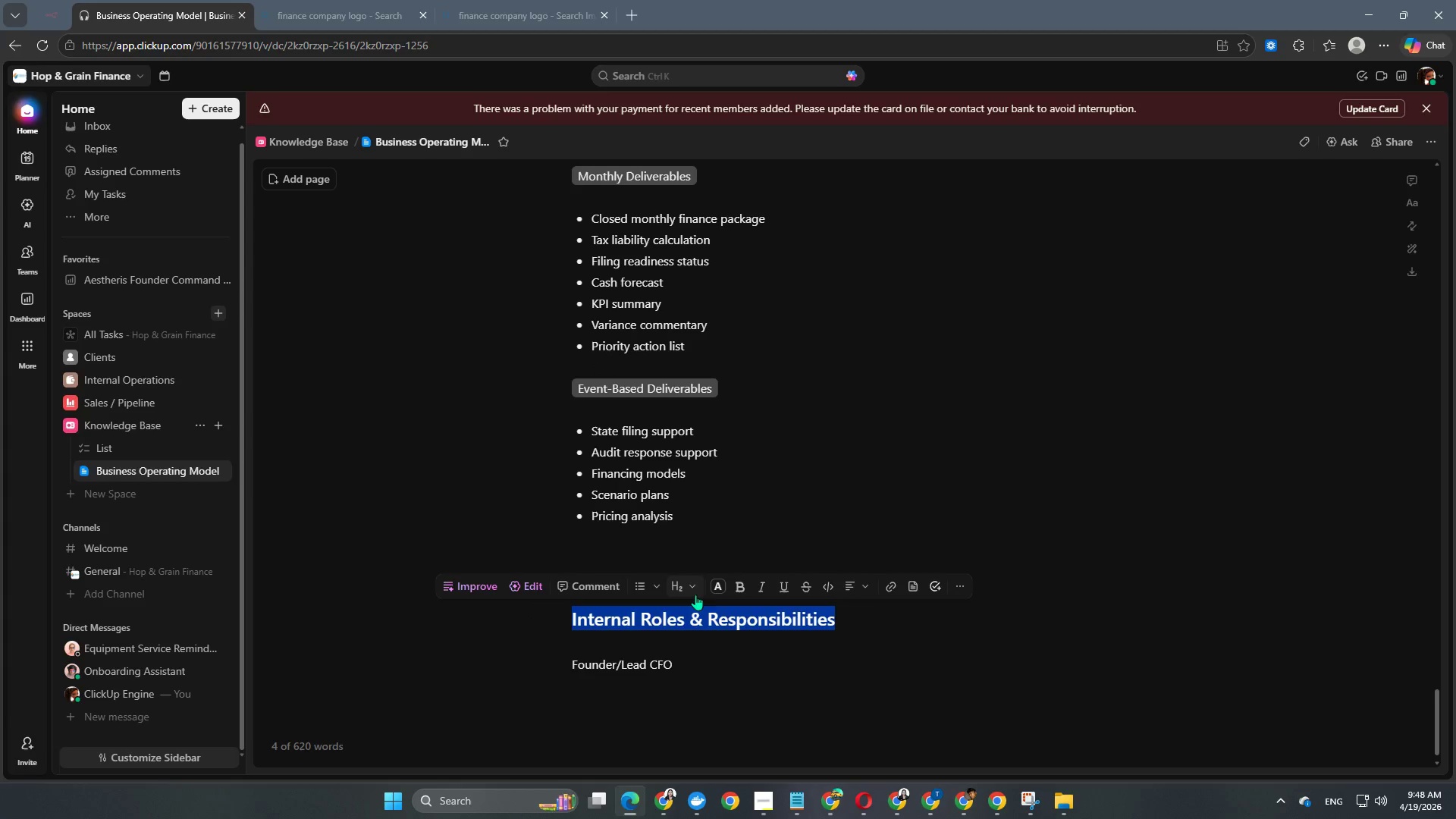 
left_click([717, 579])
 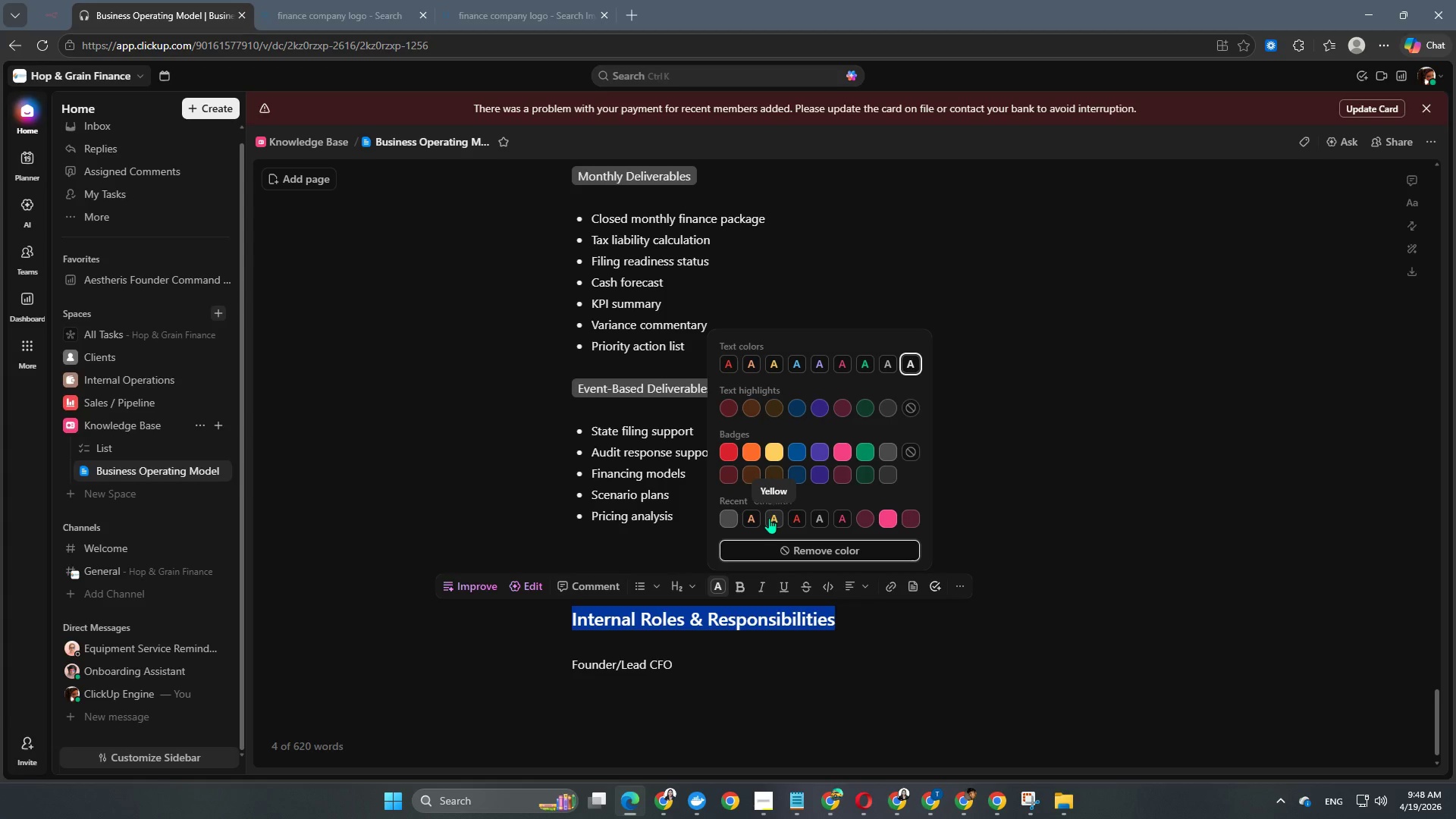 
left_click([750, 518])
 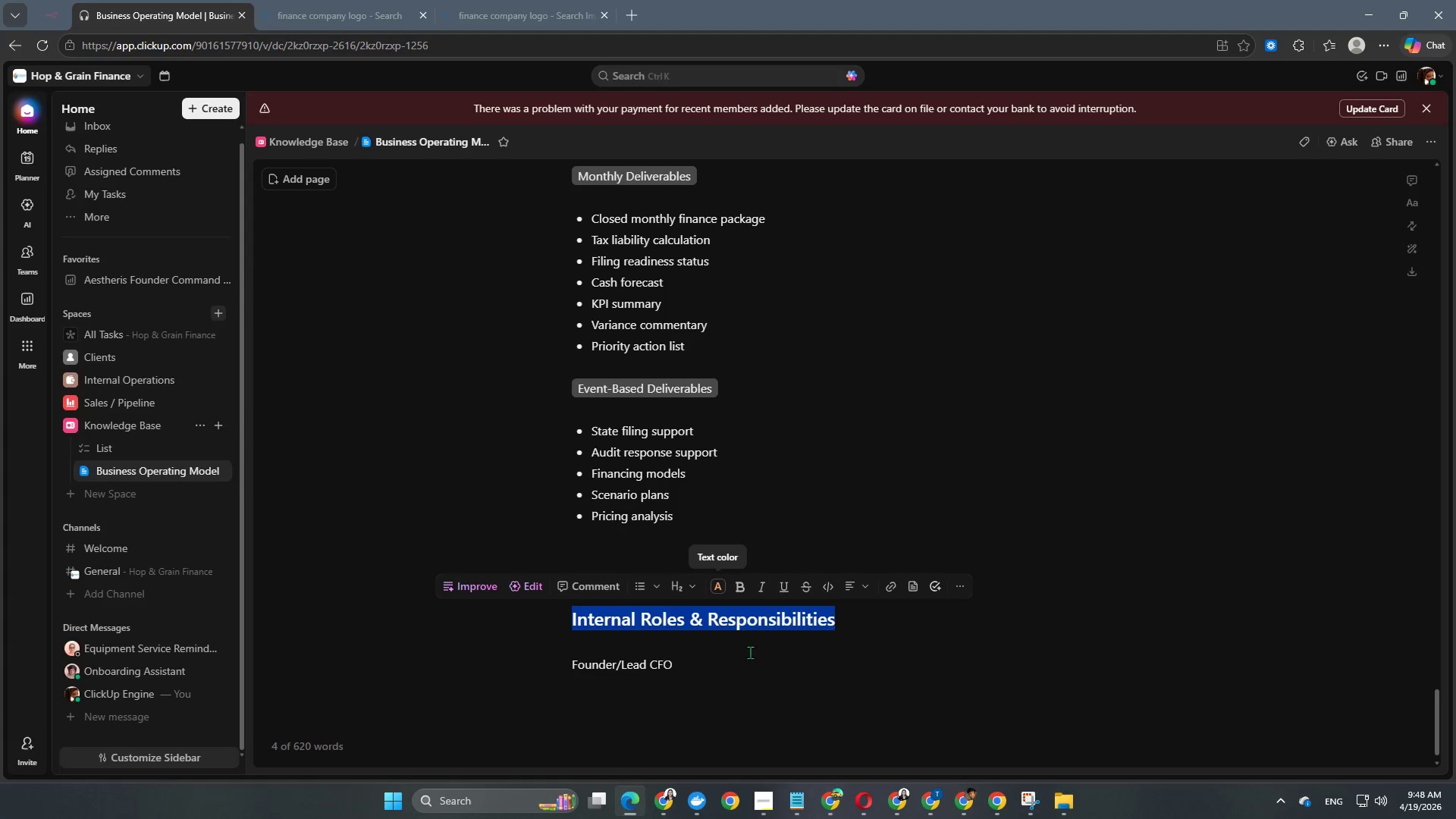 
left_click([745, 664])
 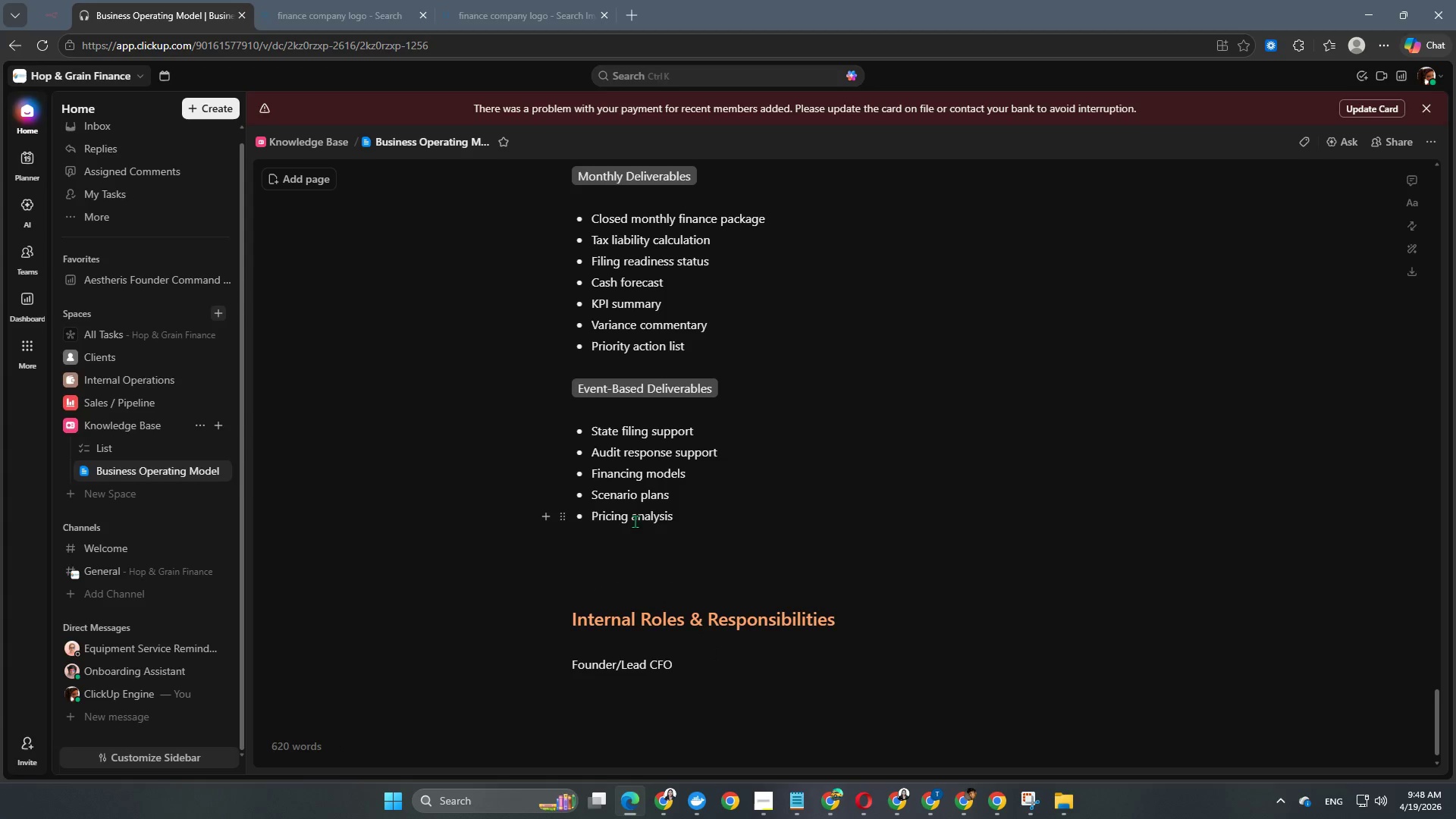 
left_click([617, 548])
 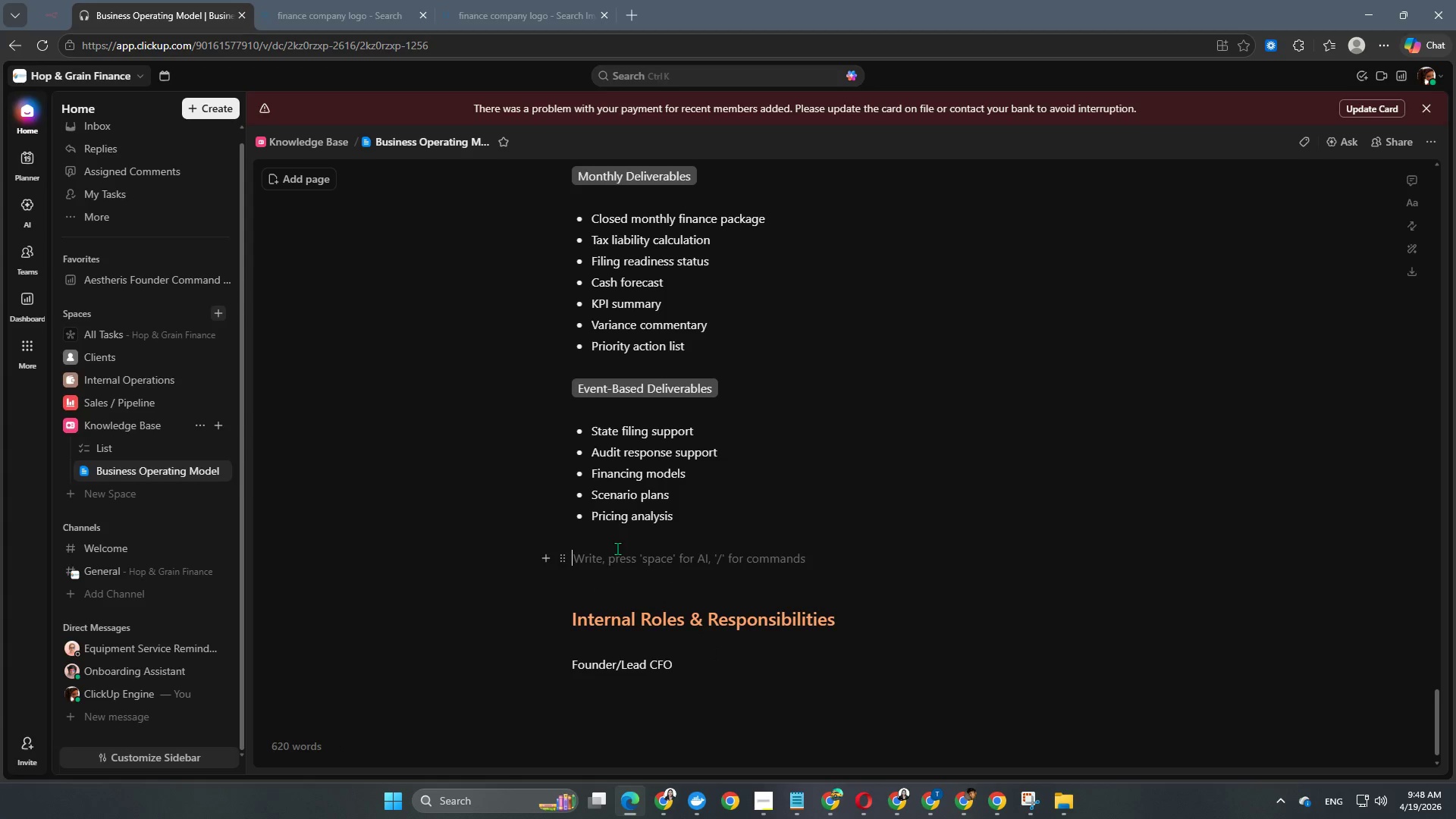 
key(Backspace)
 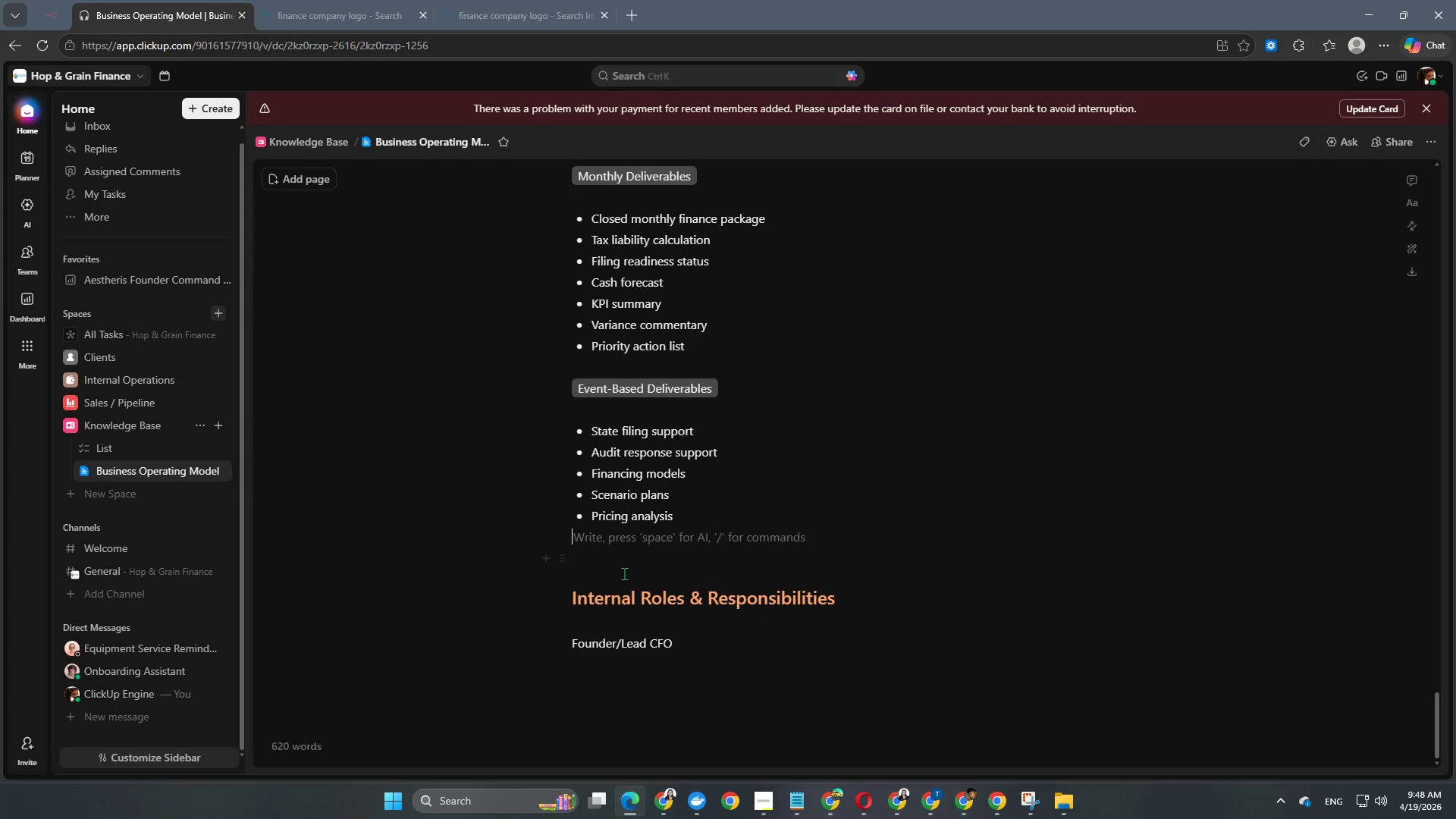 
key(Backspace)
 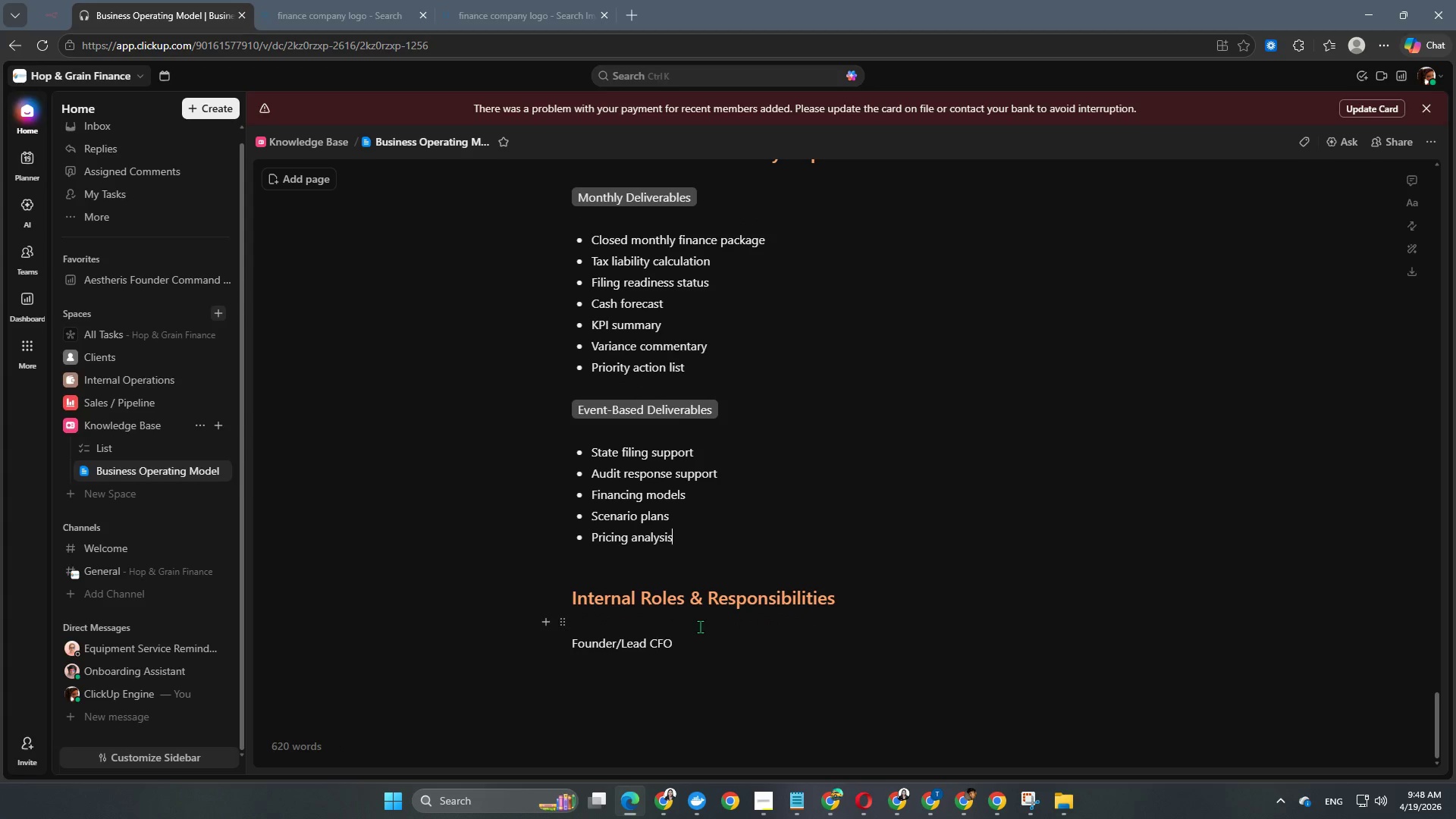 
left_click([709, 646])
 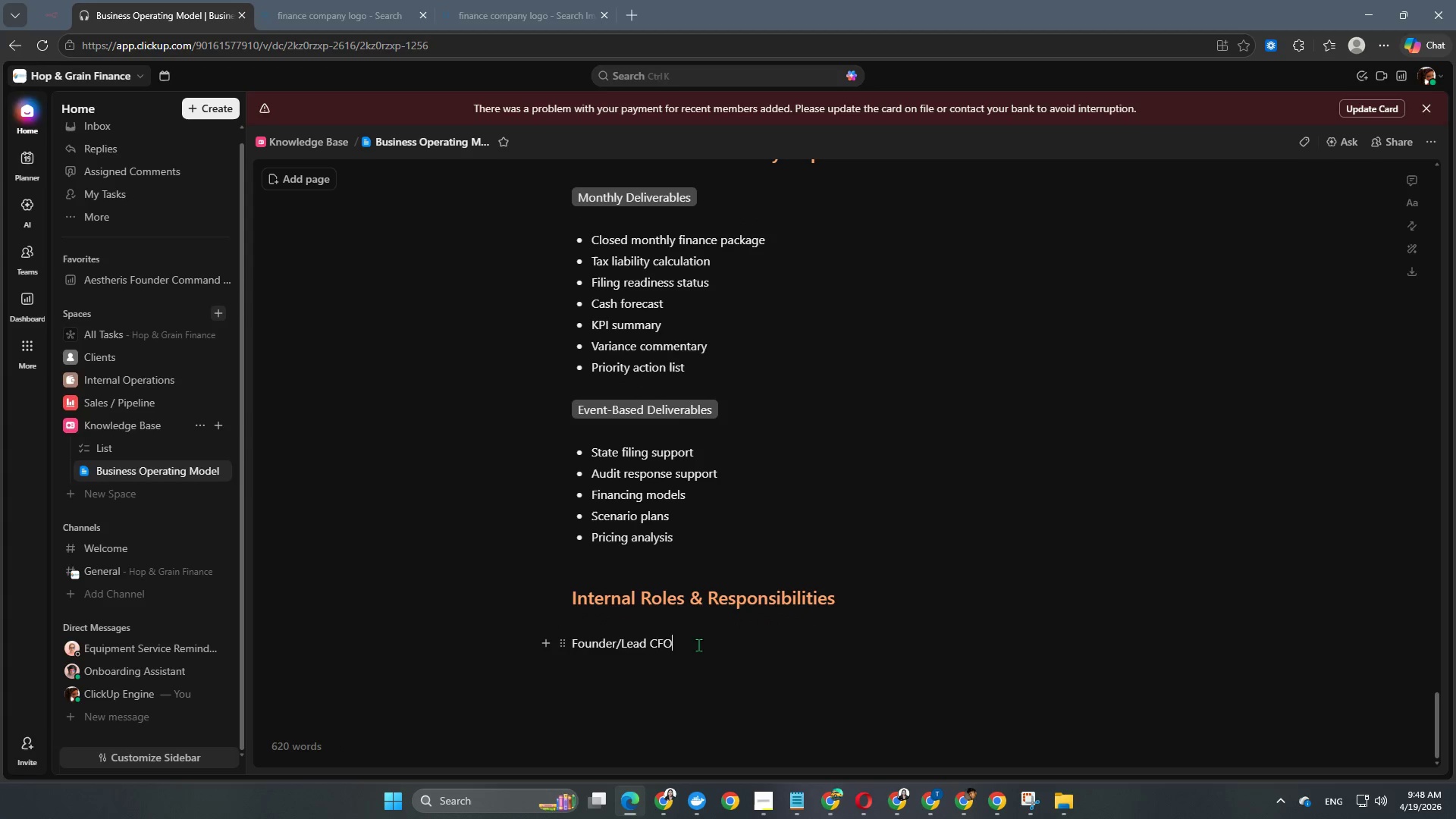 
left_click_drag(start_coordinate=[702, 645], to_coordinate=[565, 643])
 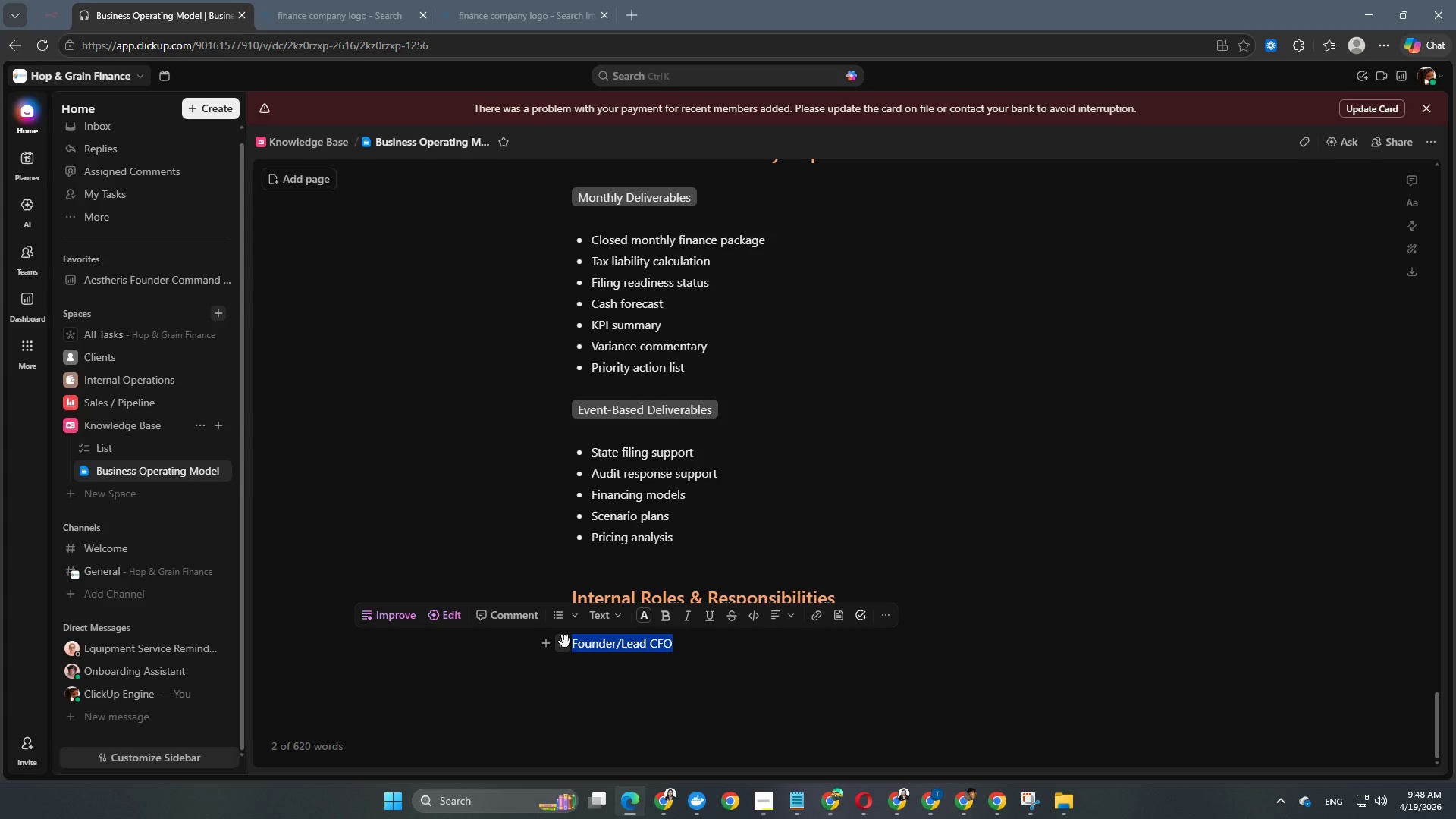 
key(Alt+Control+Numpad3)
 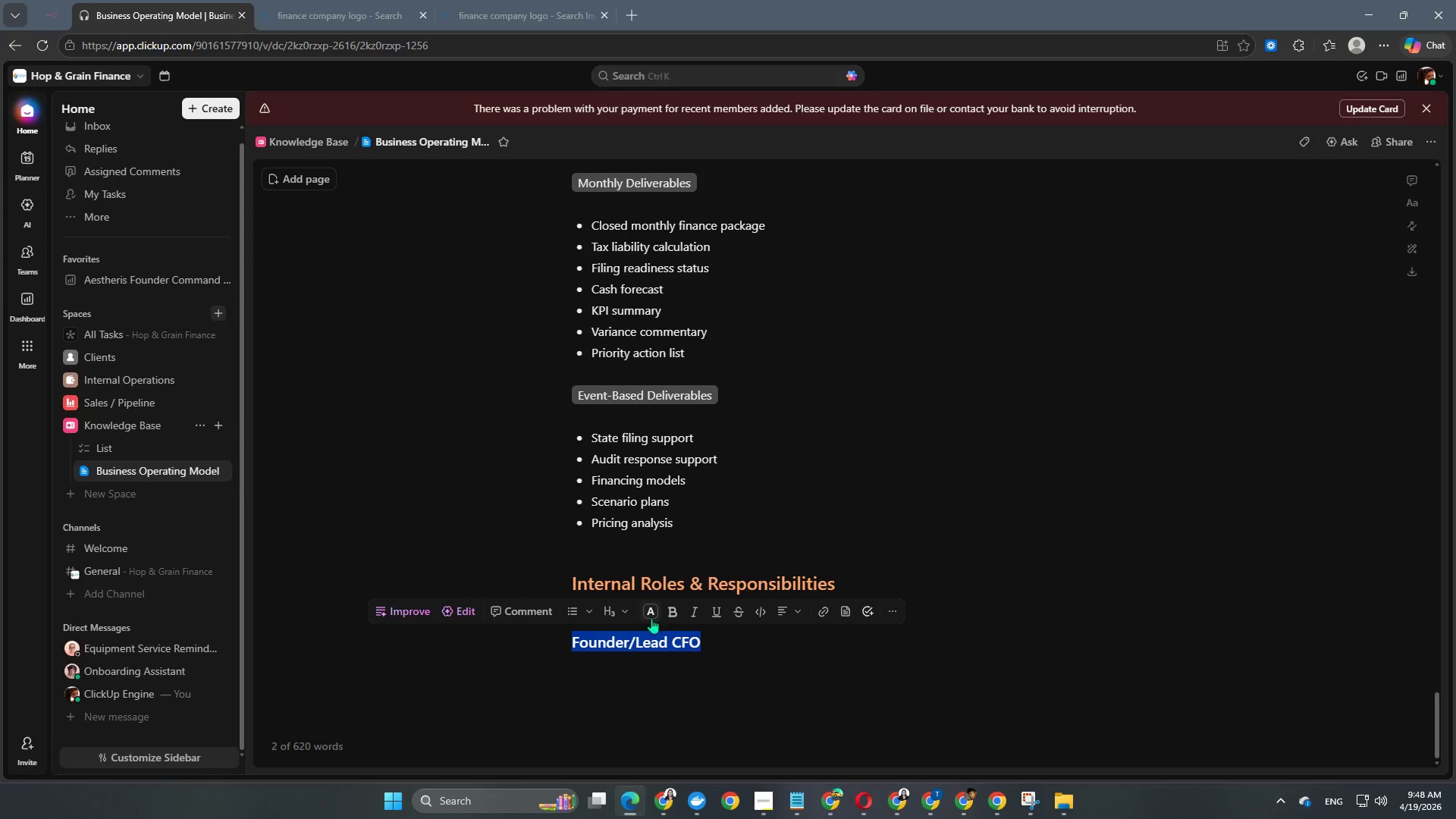 
left_click([644, 615])
 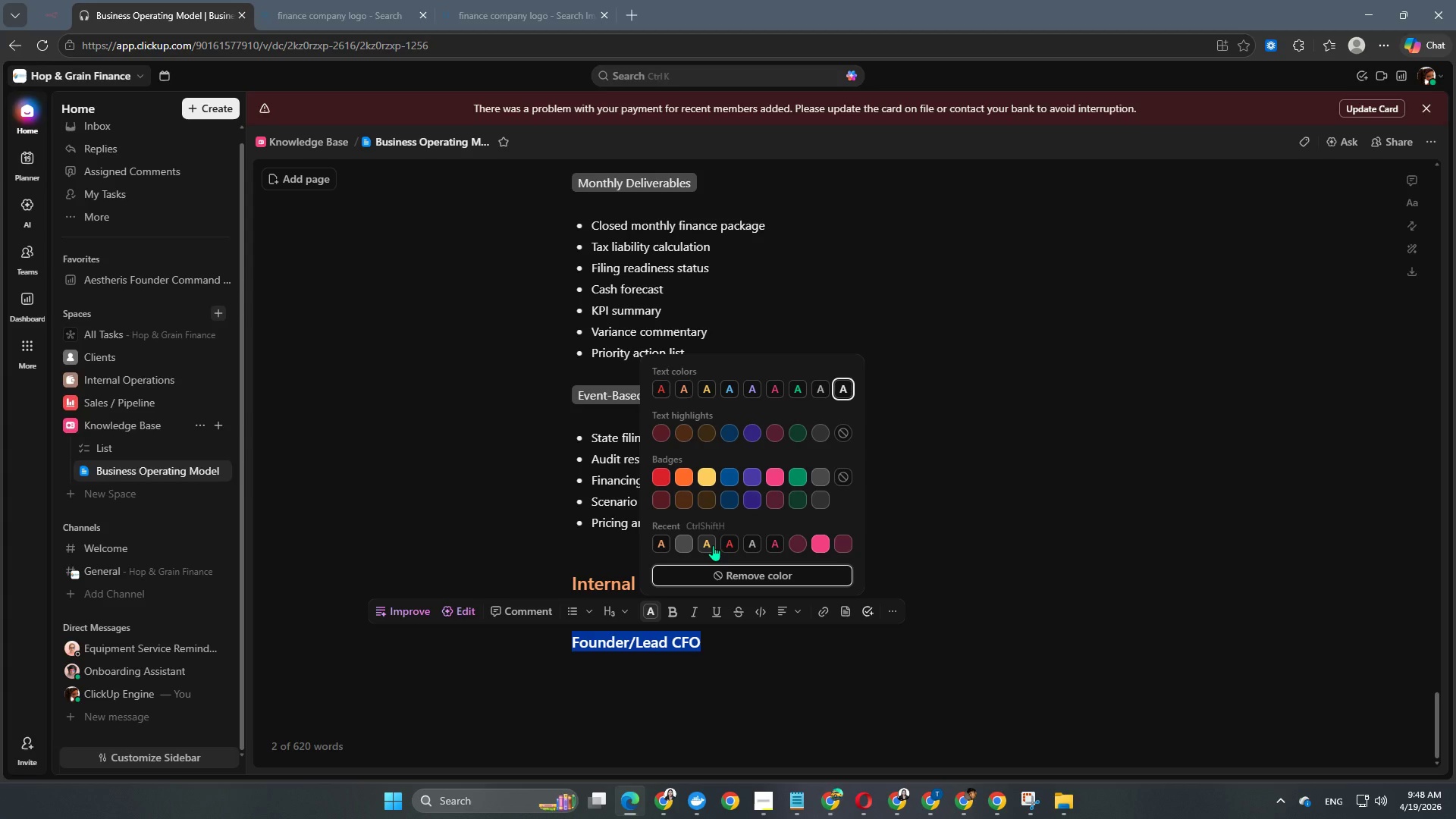 
left_click([708, 545])
 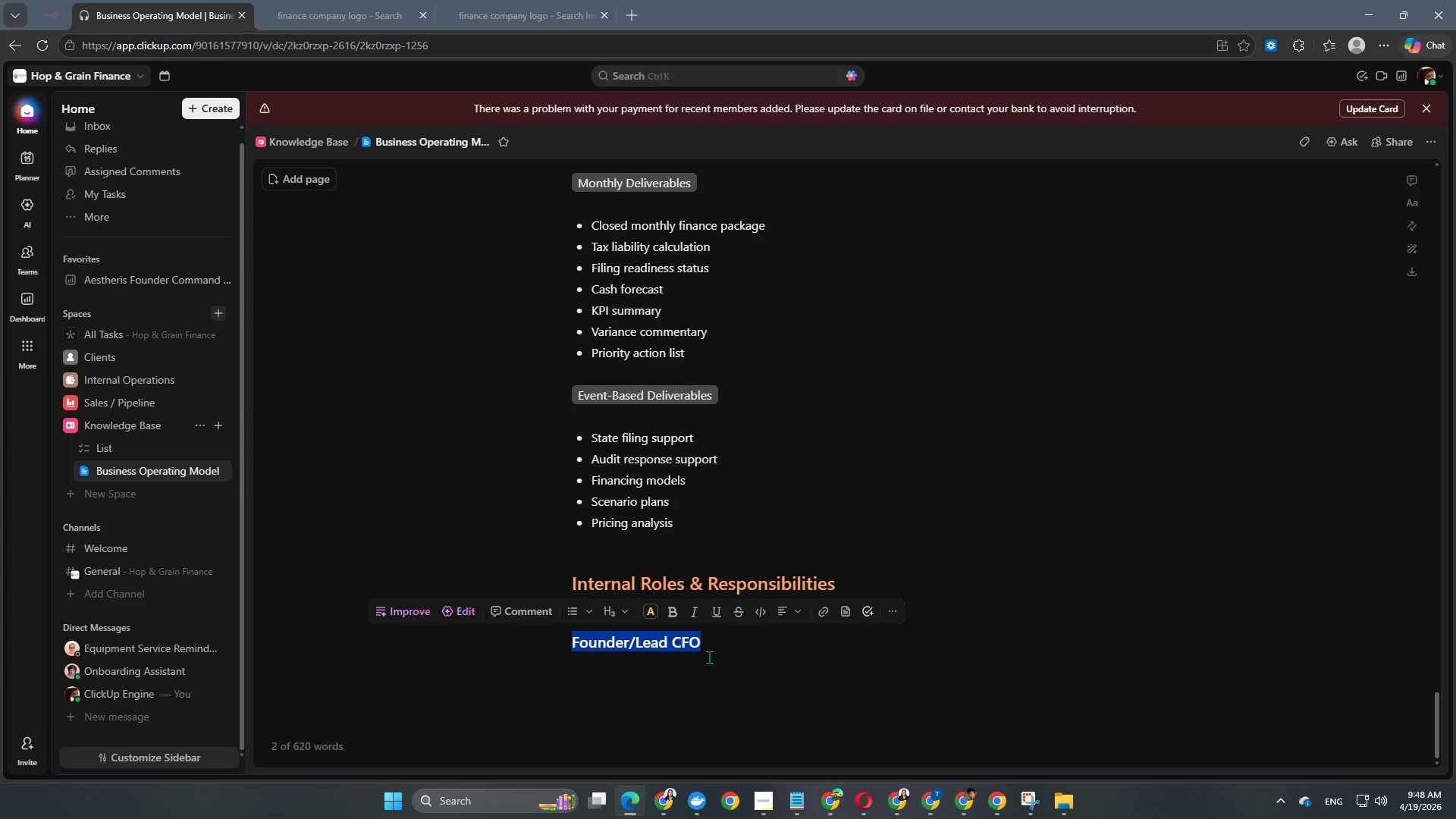 
left_click([709, 657])
 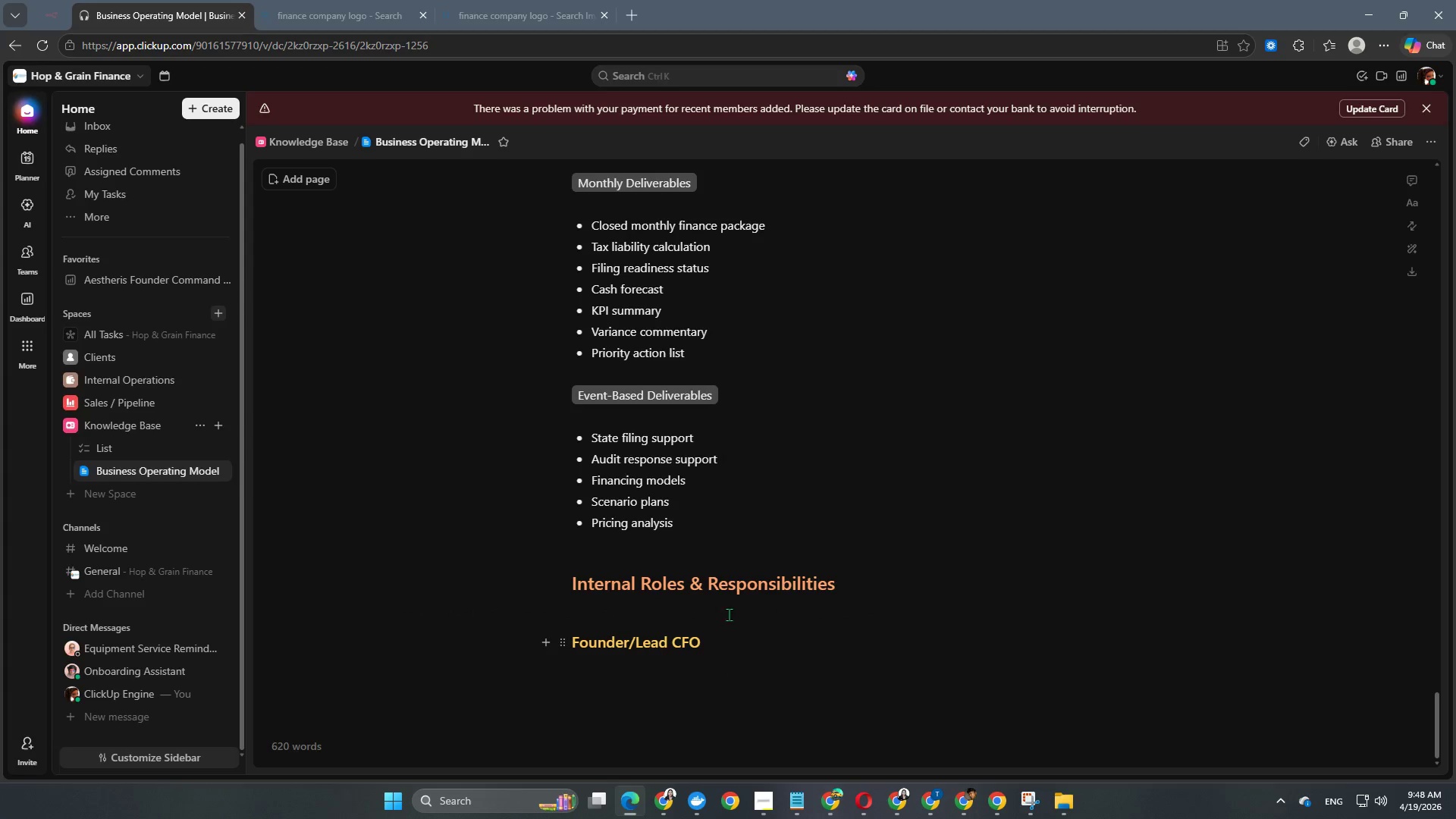 
scroll: coordinate [745, 536], scroll_direction: down, amount: 5.0
 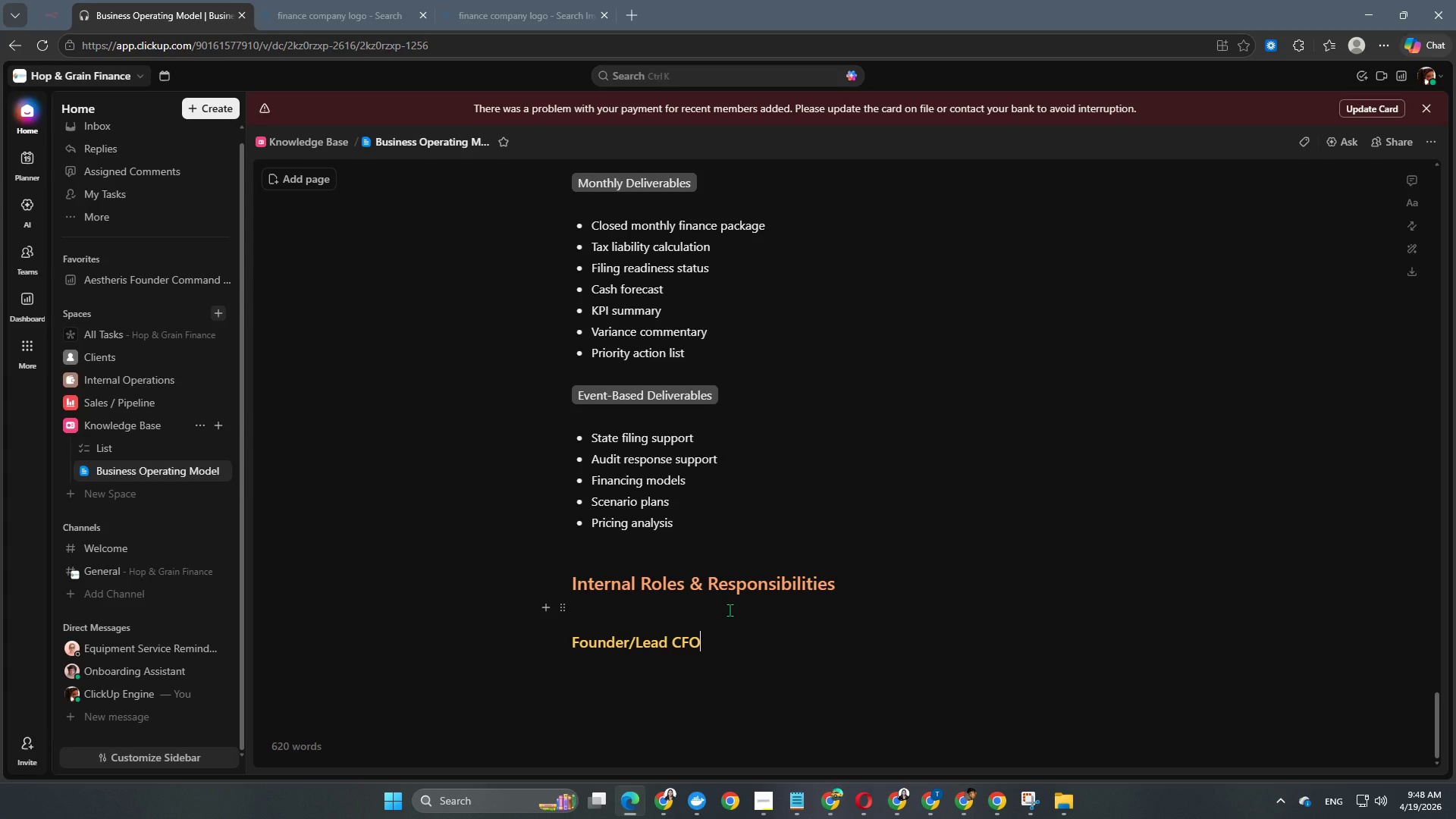 
key(Enter)
 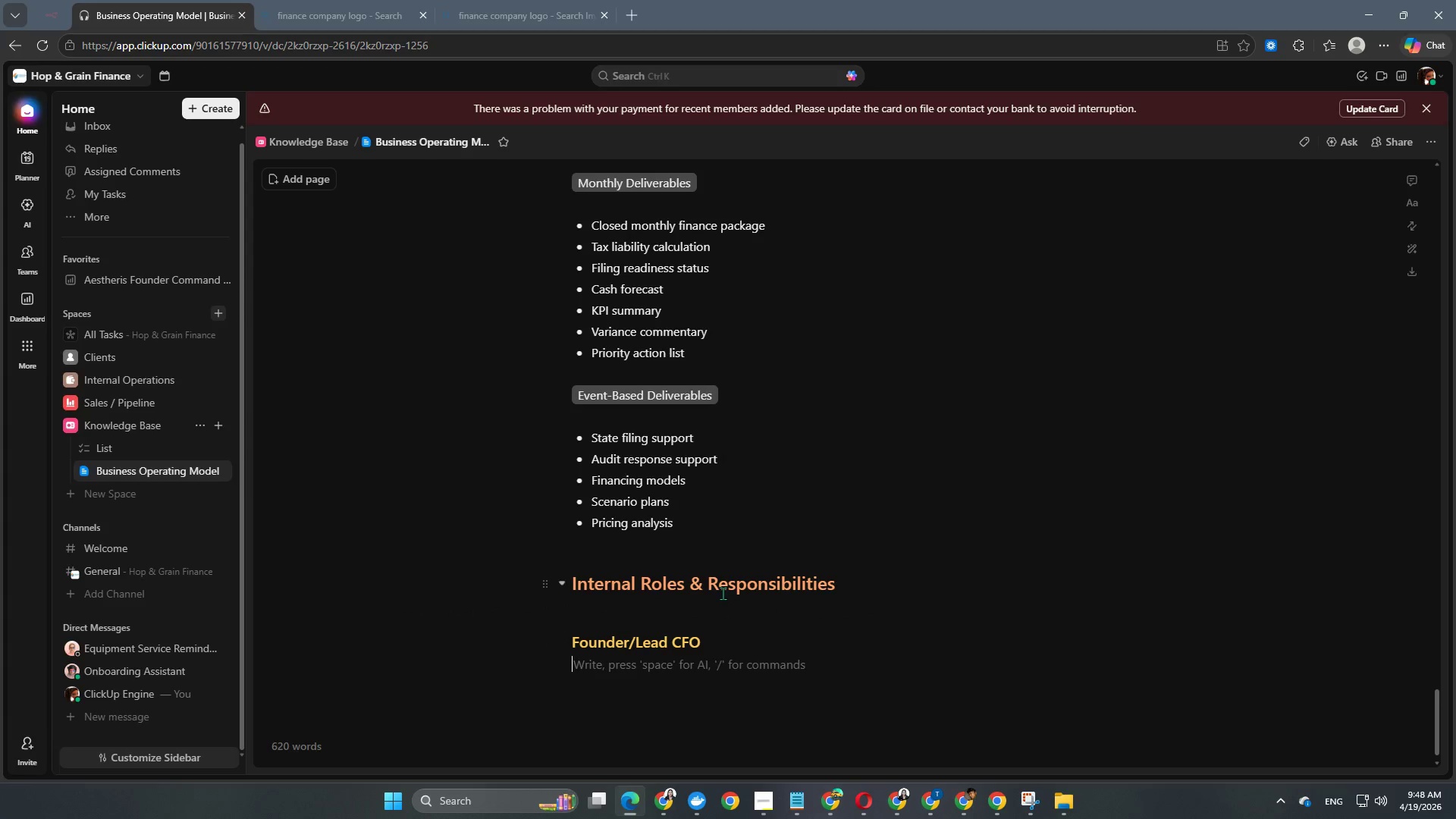 
key(Enter)
 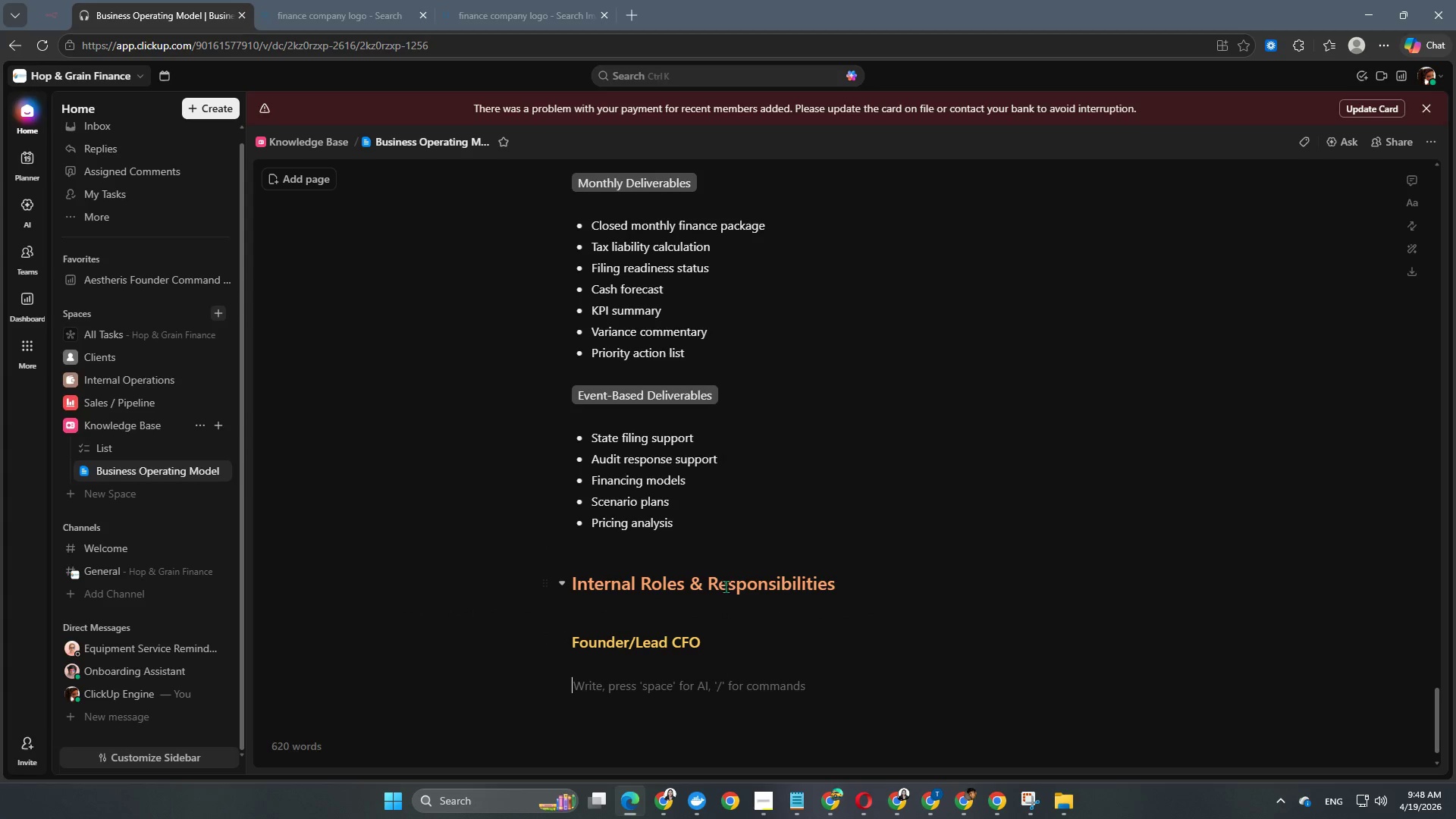 
scroll: coordinate [726, 586], scroll_direction: down, amount: 3.0
 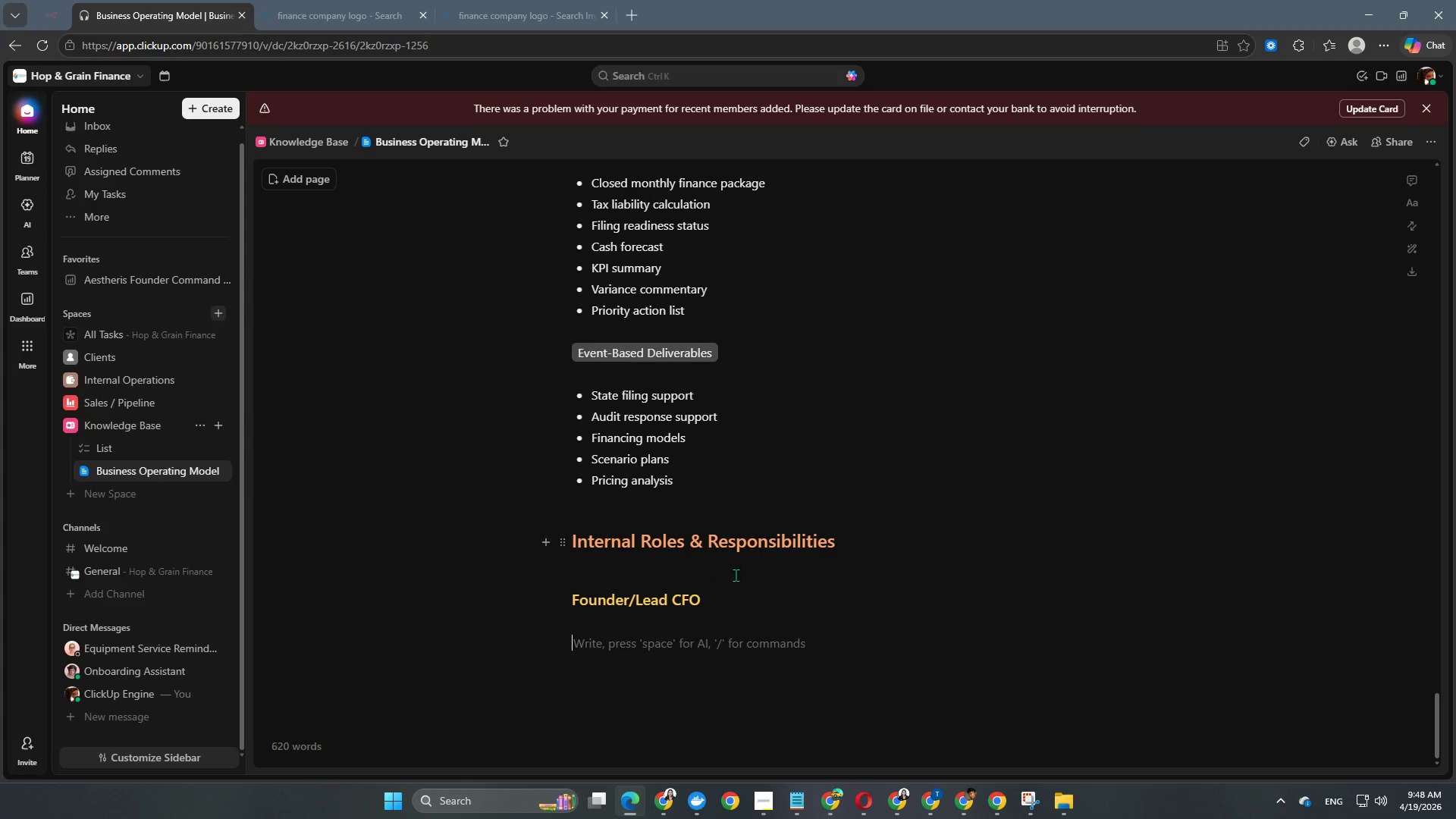 
key(Control+ControlLeft)
 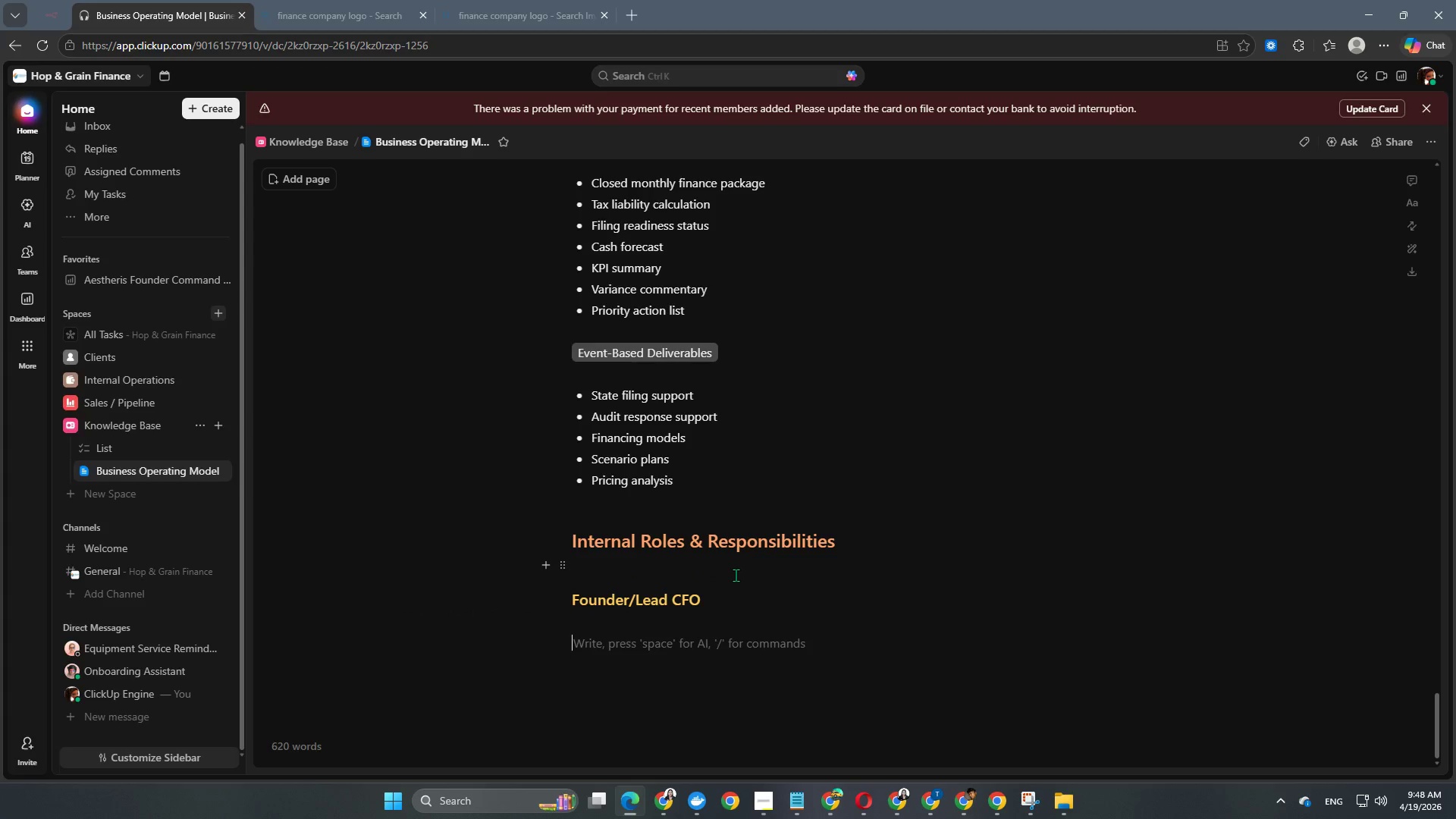 
key(Control+Shift+ShiftLeft)
 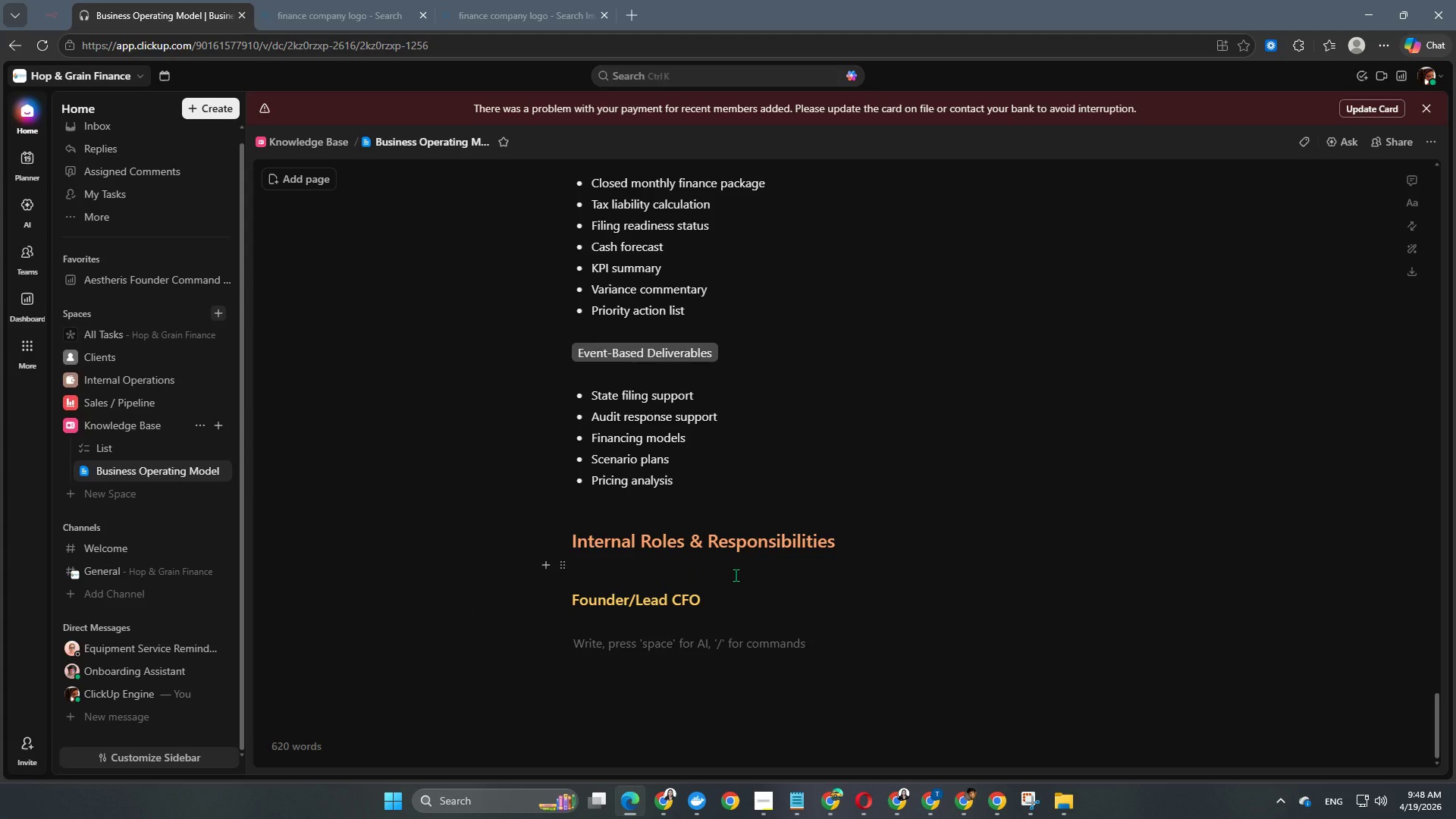 
type(Owns: )
 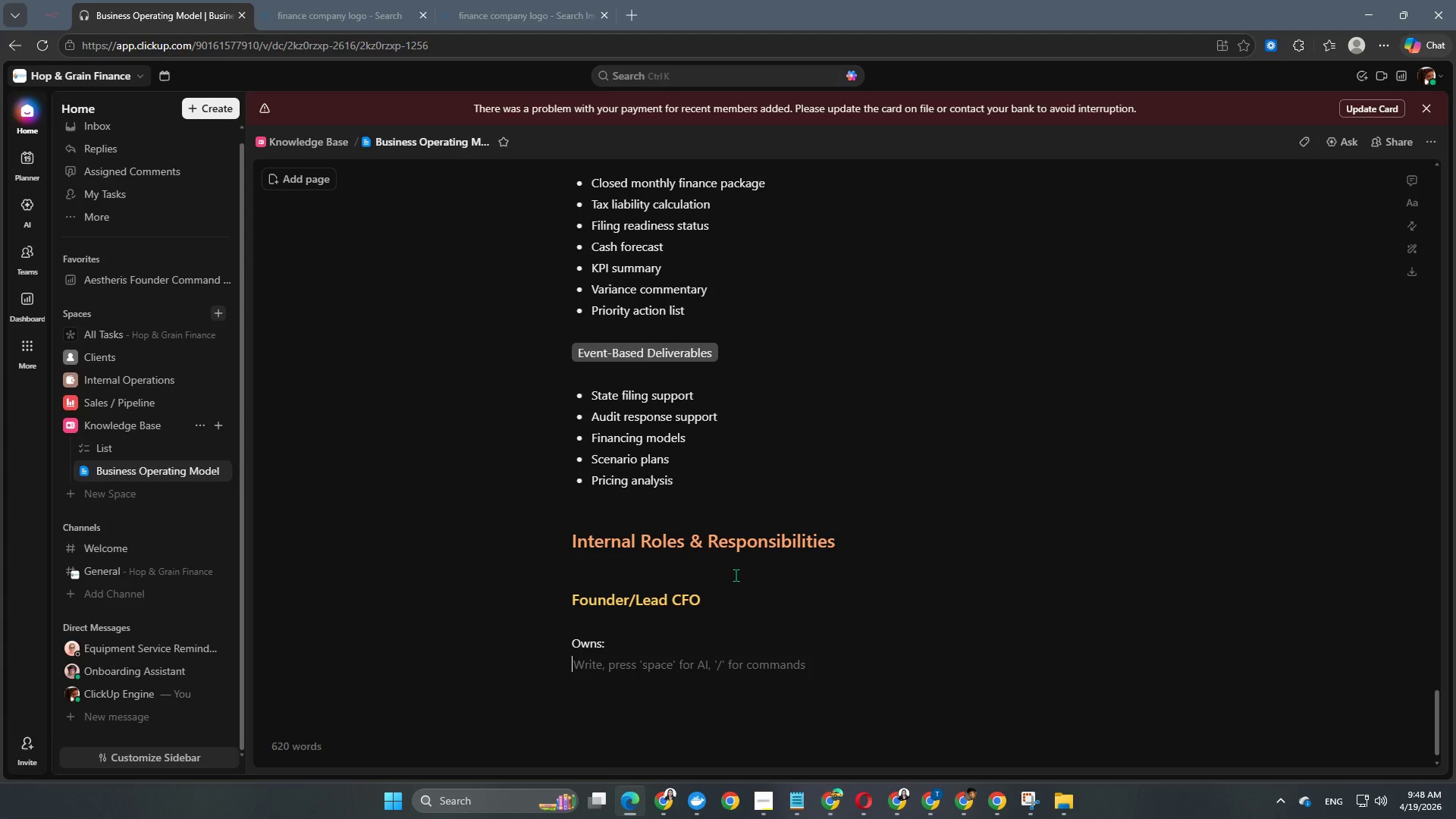 
 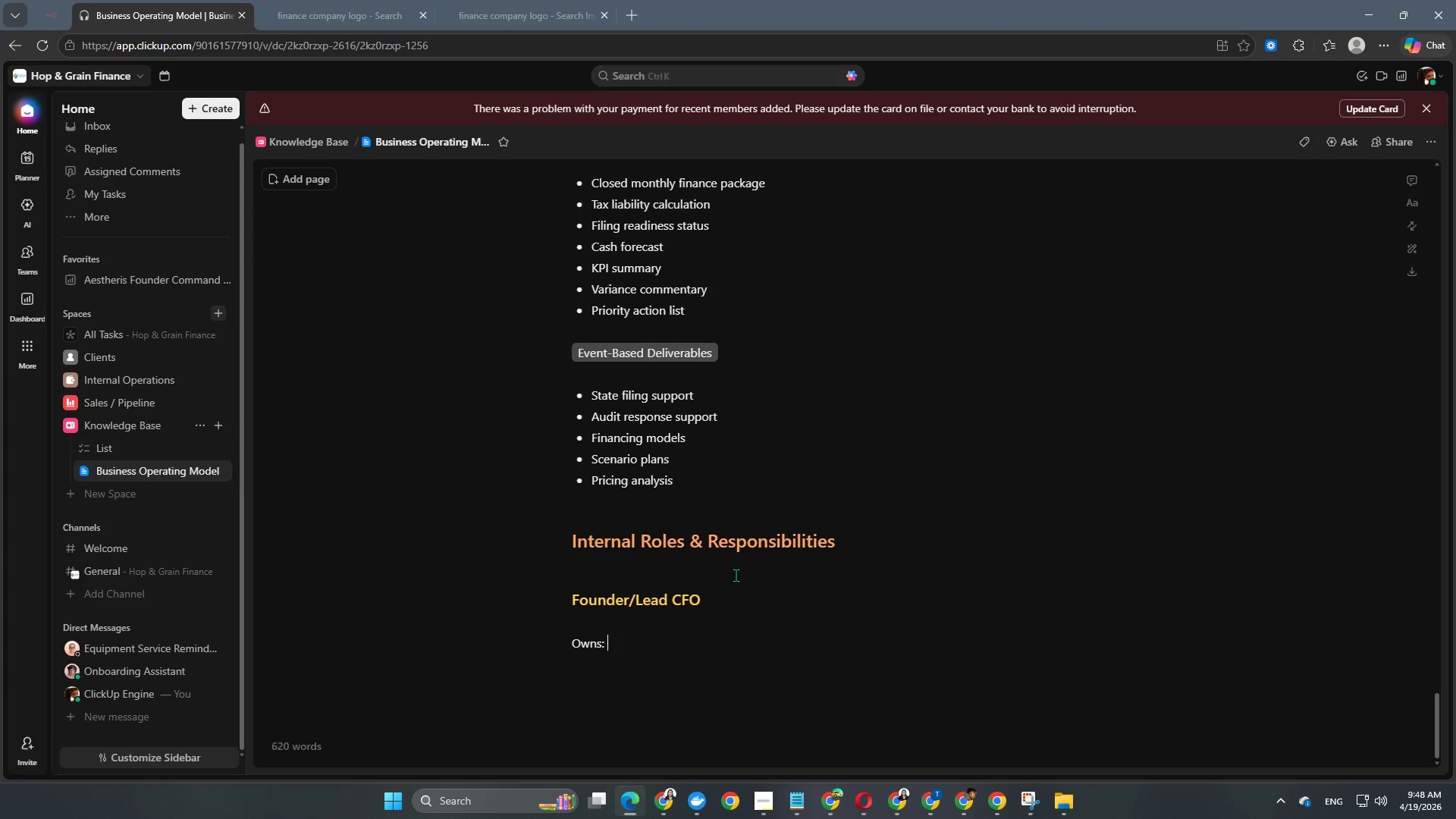 
key(Enter)
 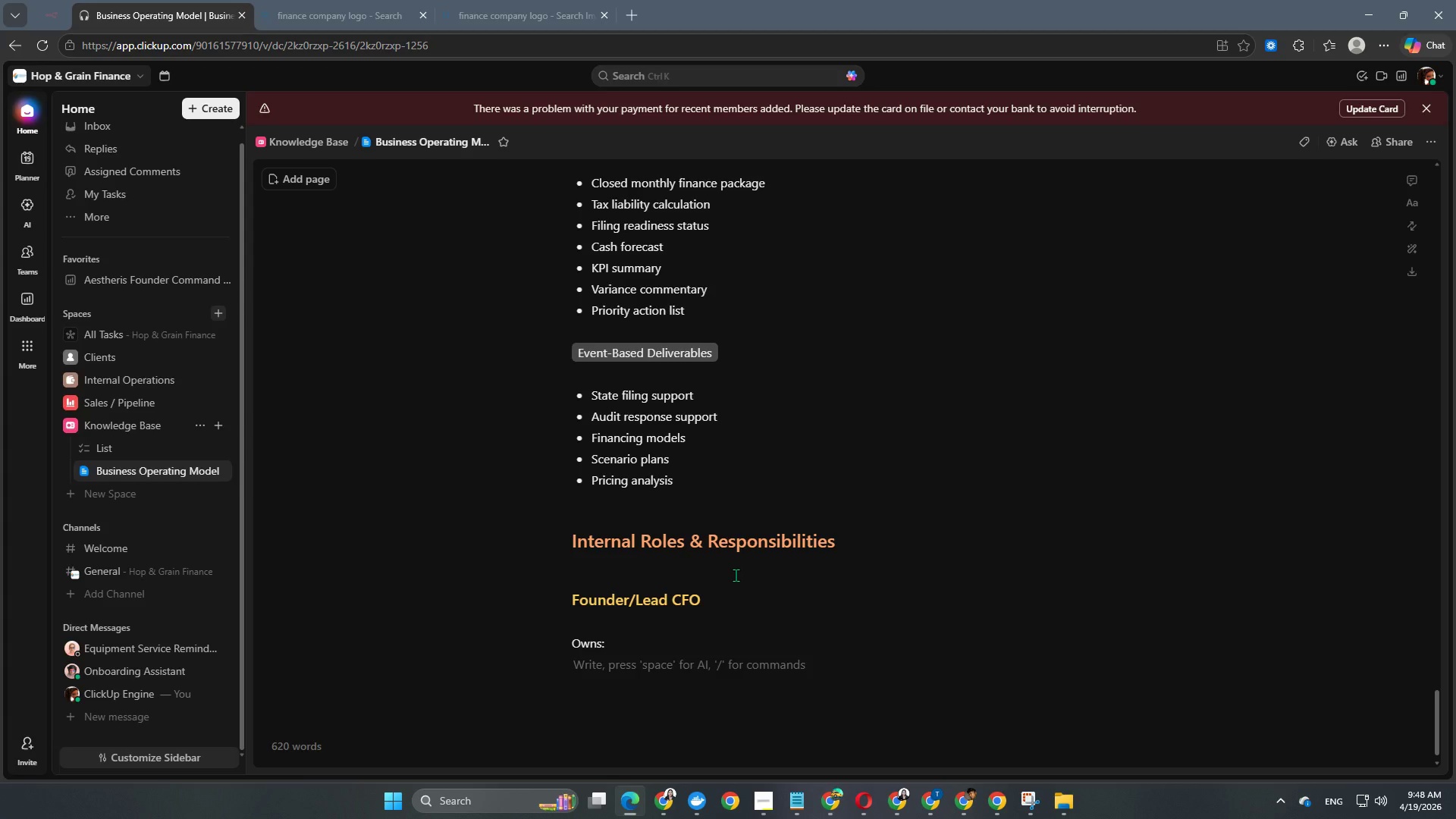 
type(- Final review)
 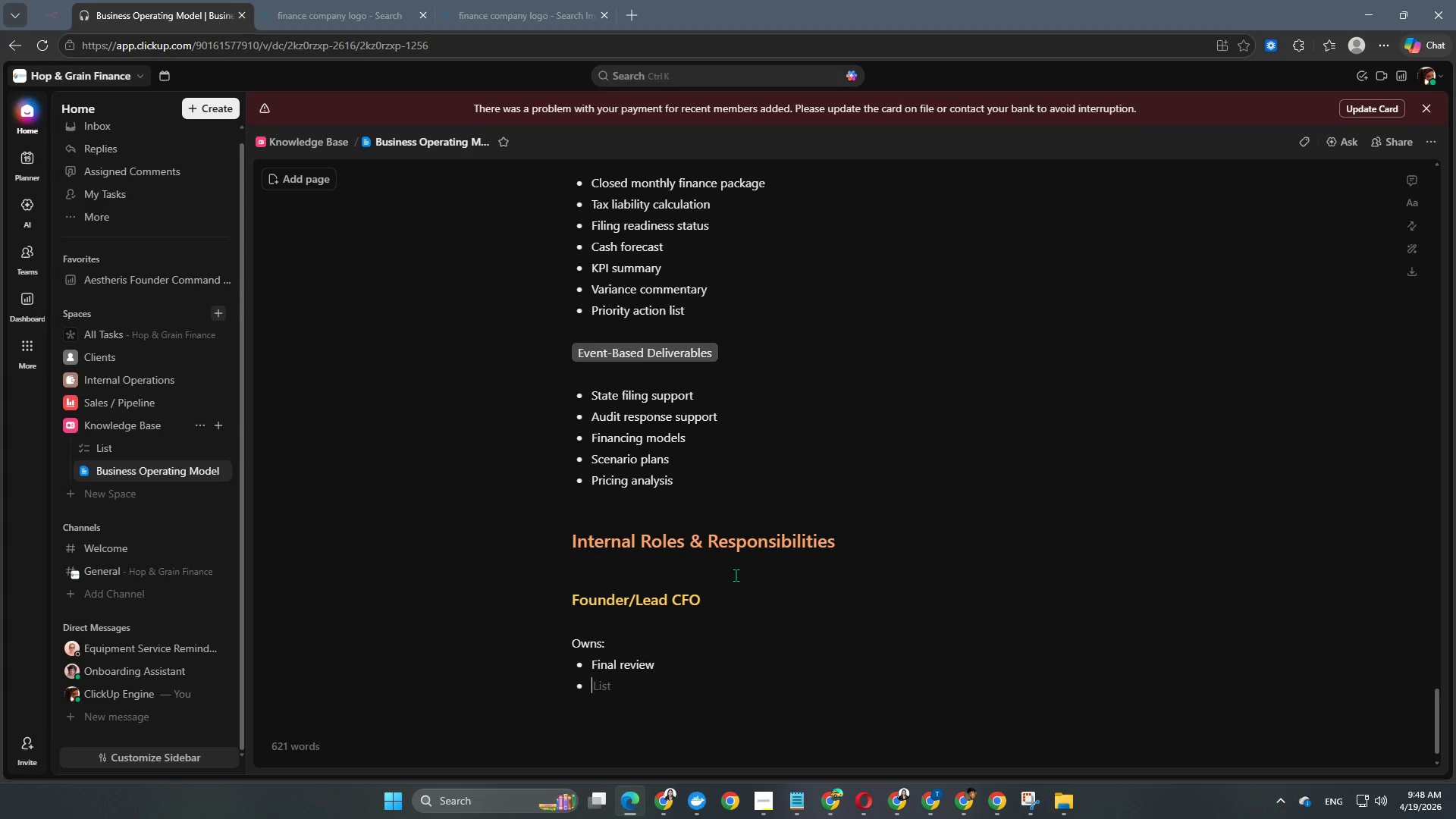 
 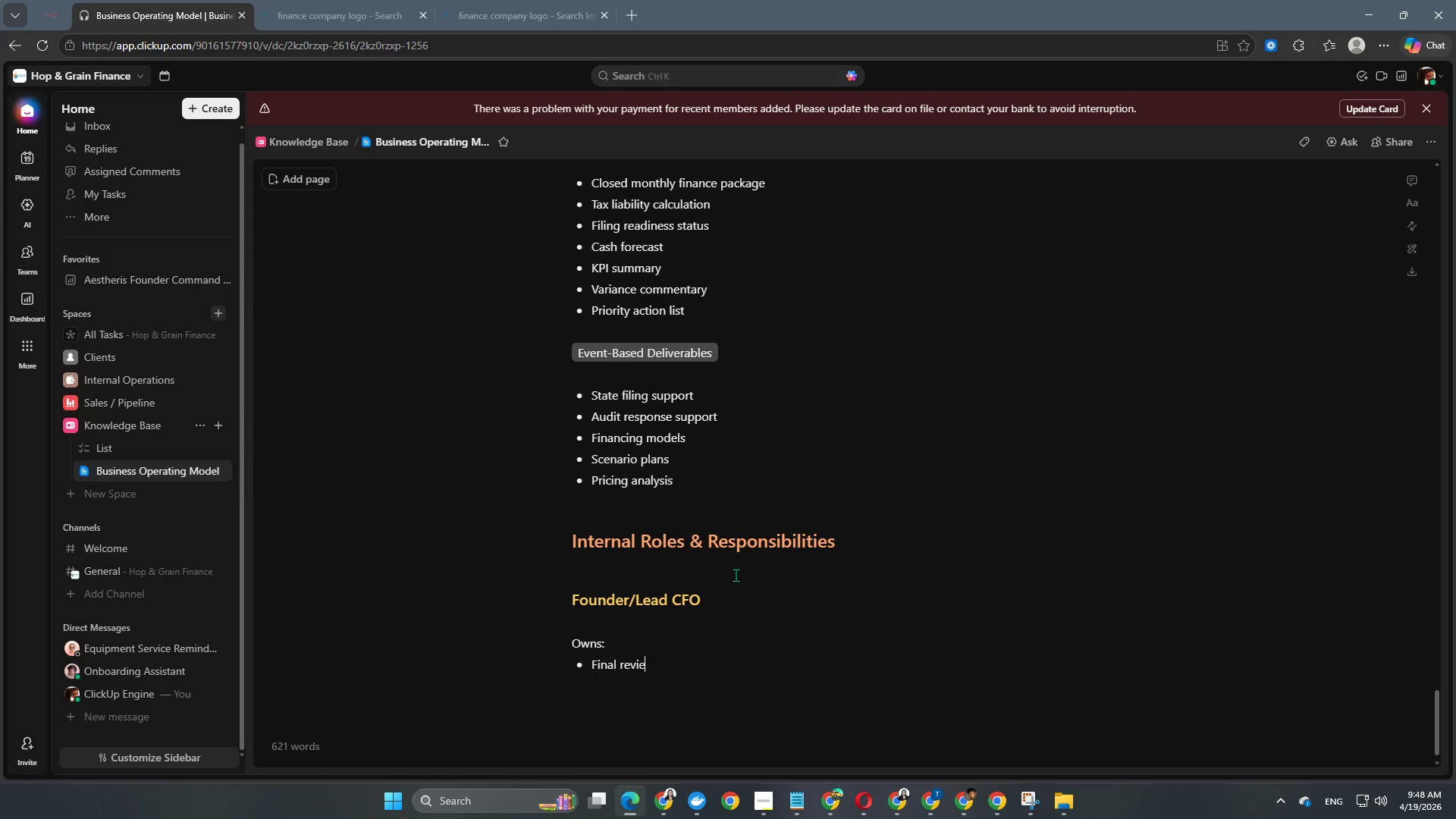 
key(Enter)
 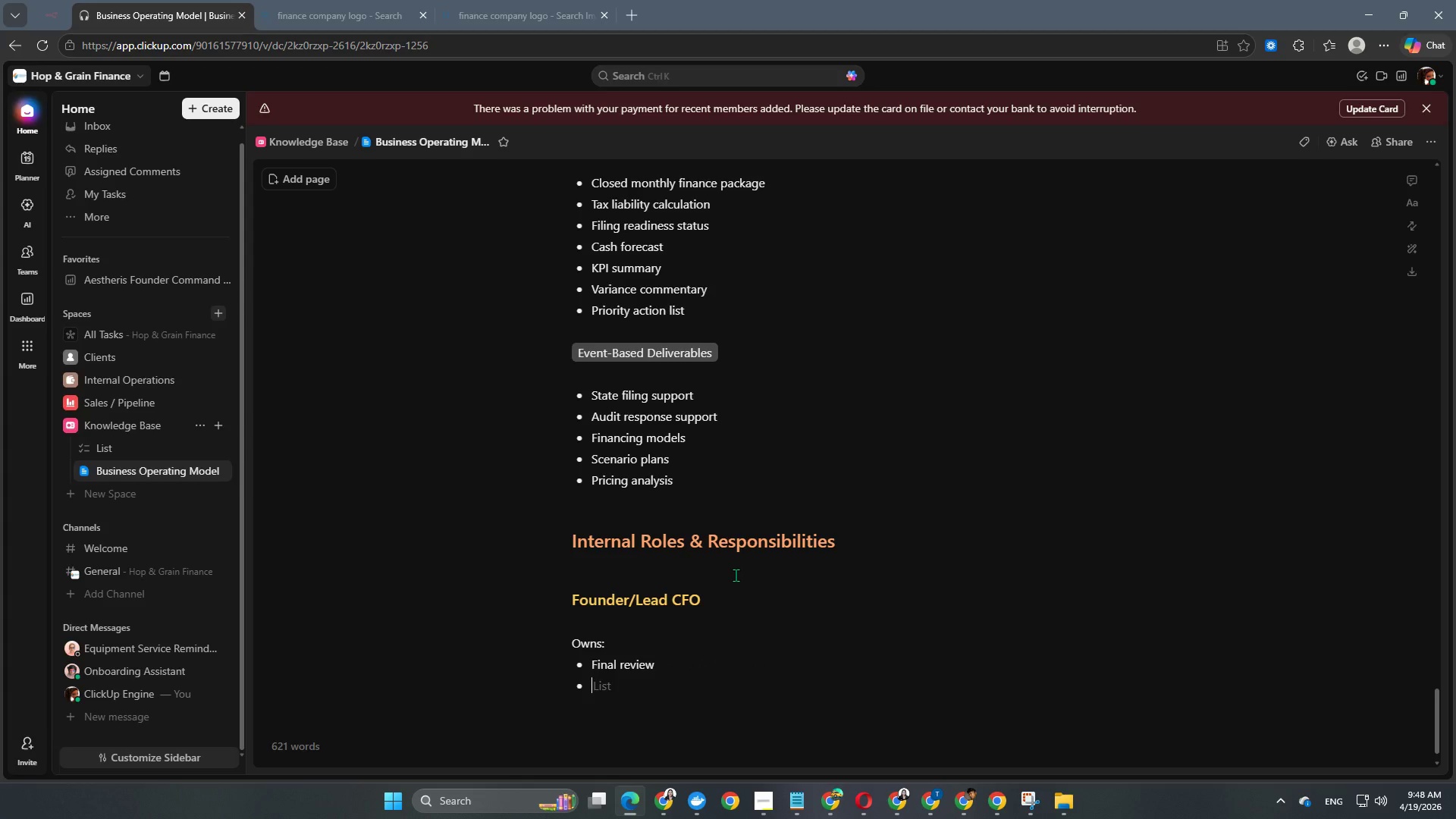 
type(Strategic advisory)
 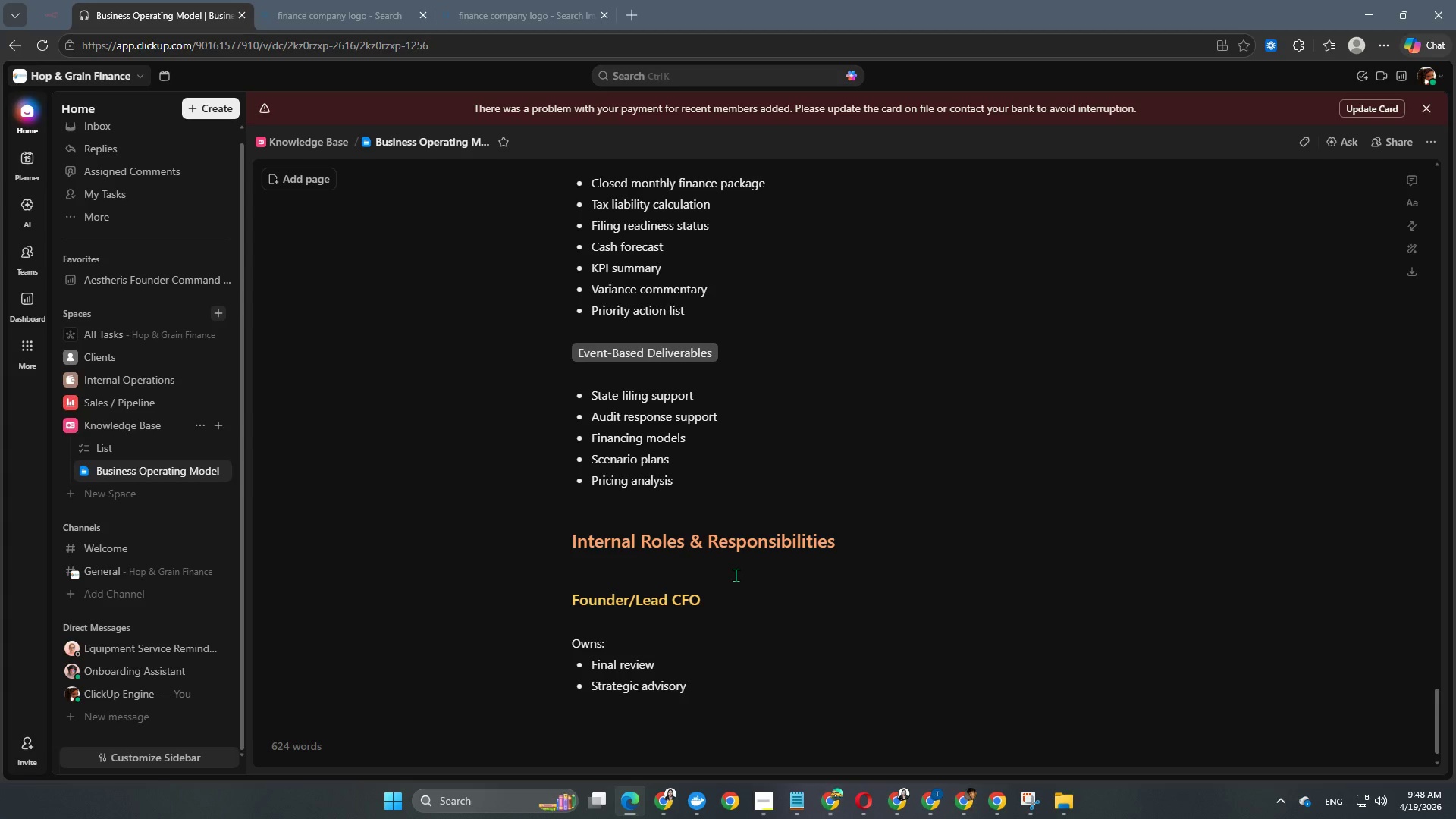 
key(Enter)
 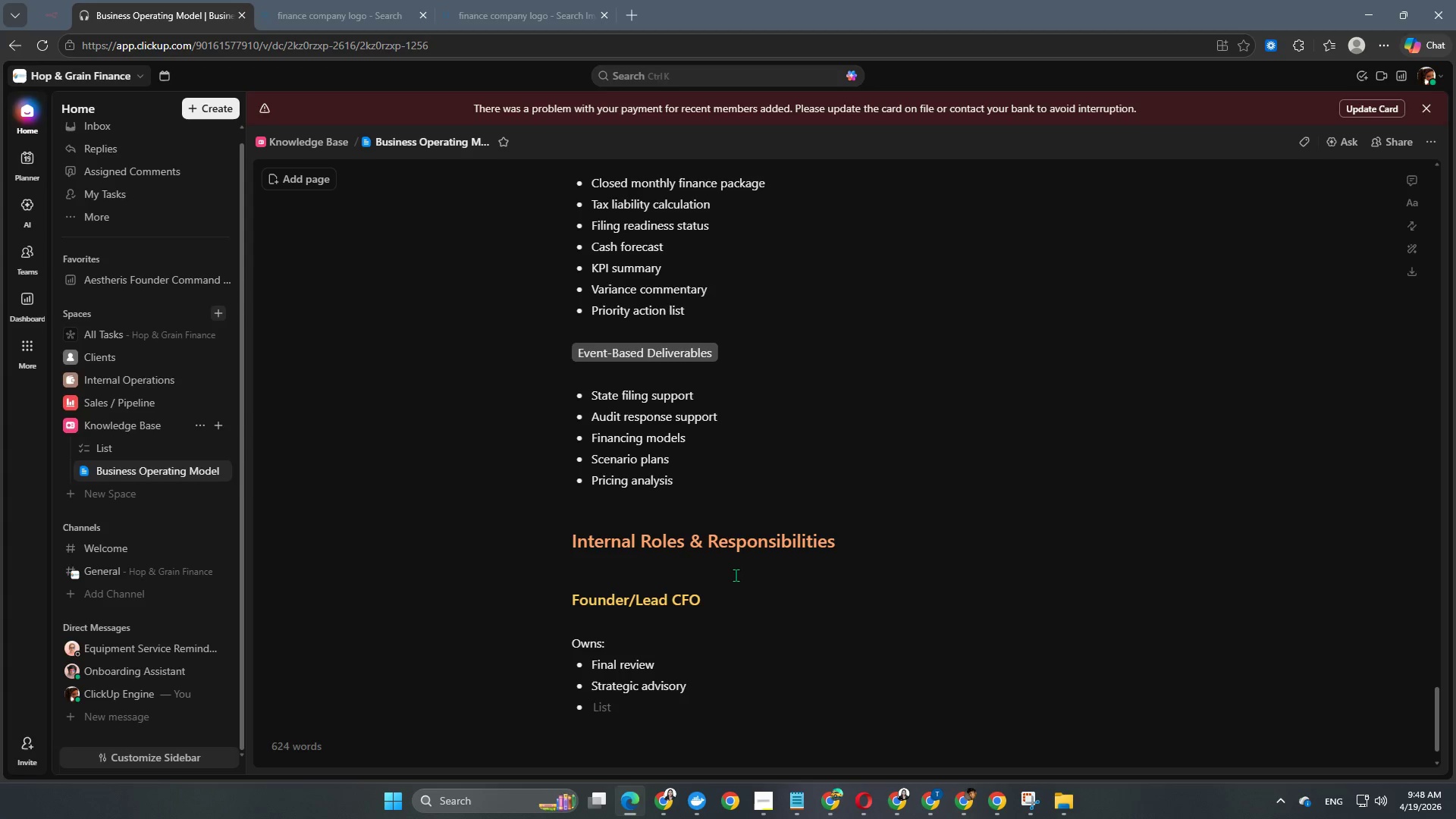 
type(Client relationships)
 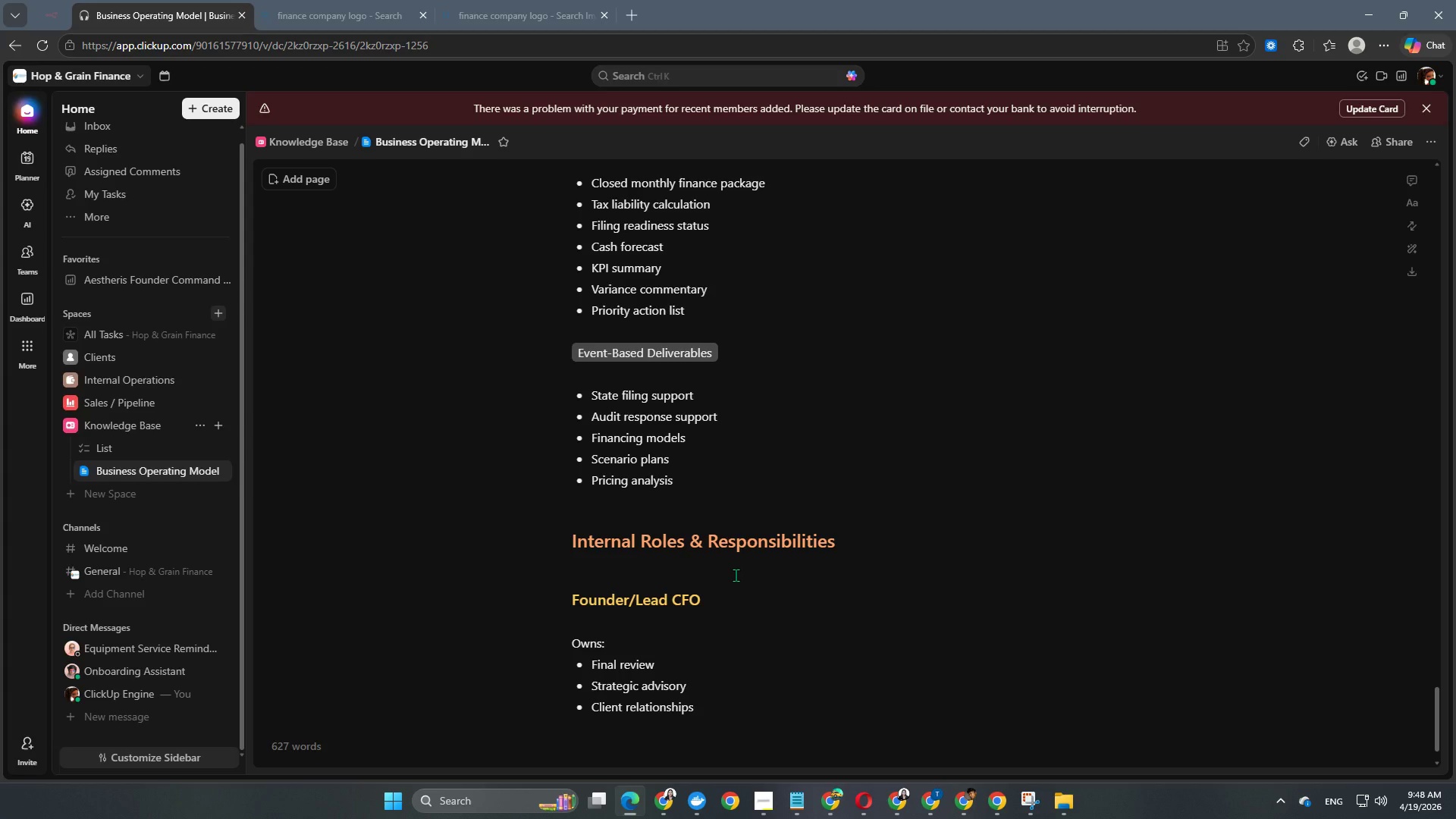 
key(Enter)
 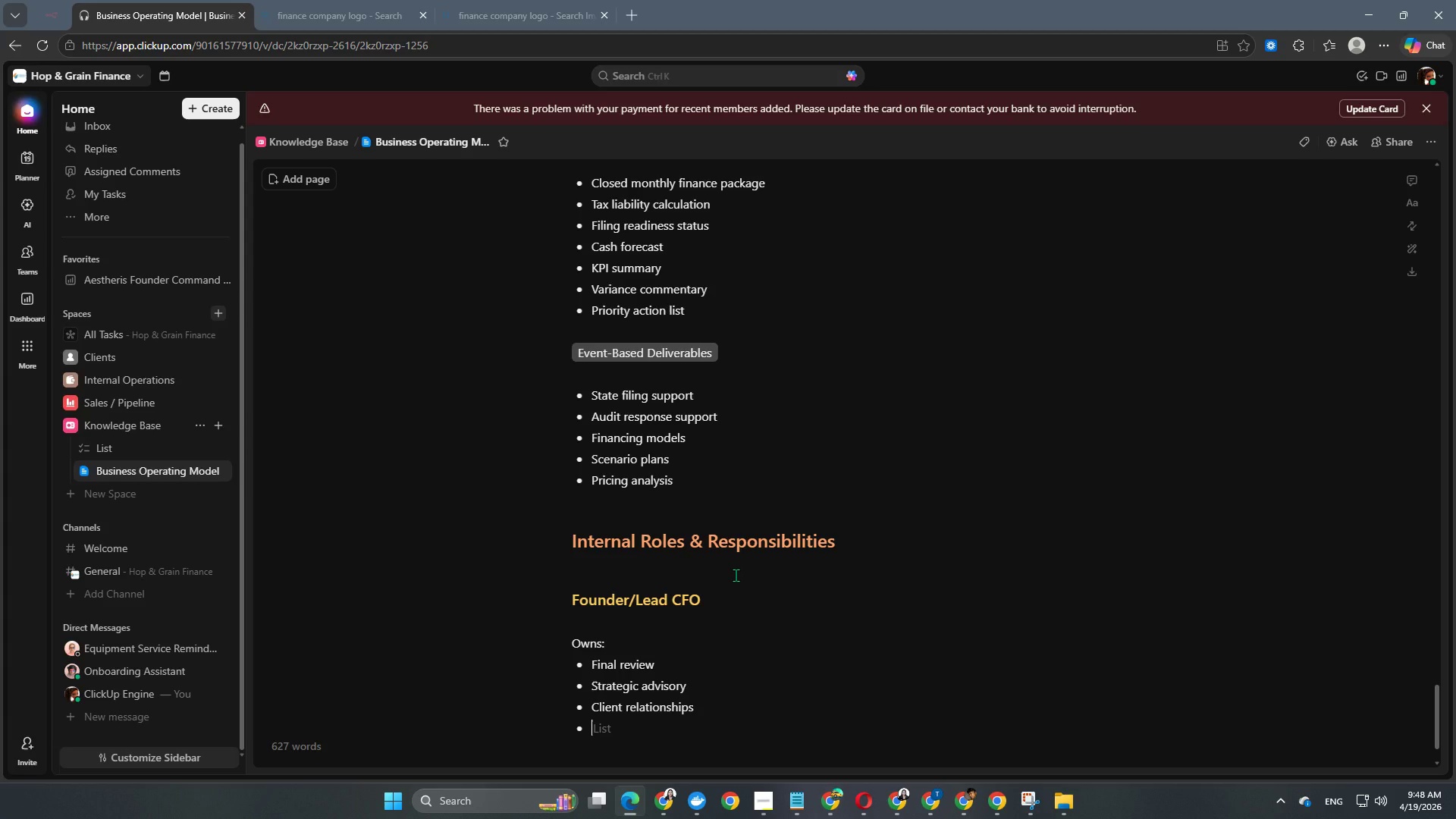 
type(Pricing decisions)
 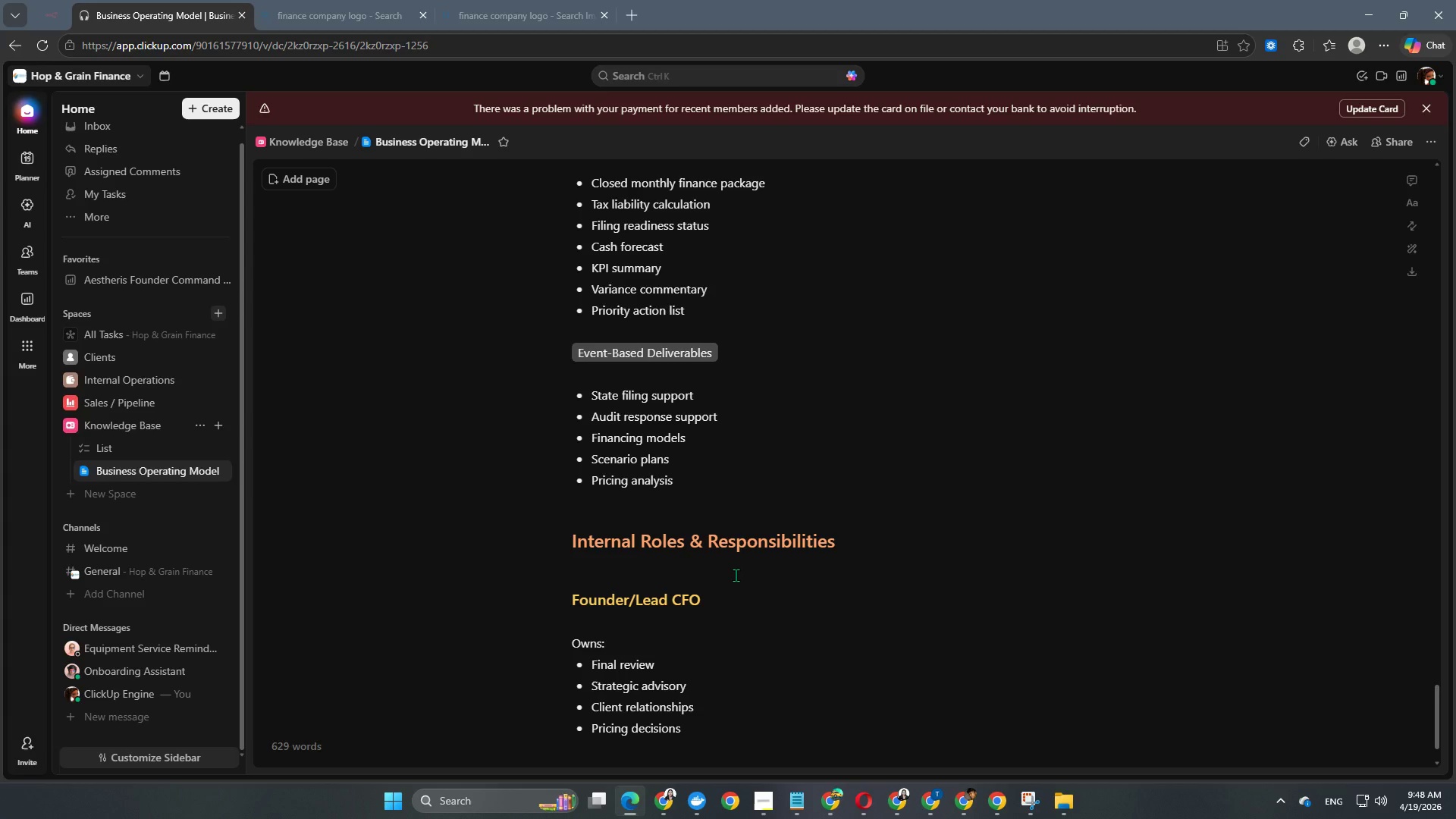 
key(Enter)
 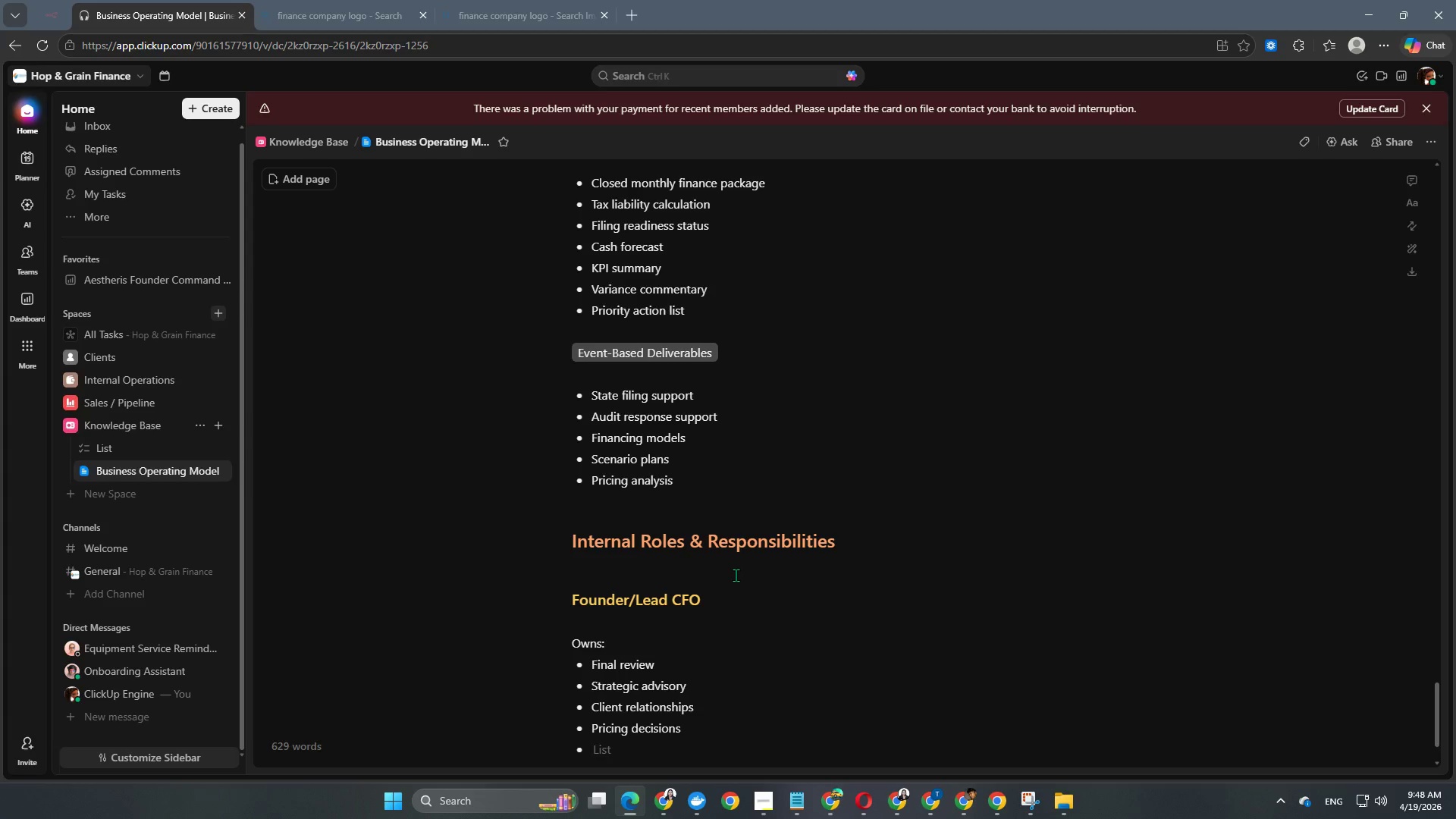 
type(Escalt)
key(Backspace)
type(atins)
key(Backspace)
 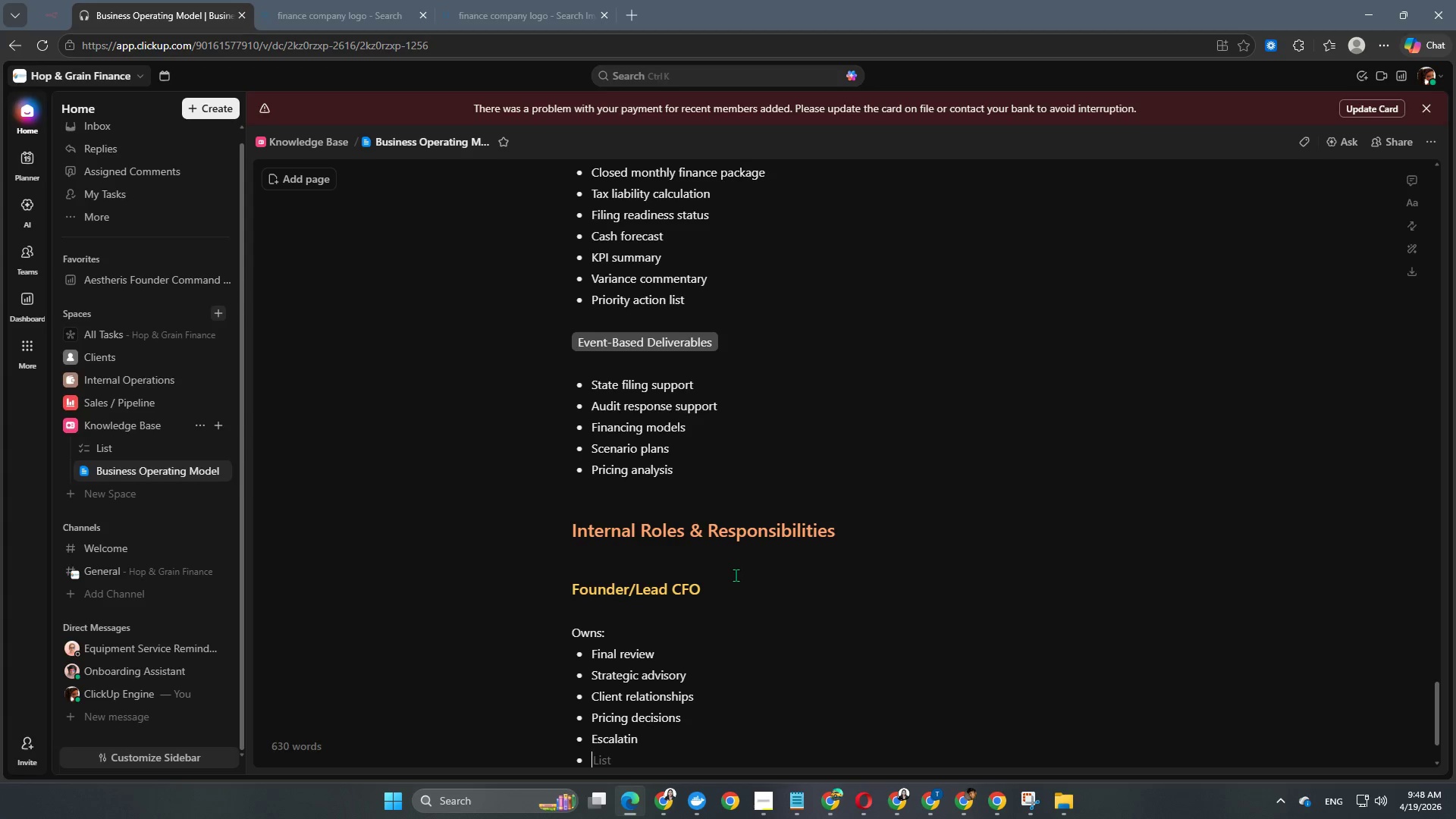 
key(Enter)
 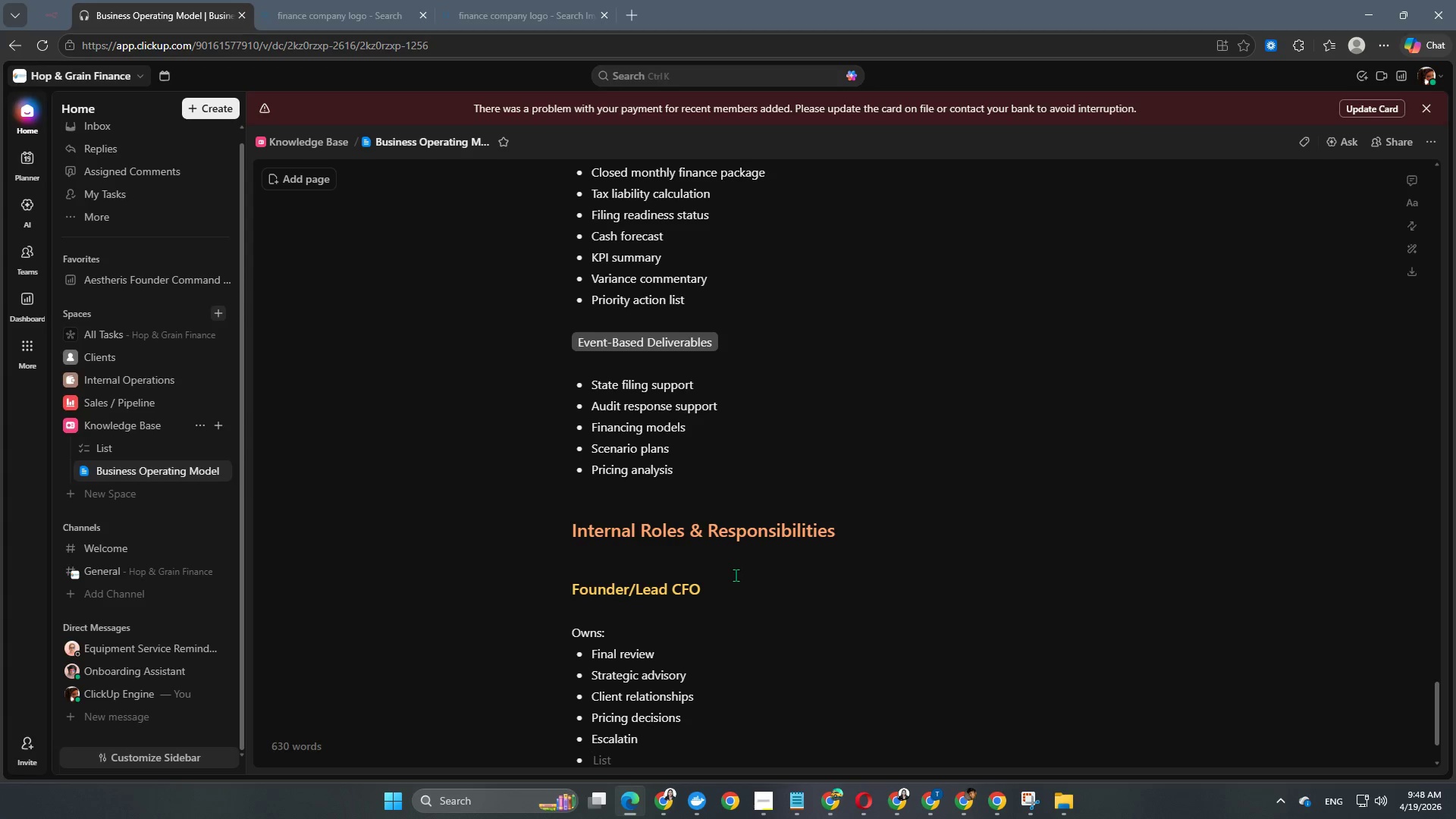 
key(Backspace)
key(Backspace)
key(Backspace)
type(ons)
 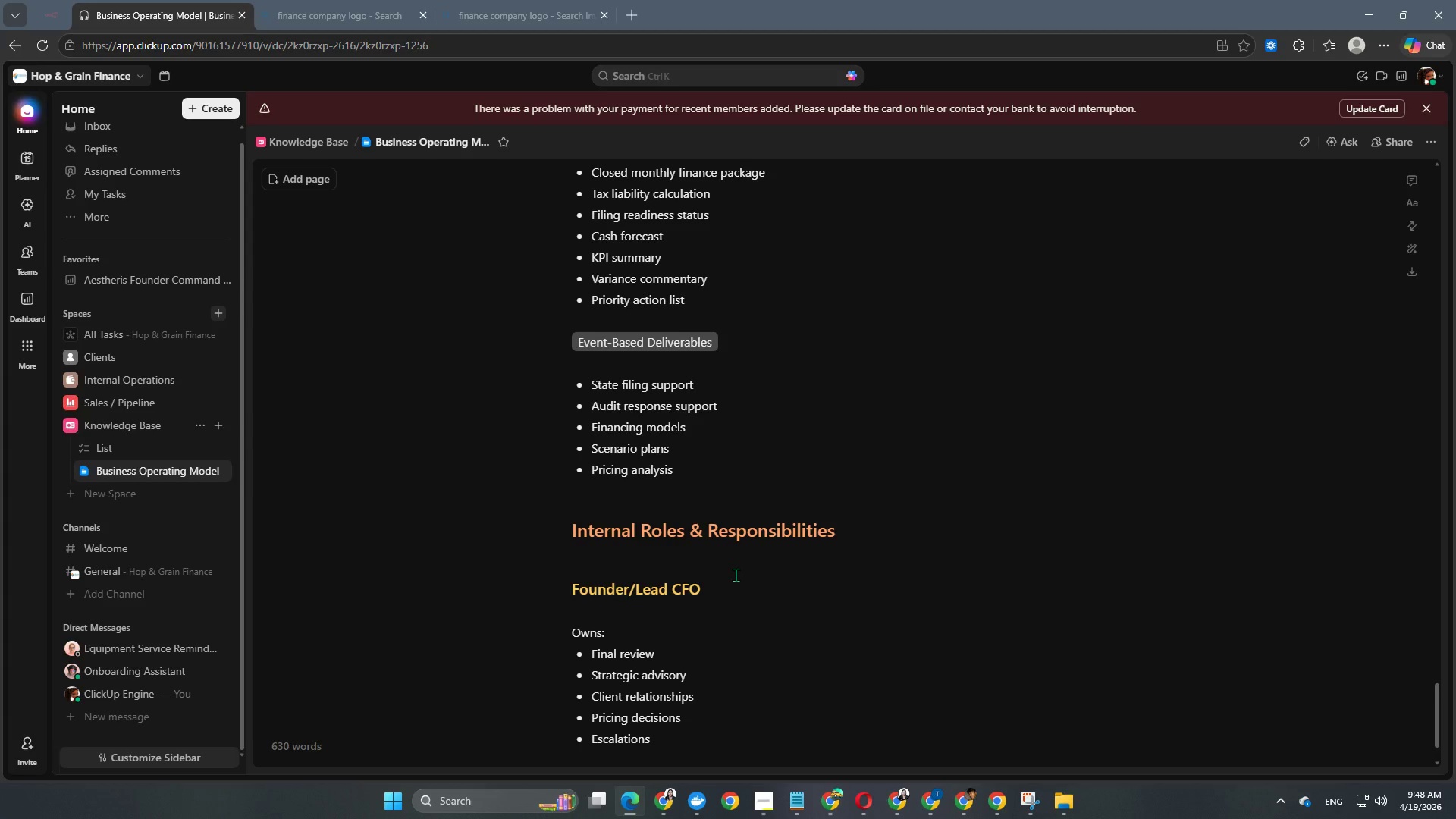 
key(Enter)
 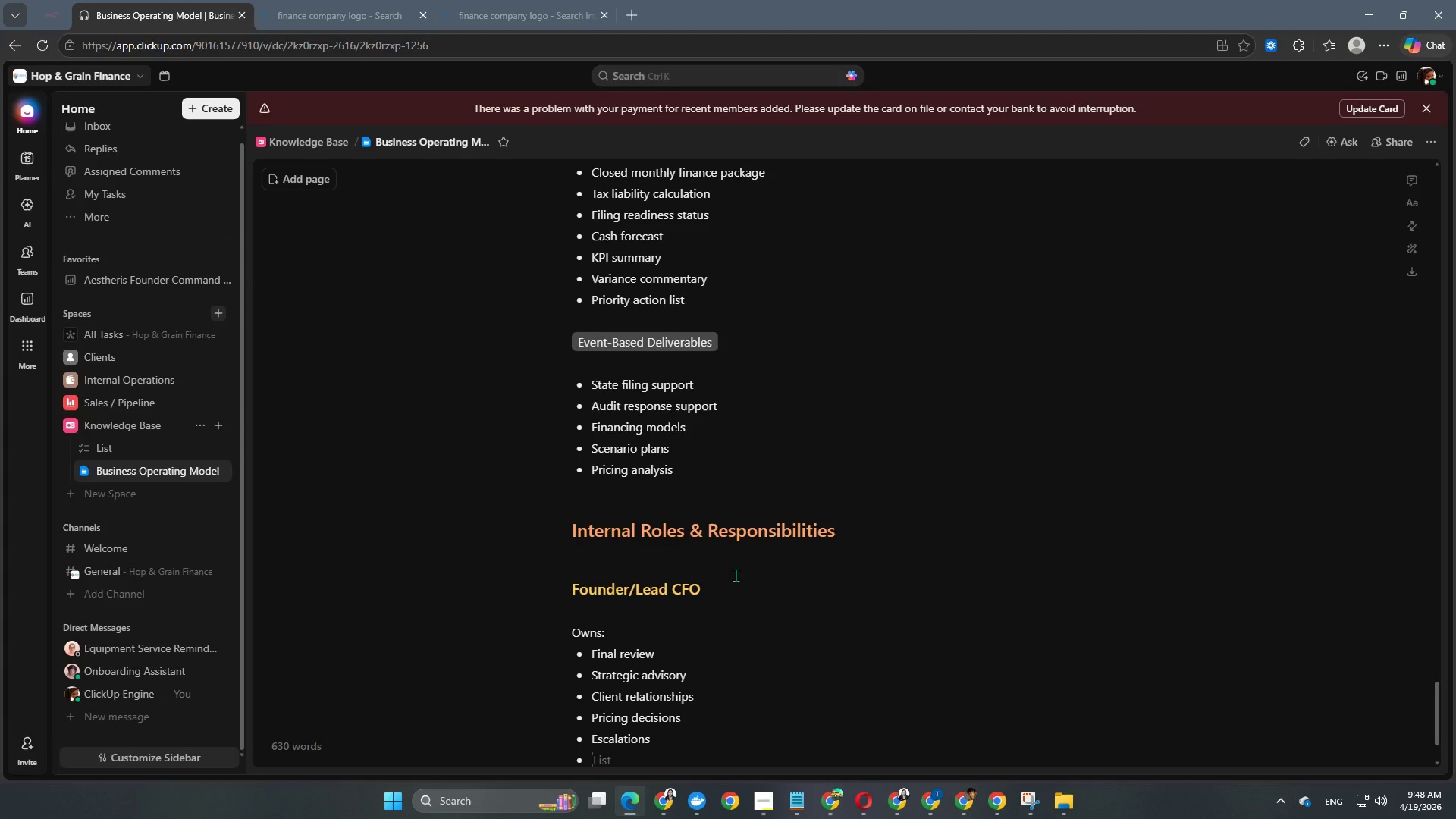 
hold_key(key=ShiftLeft, duration=0.7)
 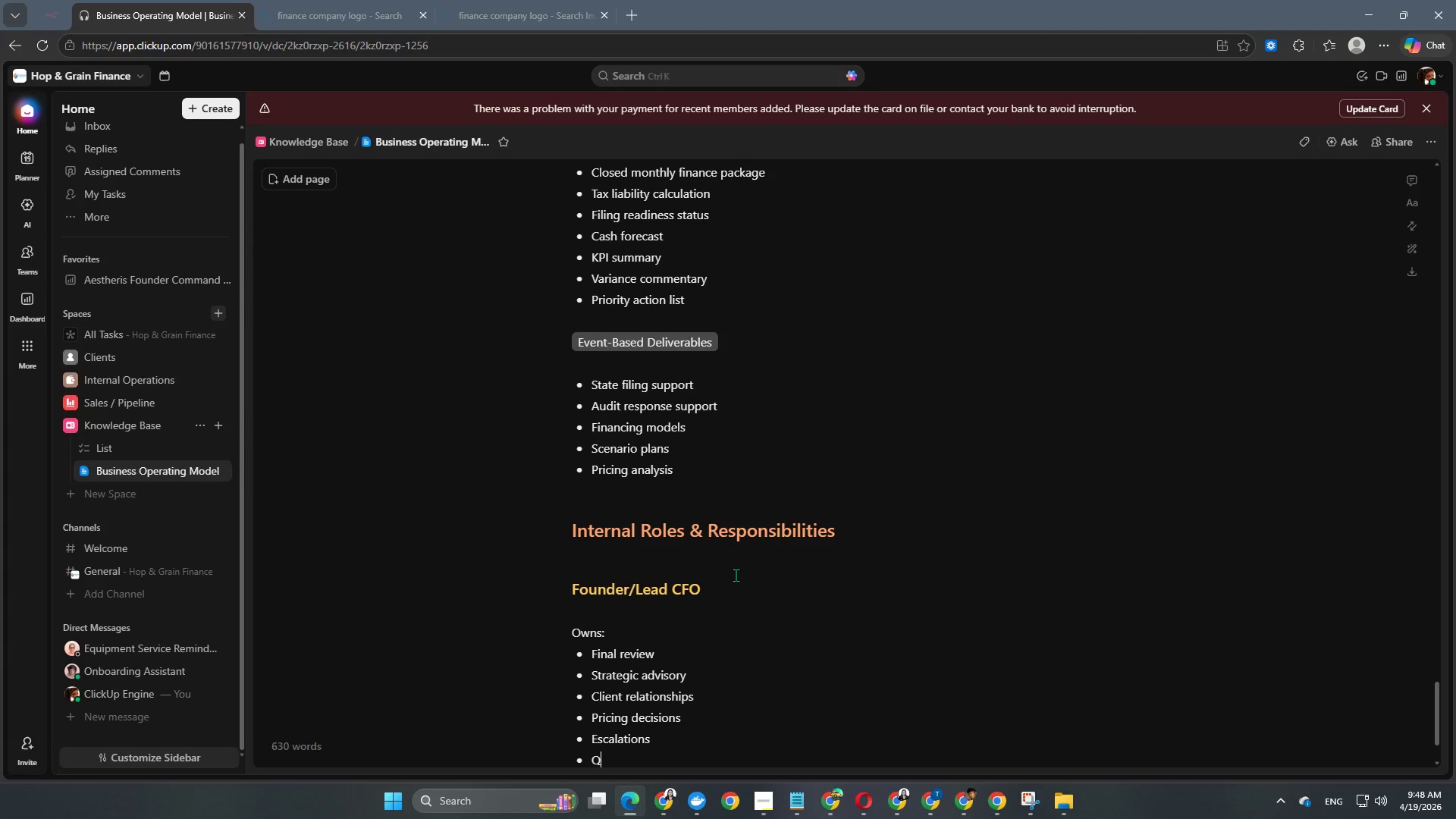 
type(Quality control)
 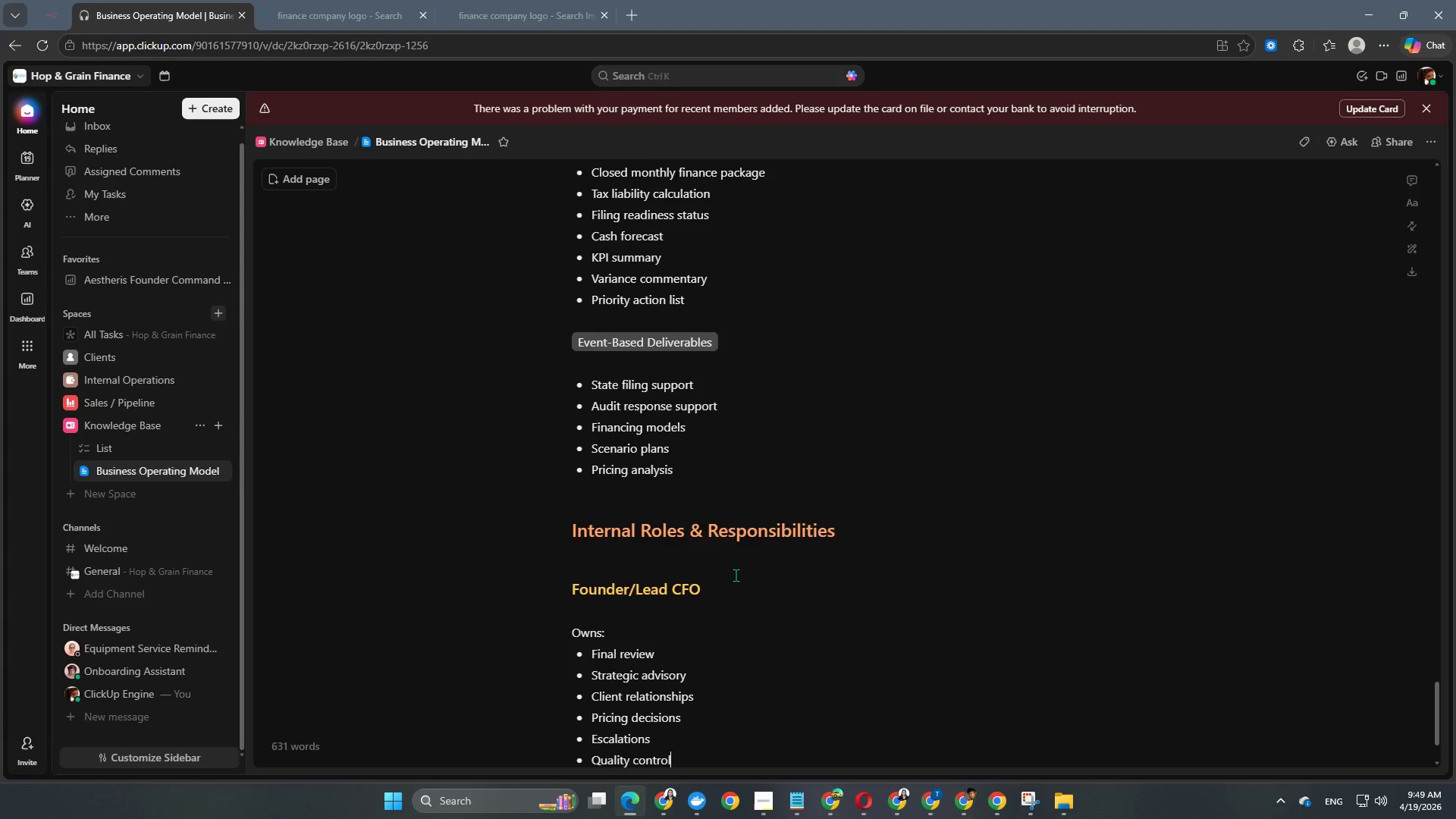 
key(Enter)
 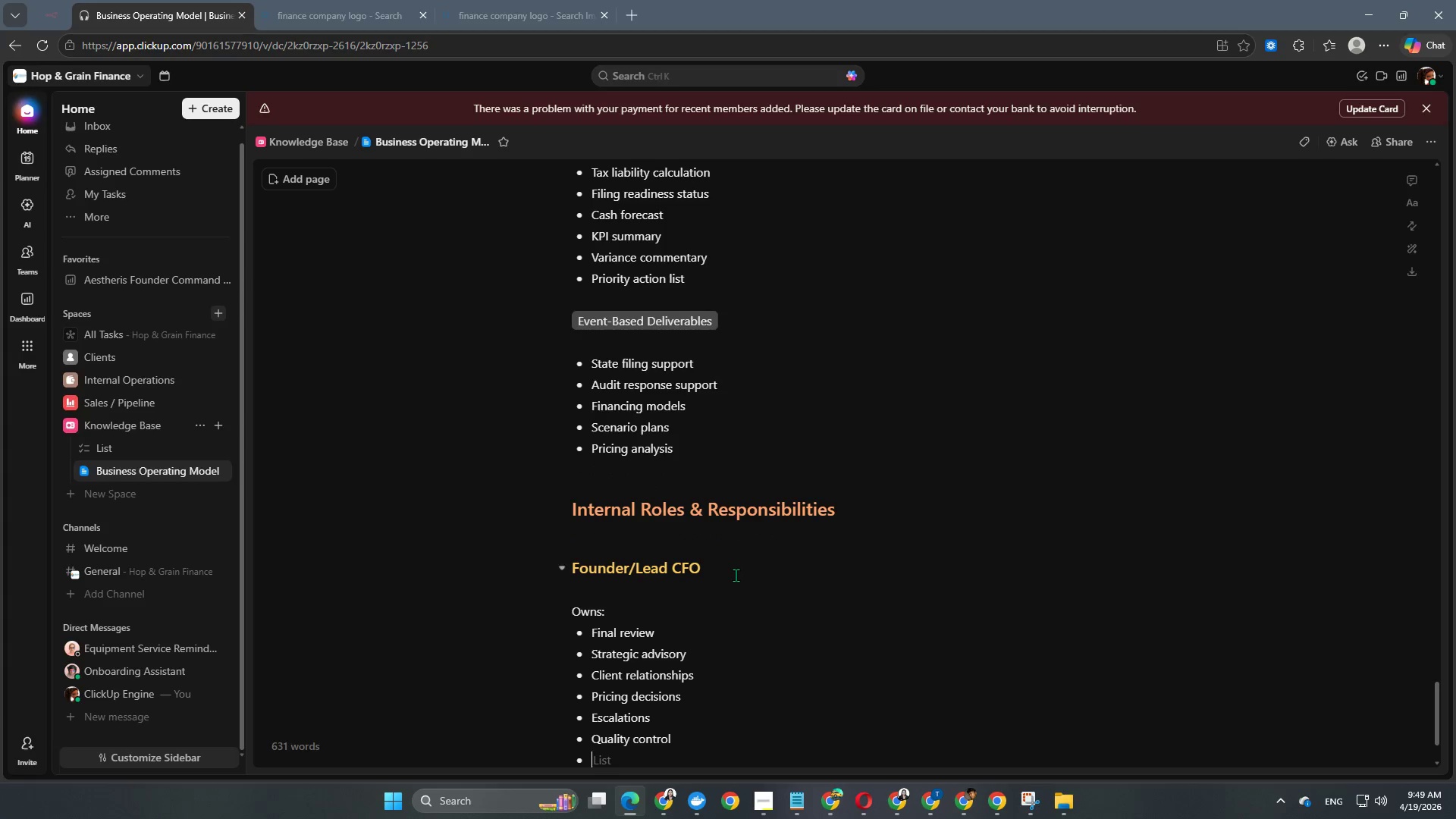 
key(Enter)
 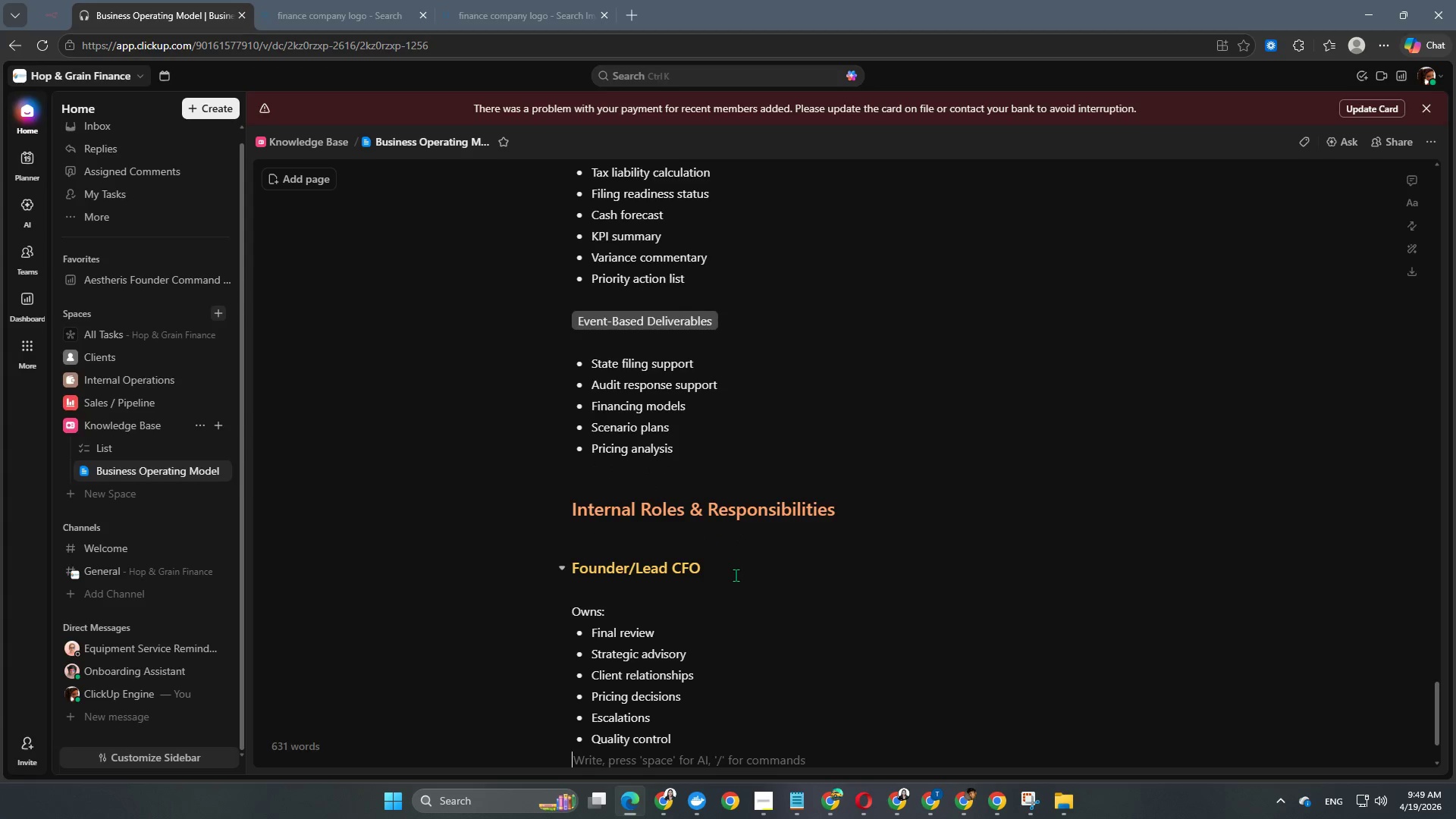 
key(Enter)
 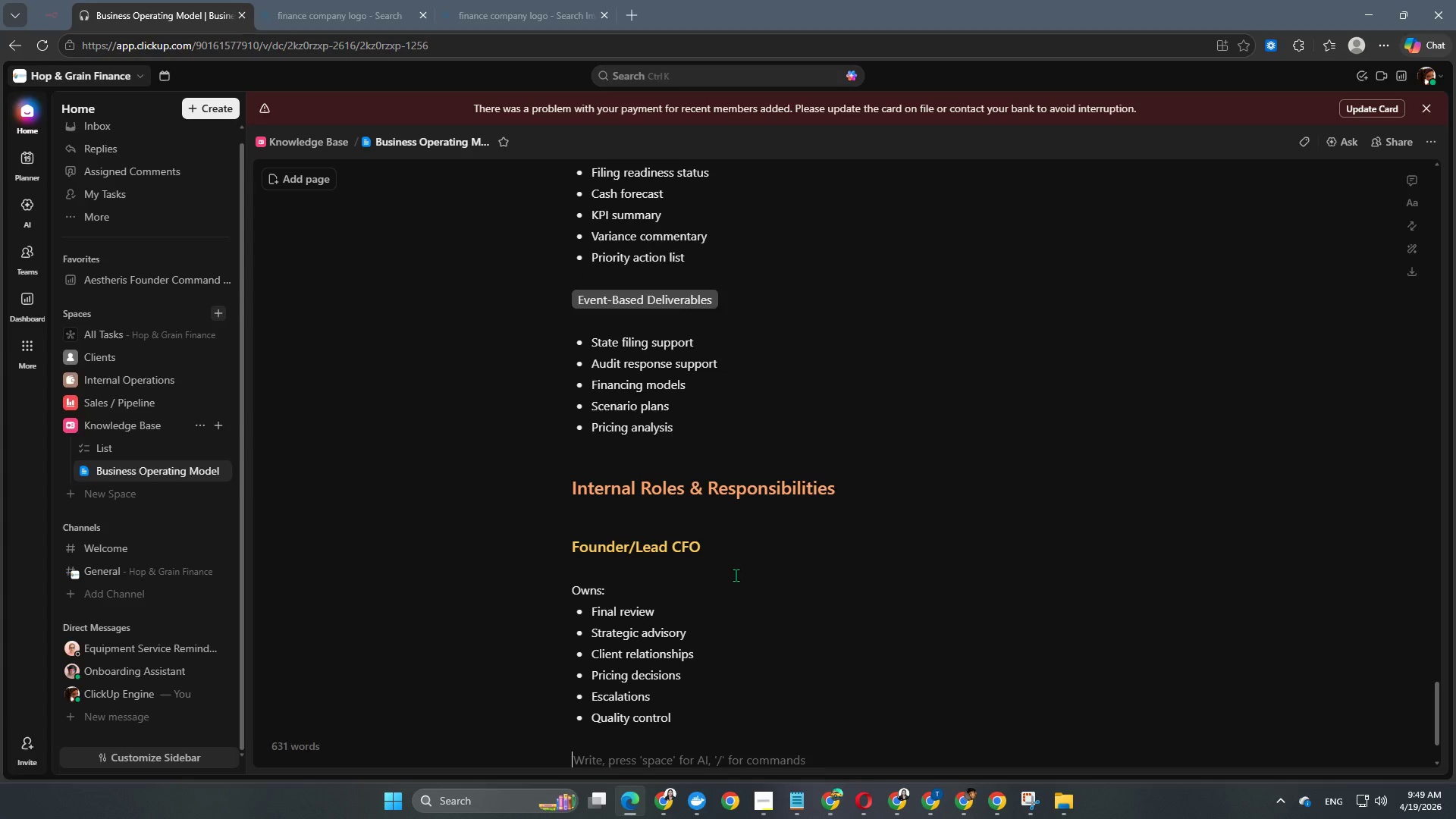 
scroll: coordinate [737, 575], scroll_direction: down, amount: 6.0
 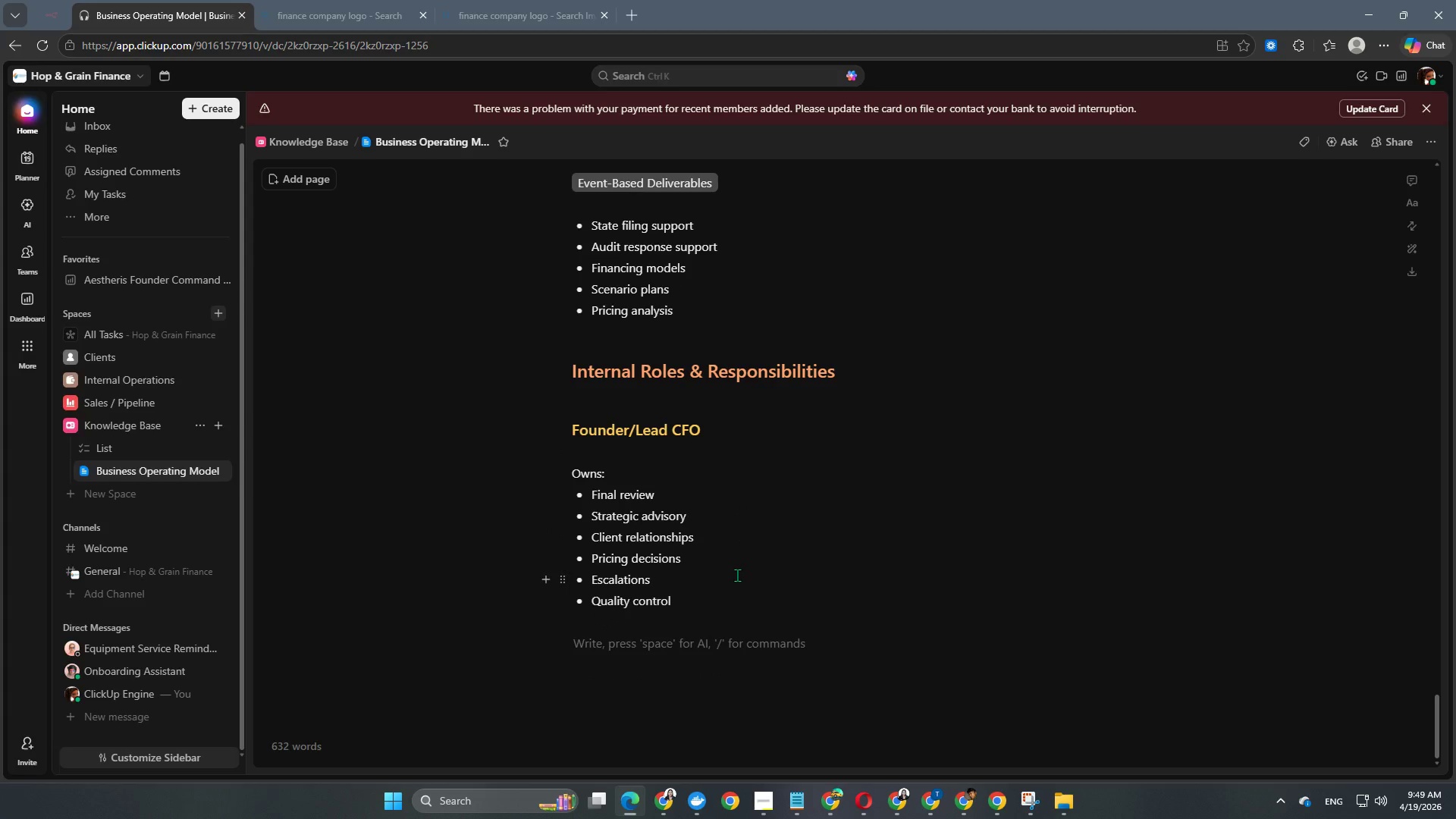 
type(Finance Anal)
 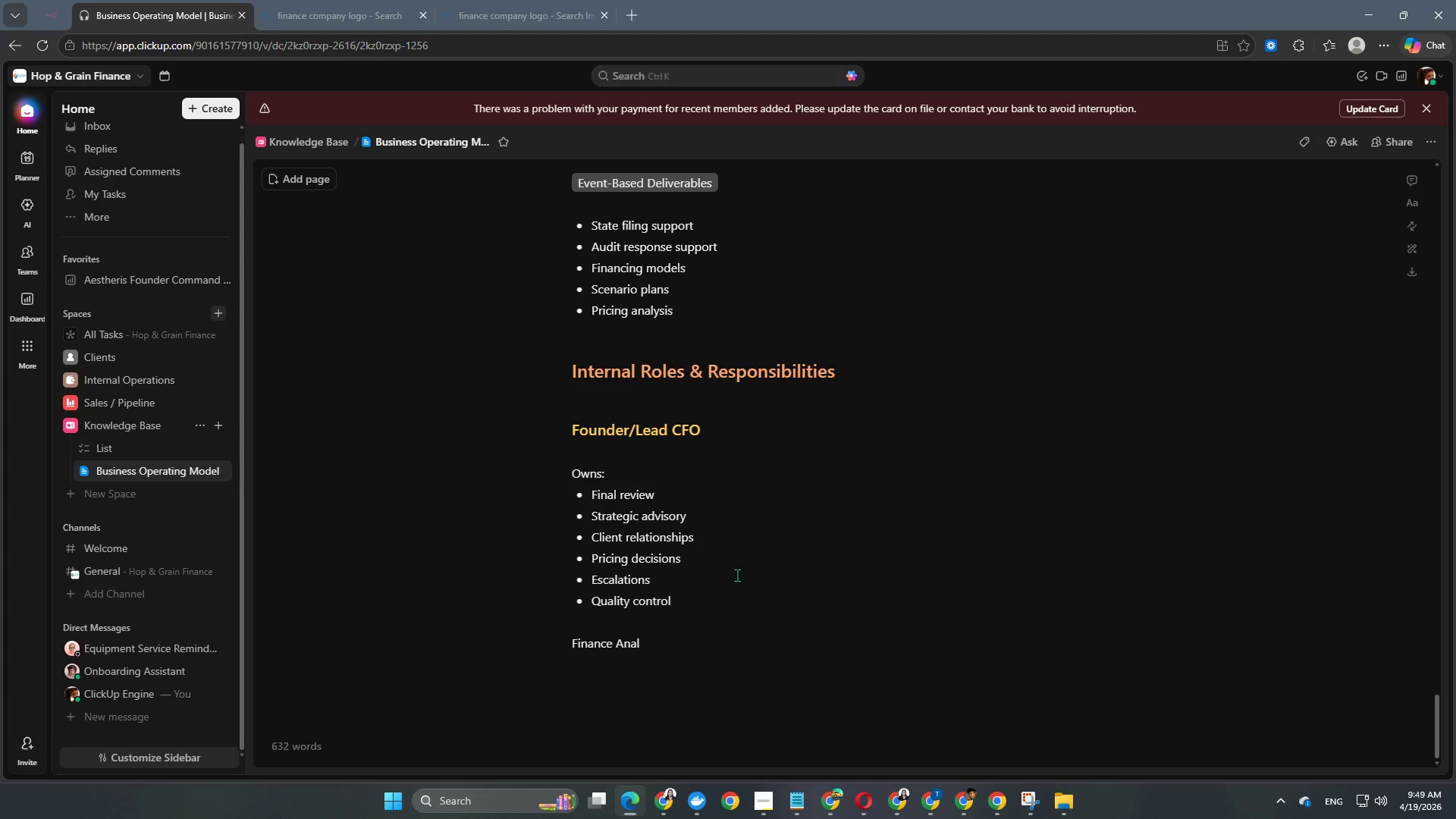 
wait(10.02)
 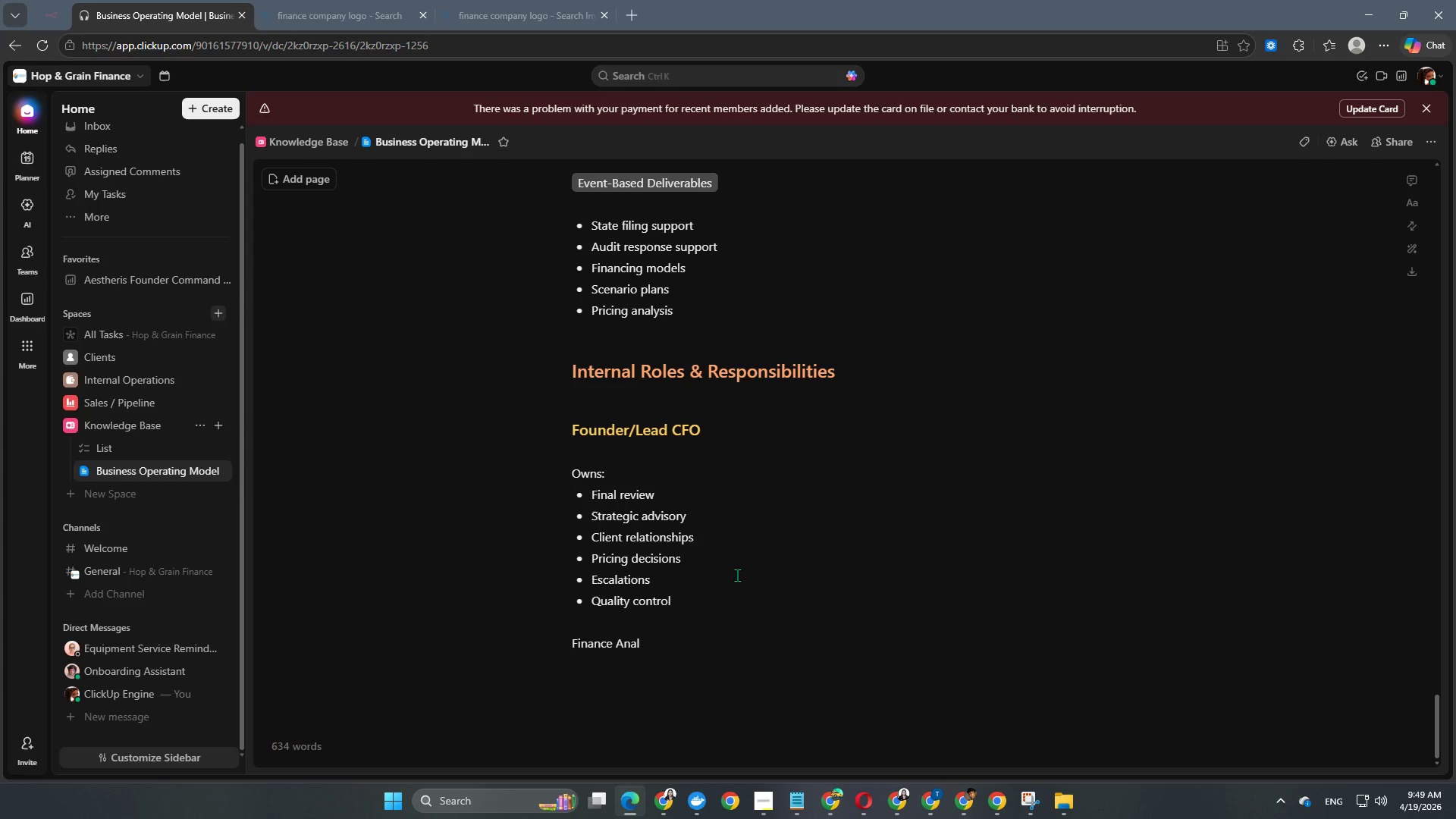 
type(lyst )
key(Backspace)
type(yst )
key(Backspace)
type(/Operator (fur)
key(Backspace)
type(ture a)
key(Backspace)
type(scalal)
key(Backspace)
type(ble role))
 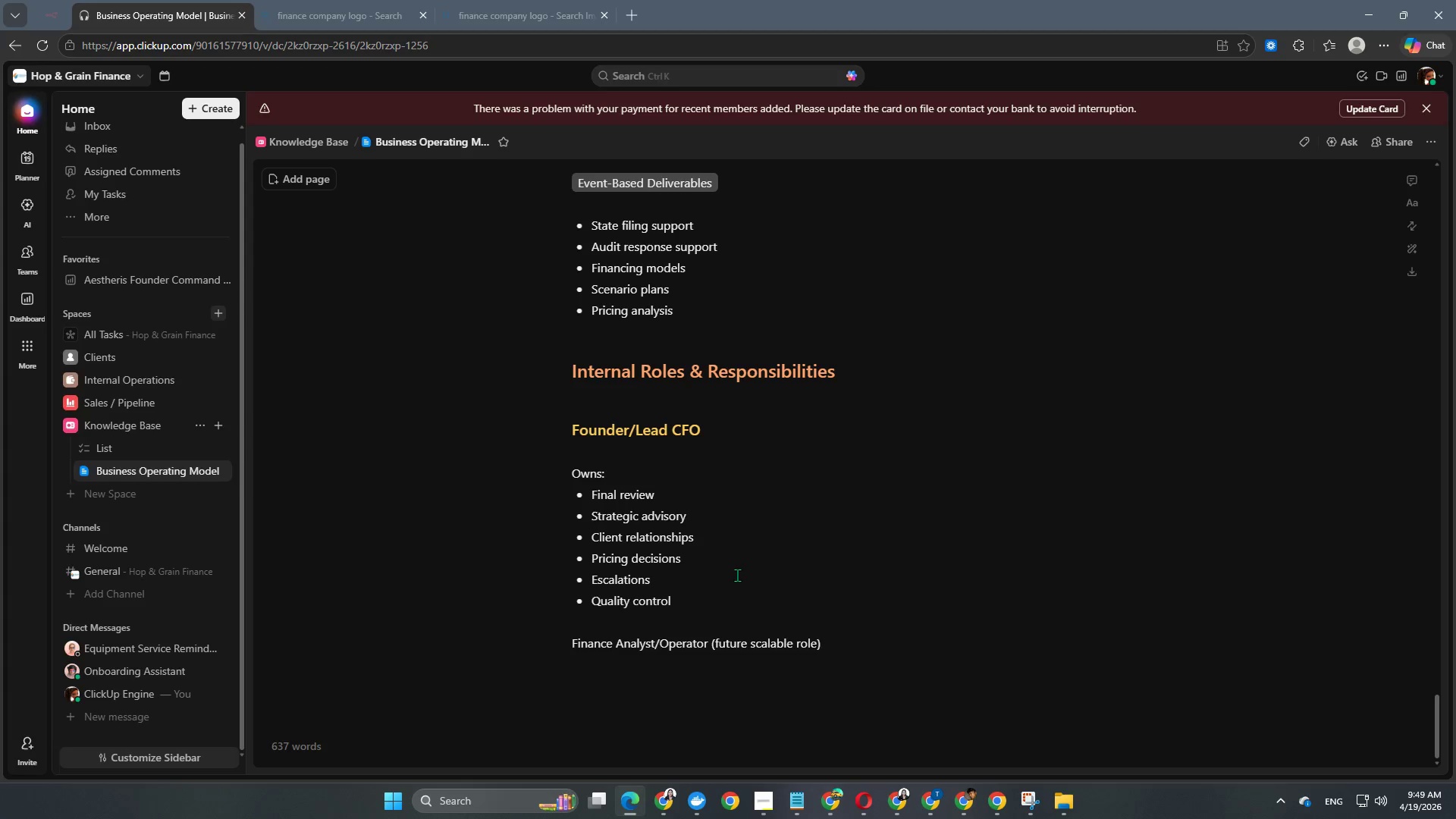 
key(Enter)
 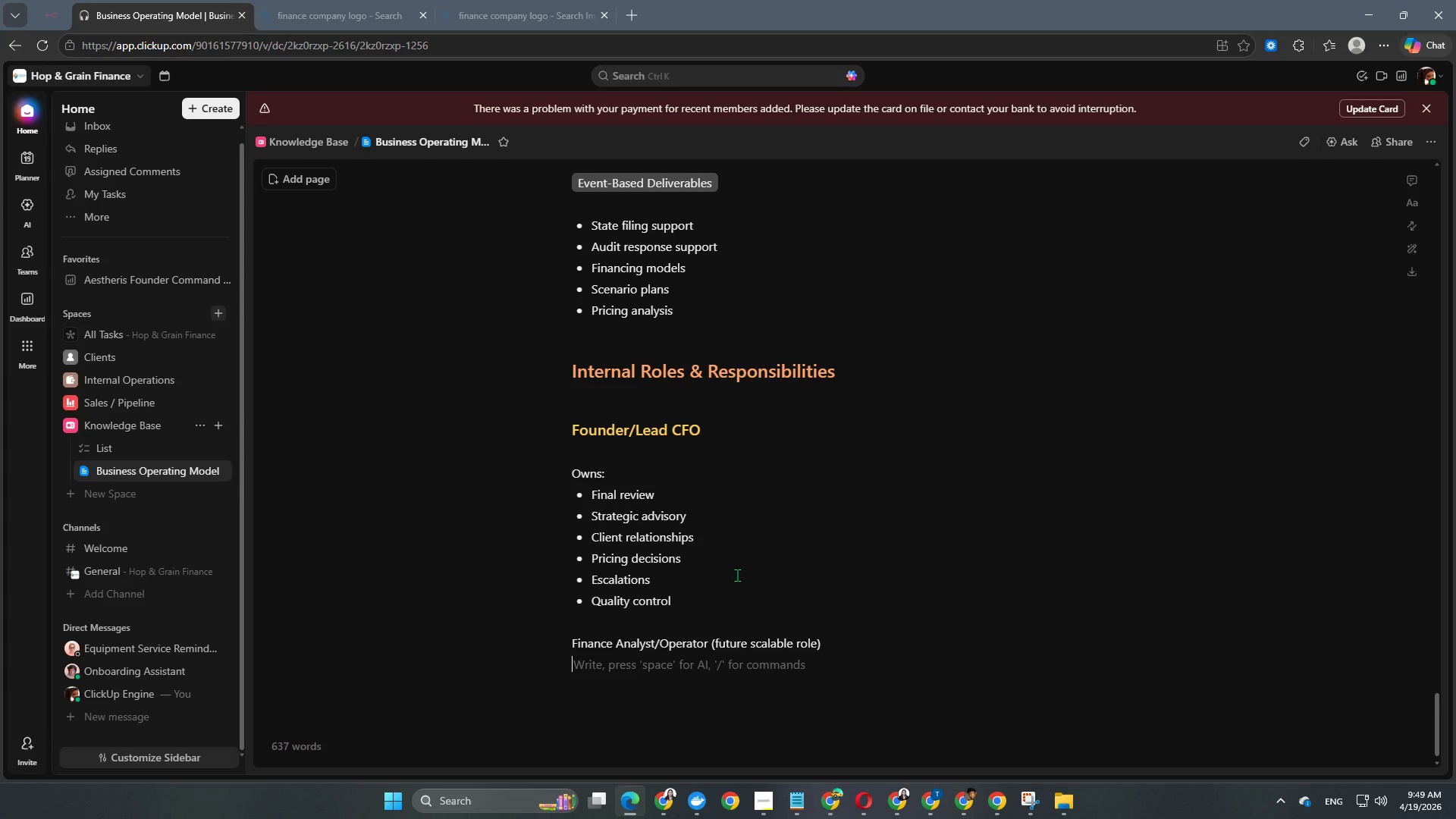 
key(Enter)
 